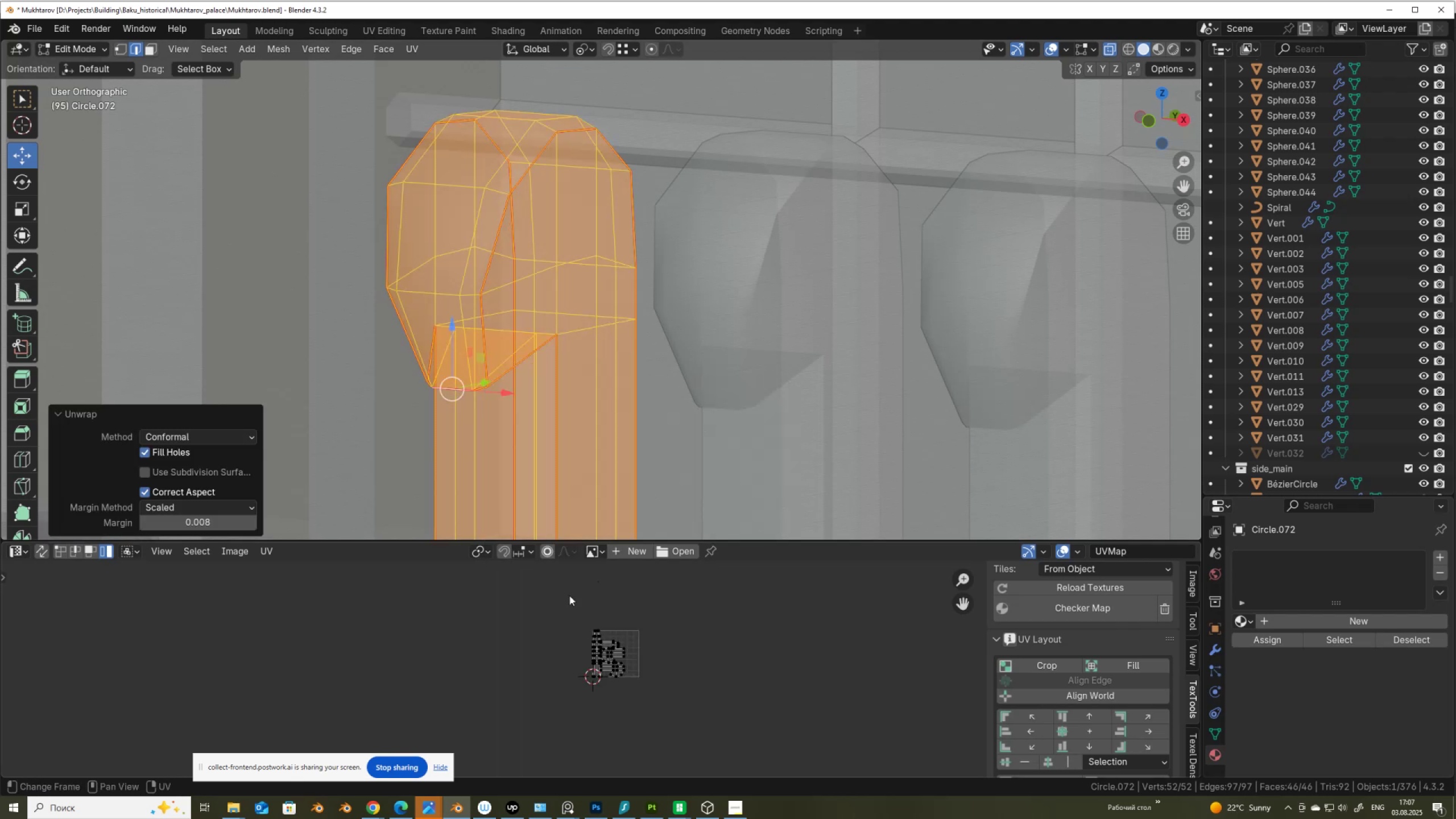 
scroll: coordinate [609, 681], scroll_direction: up, amount: 8.0
 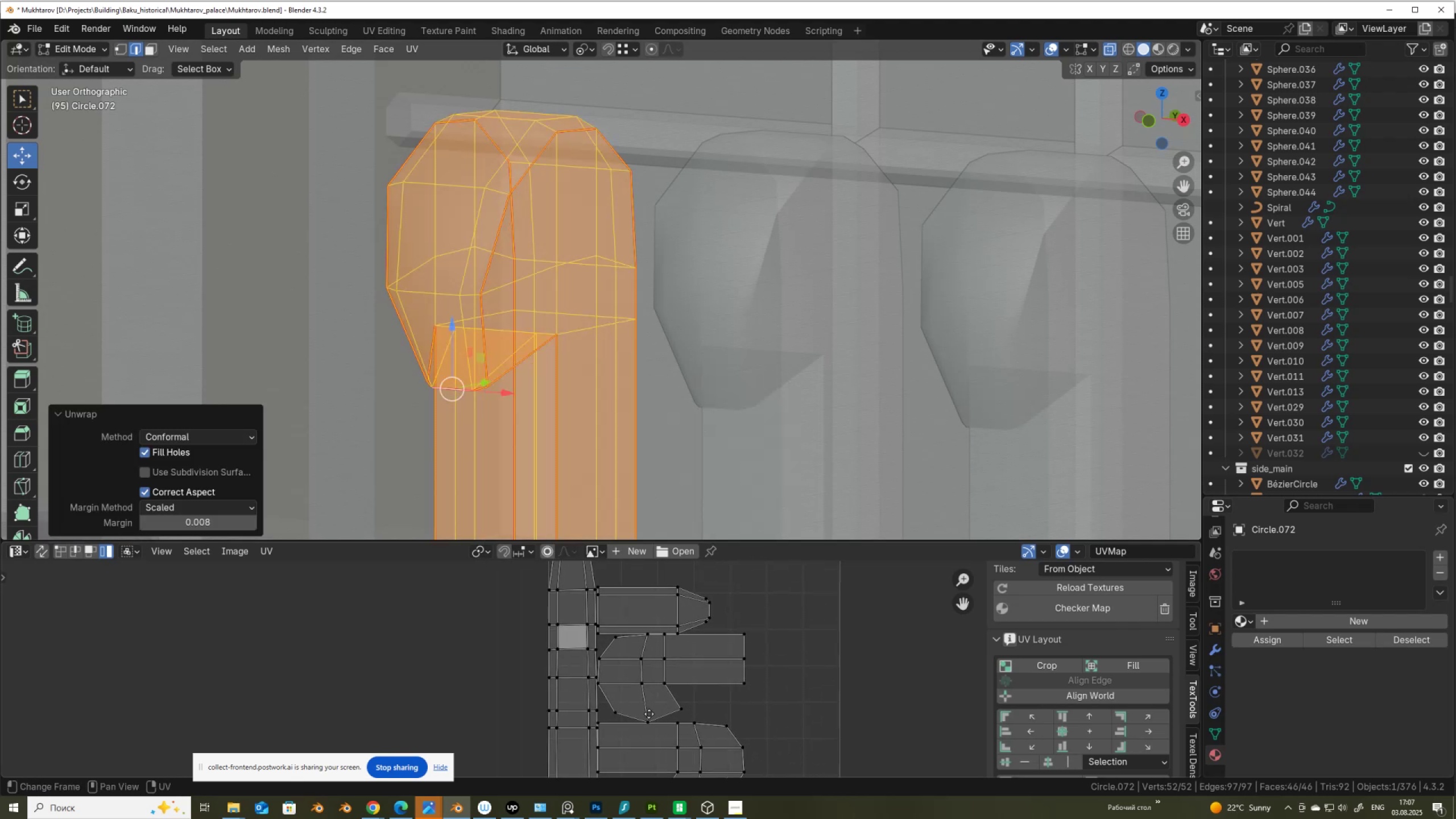 
scroll: coordinate [646, 704], scroll_direction: down, amount: 4.0
 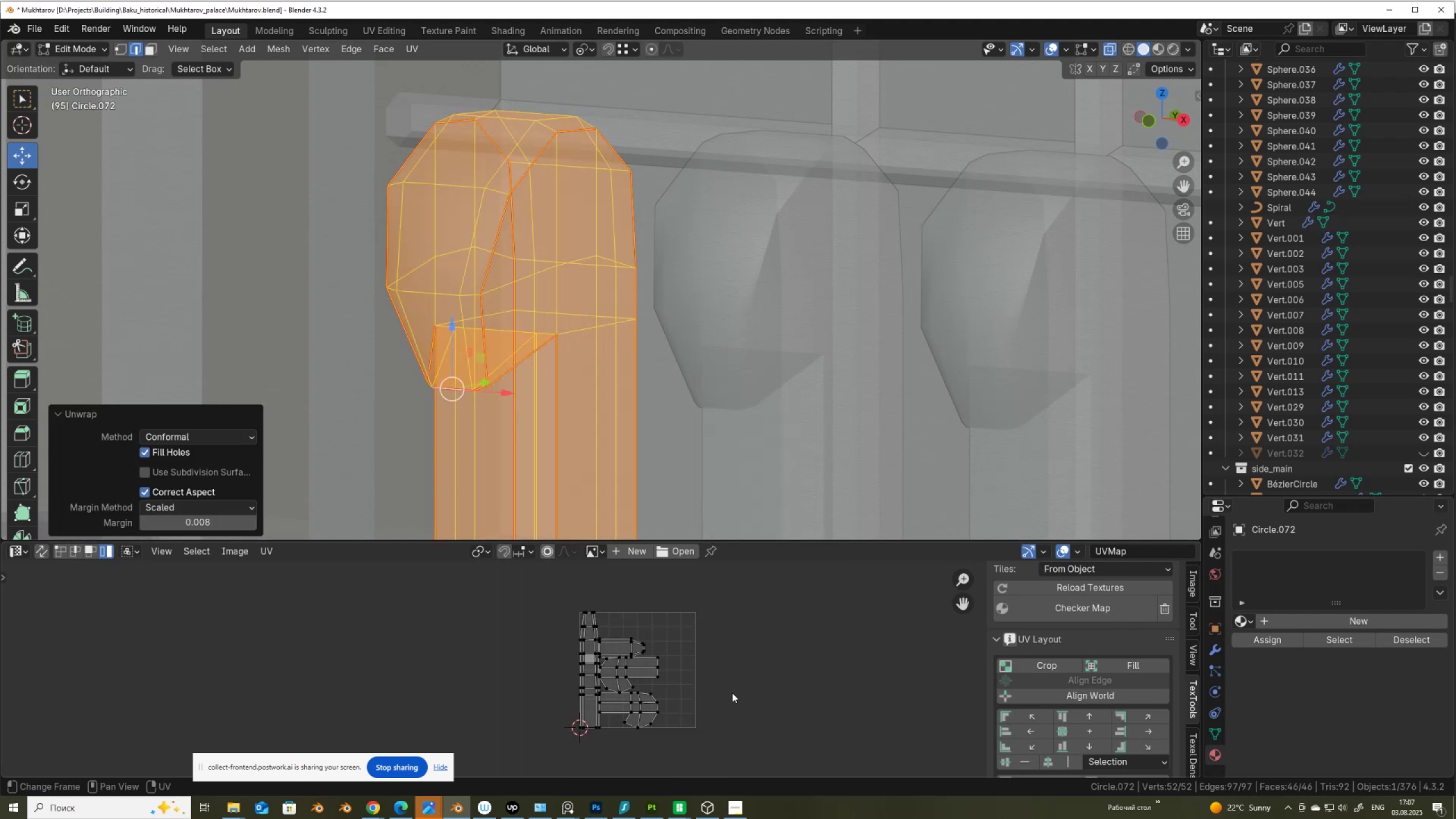 
type(as)
 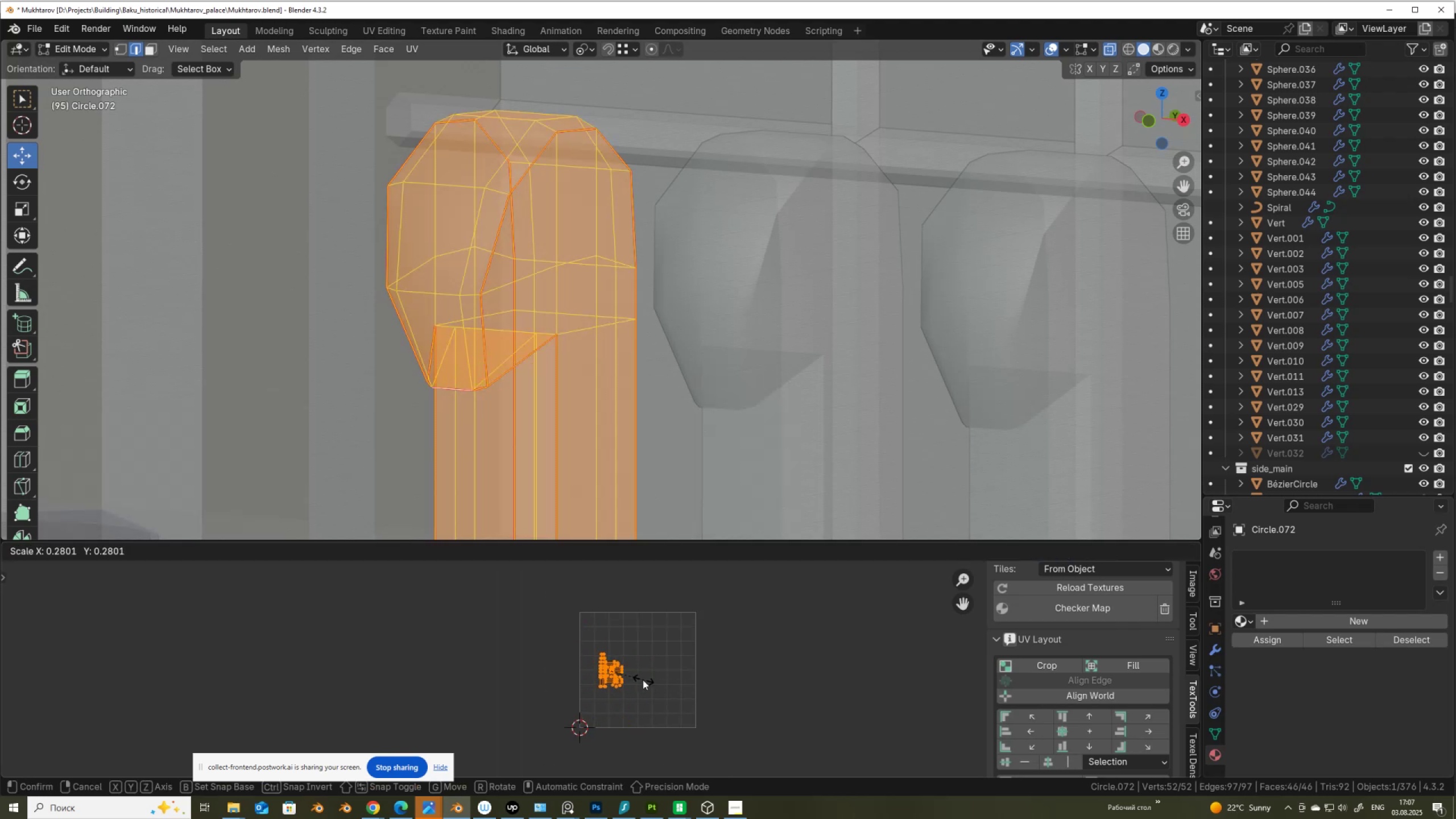 
left_click([641, 680])
 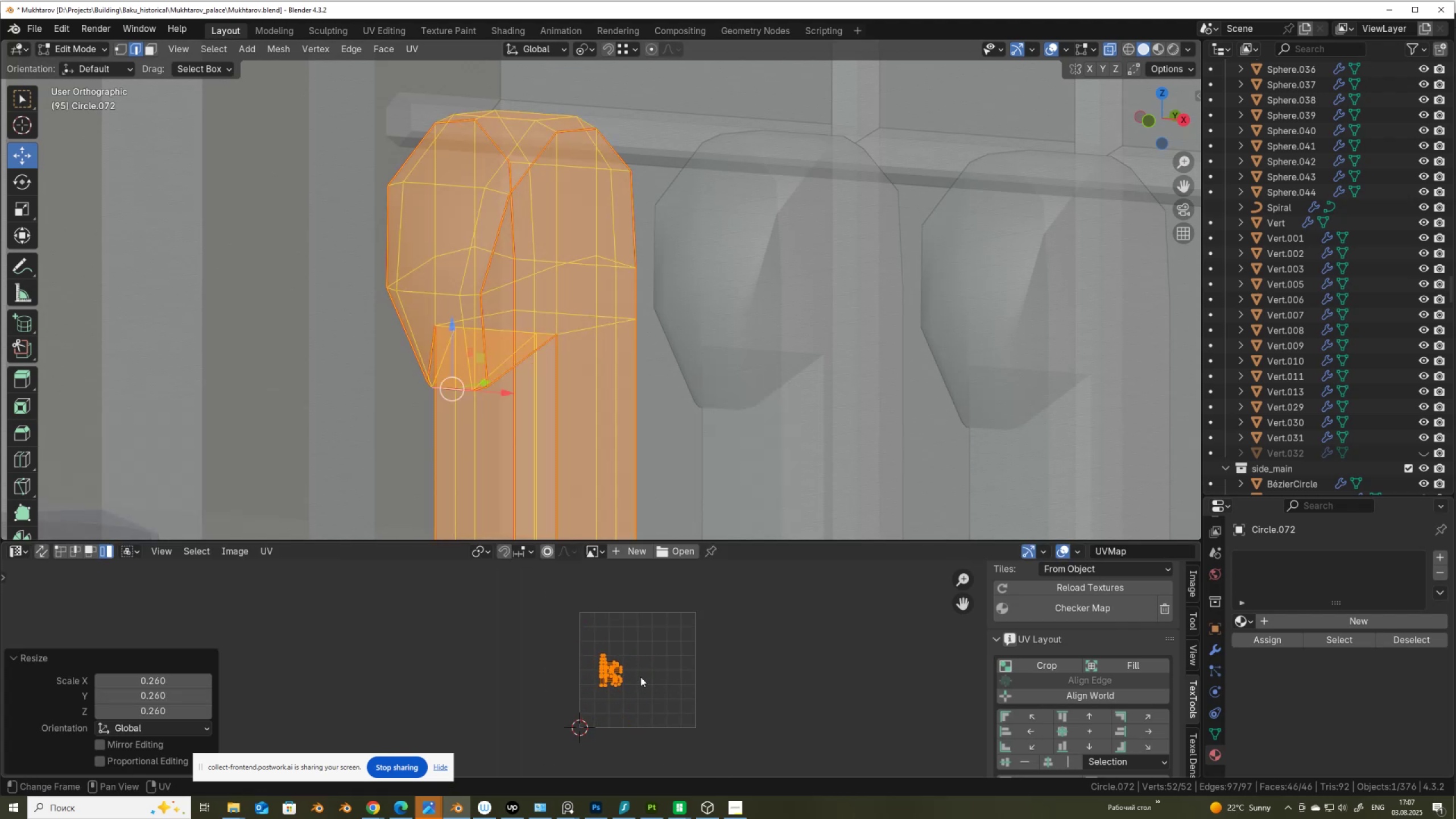 
scroll: coordinate [636, 667], scroll_direction: down, amount: 4.0
 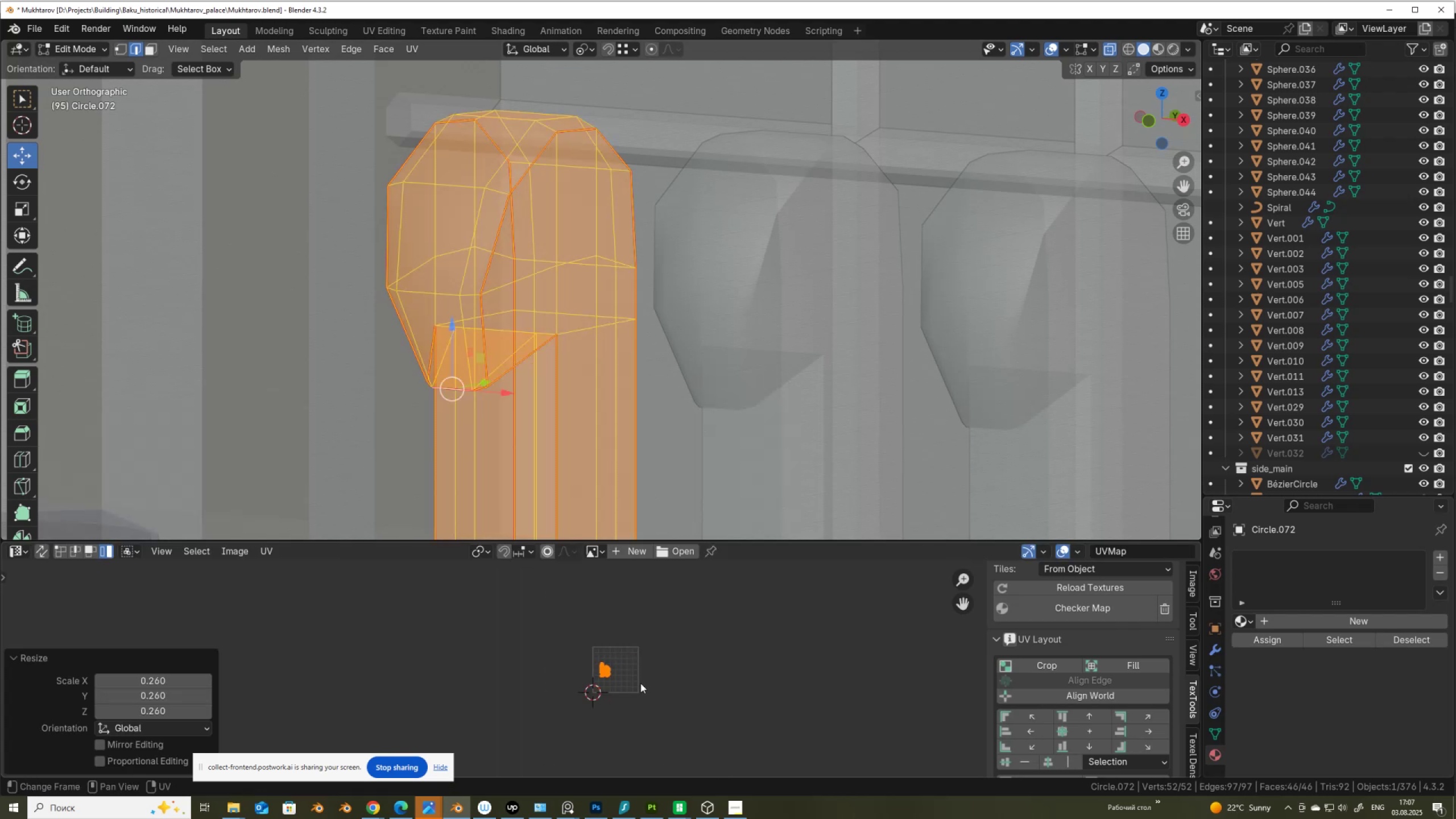 
key(G)
 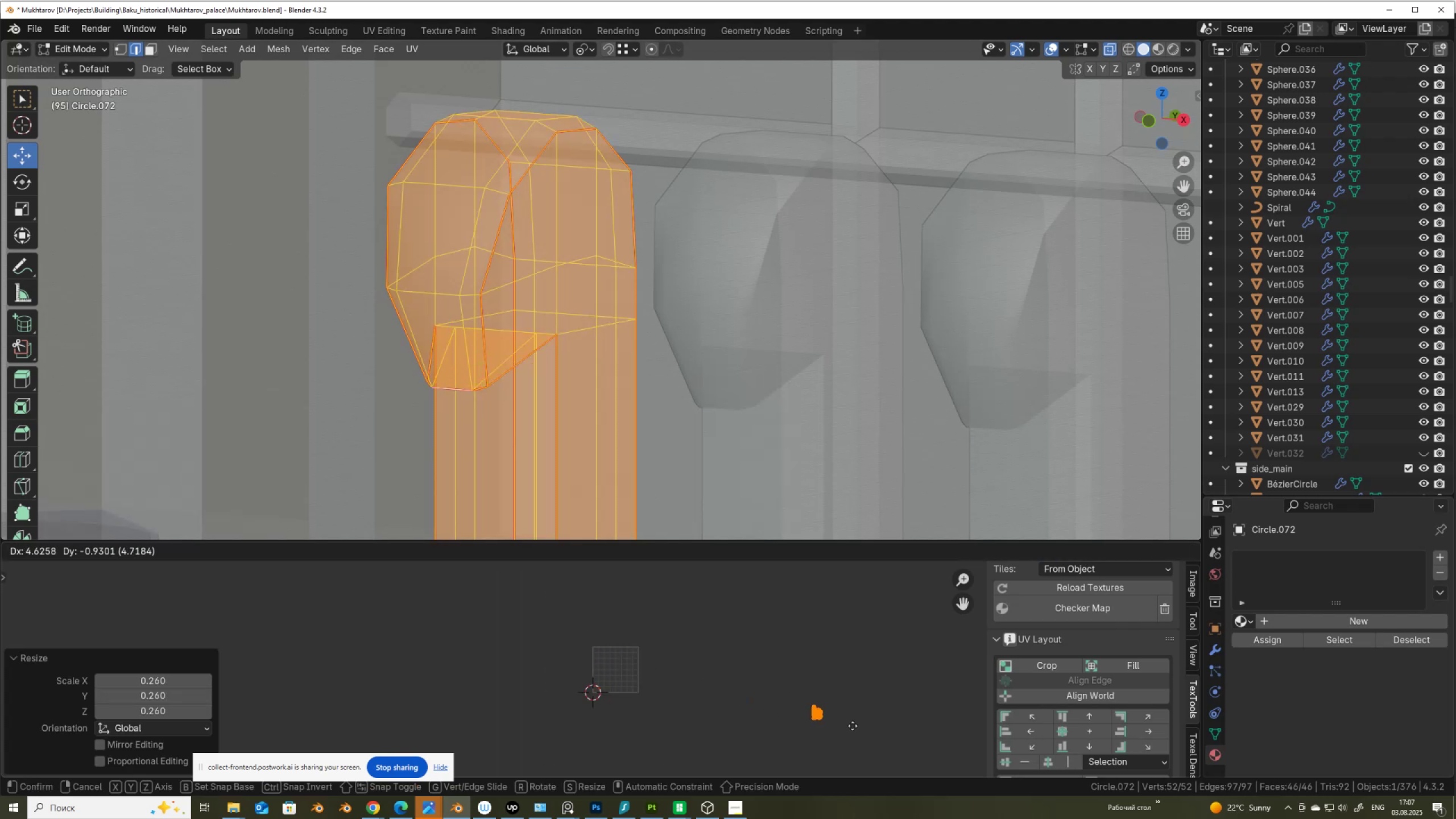 
left_click([853, 726])
 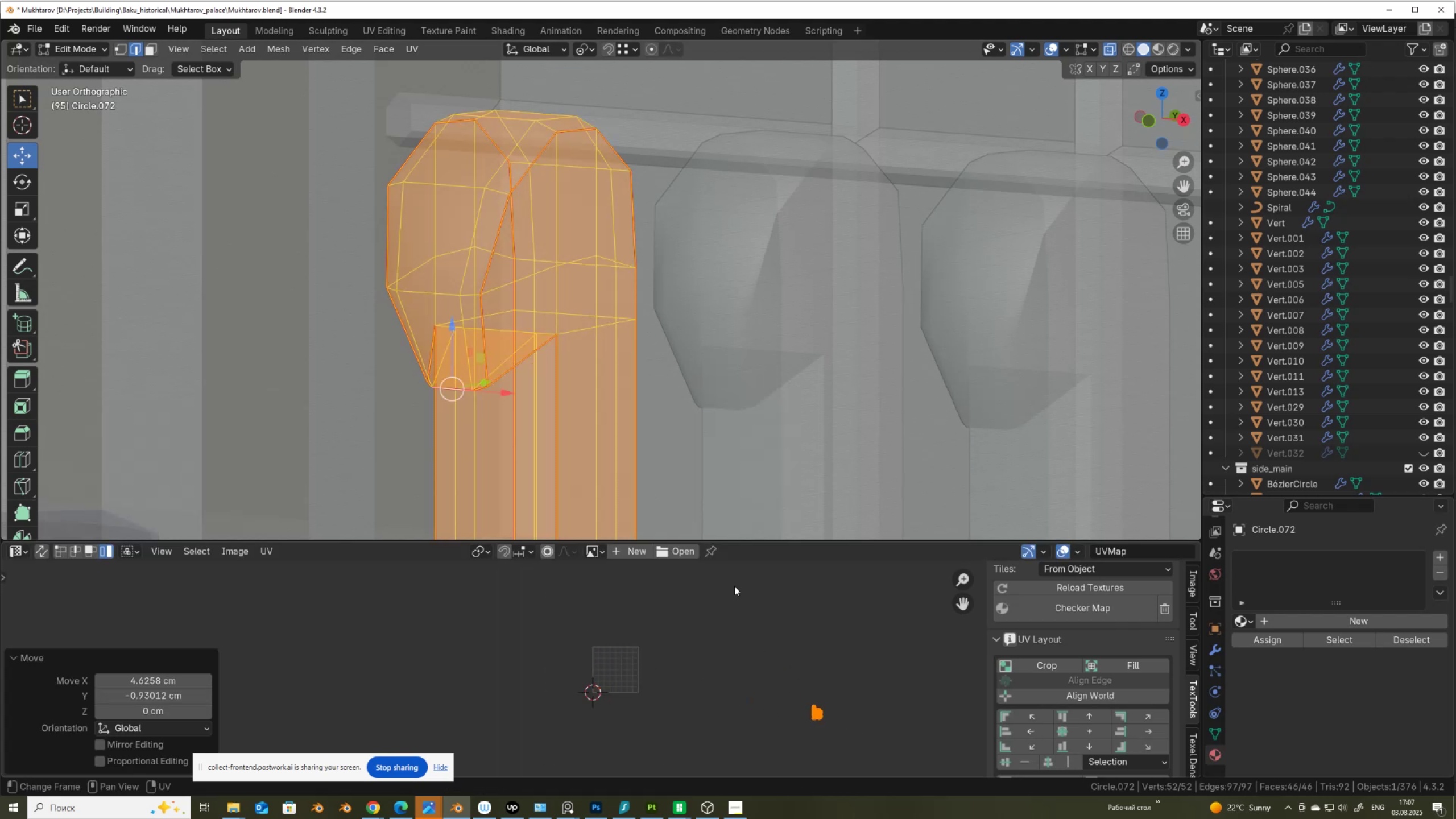 
key(Tab)
 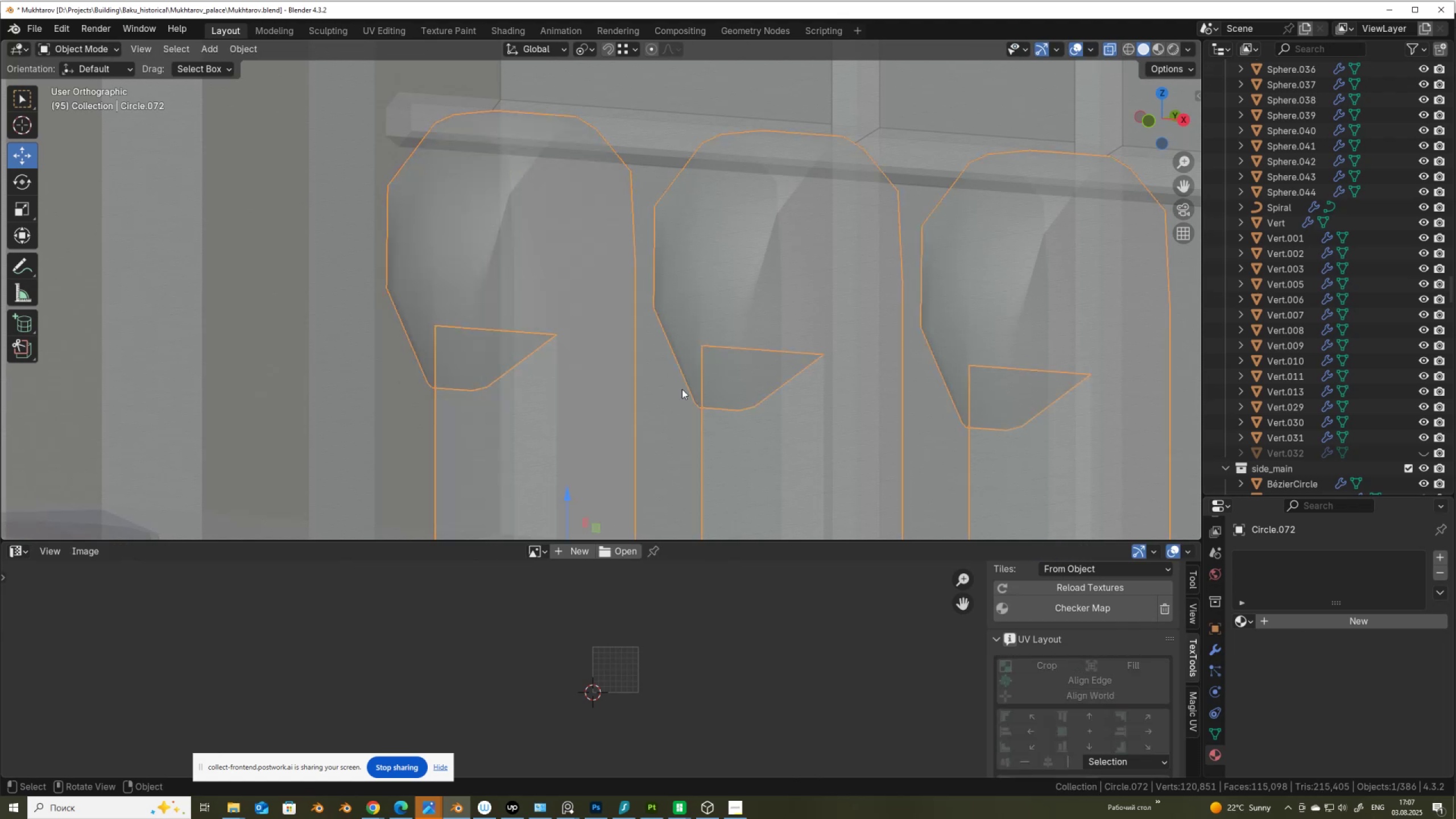 
key(Alt+AltLeft)
 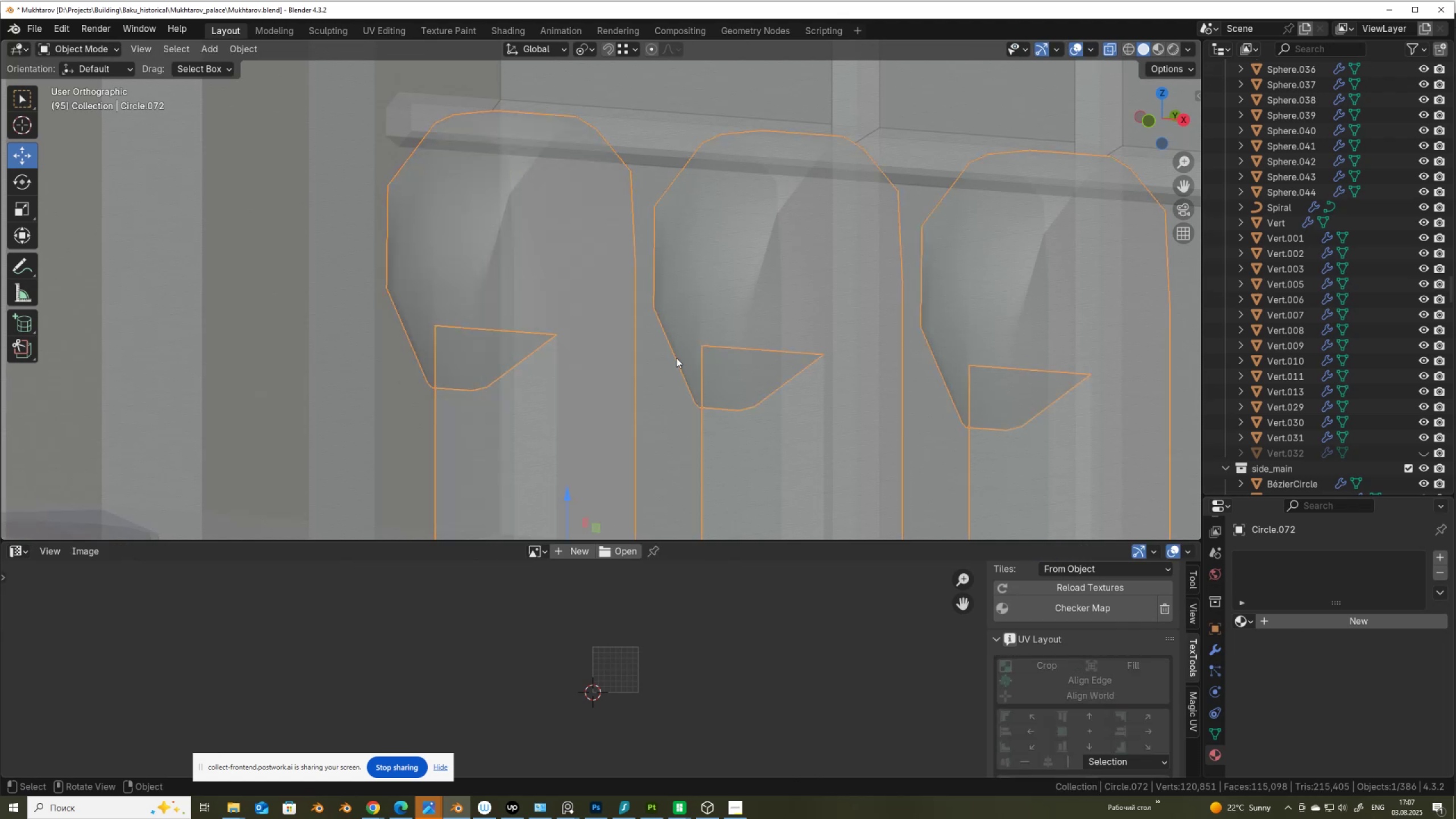 
key(Alt+Z)
 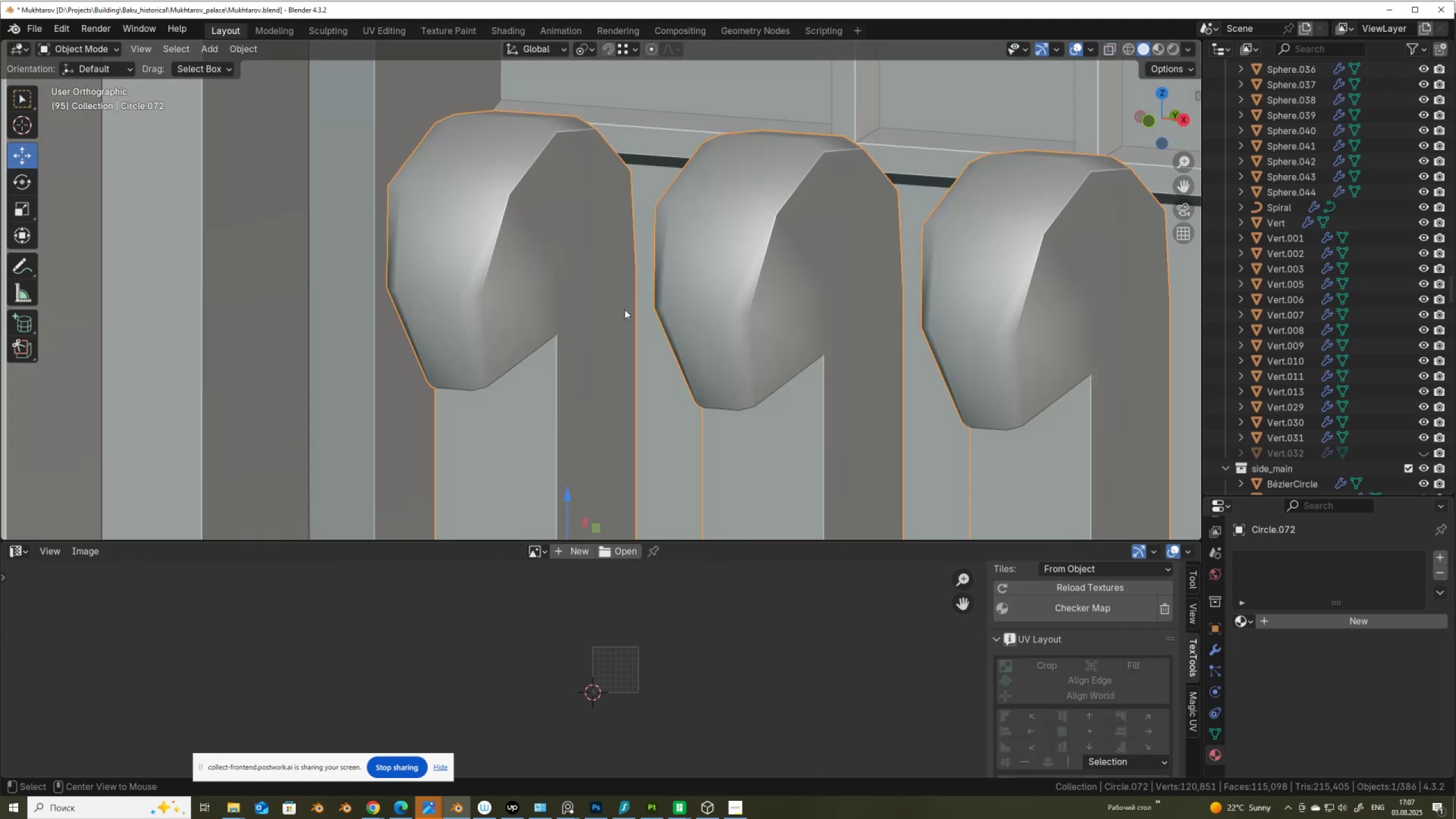 
scroll: coordinate [571, 303], scroll_direction: down, amount: 4.0
 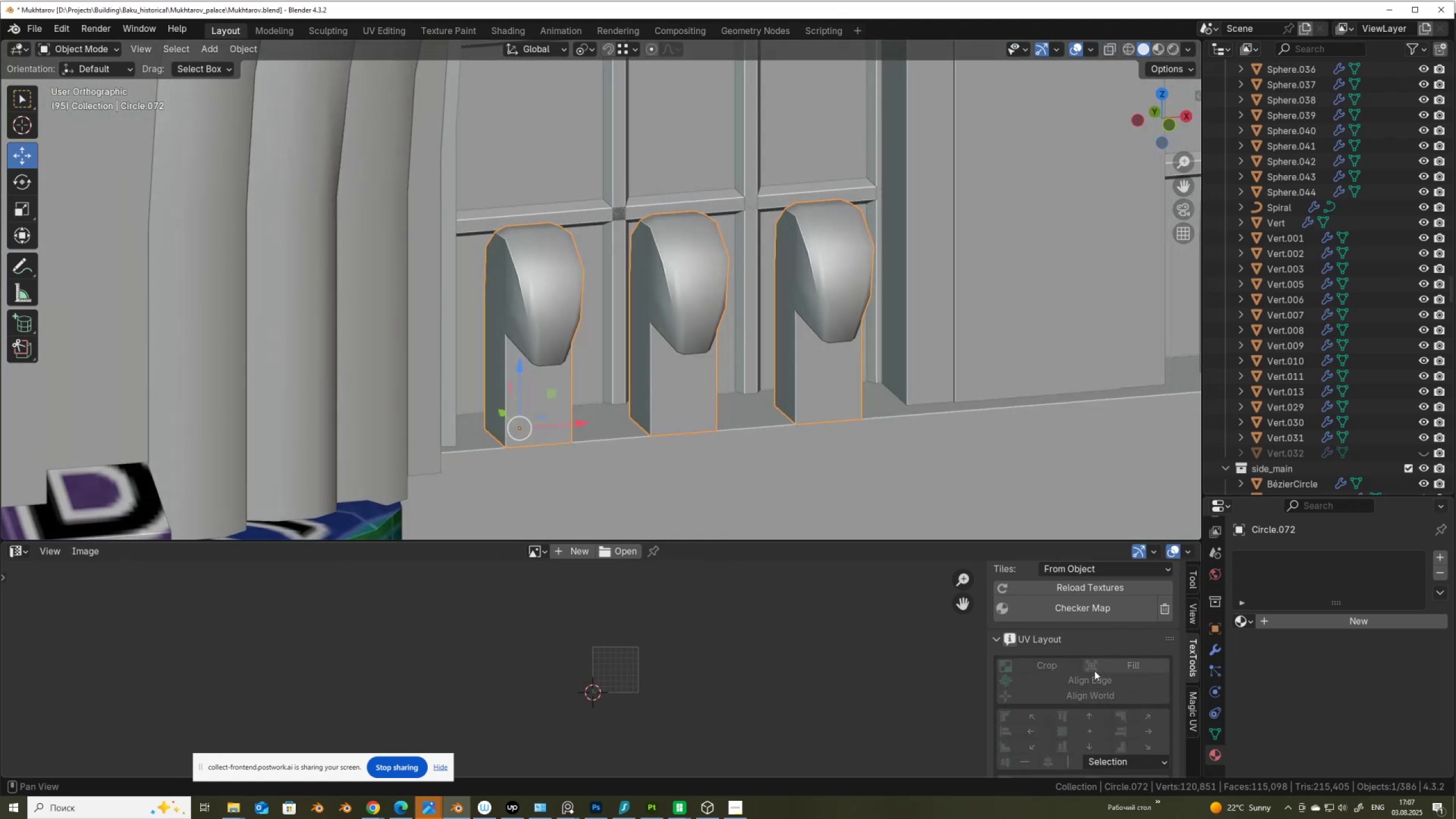 
left_click([1082, 608])
 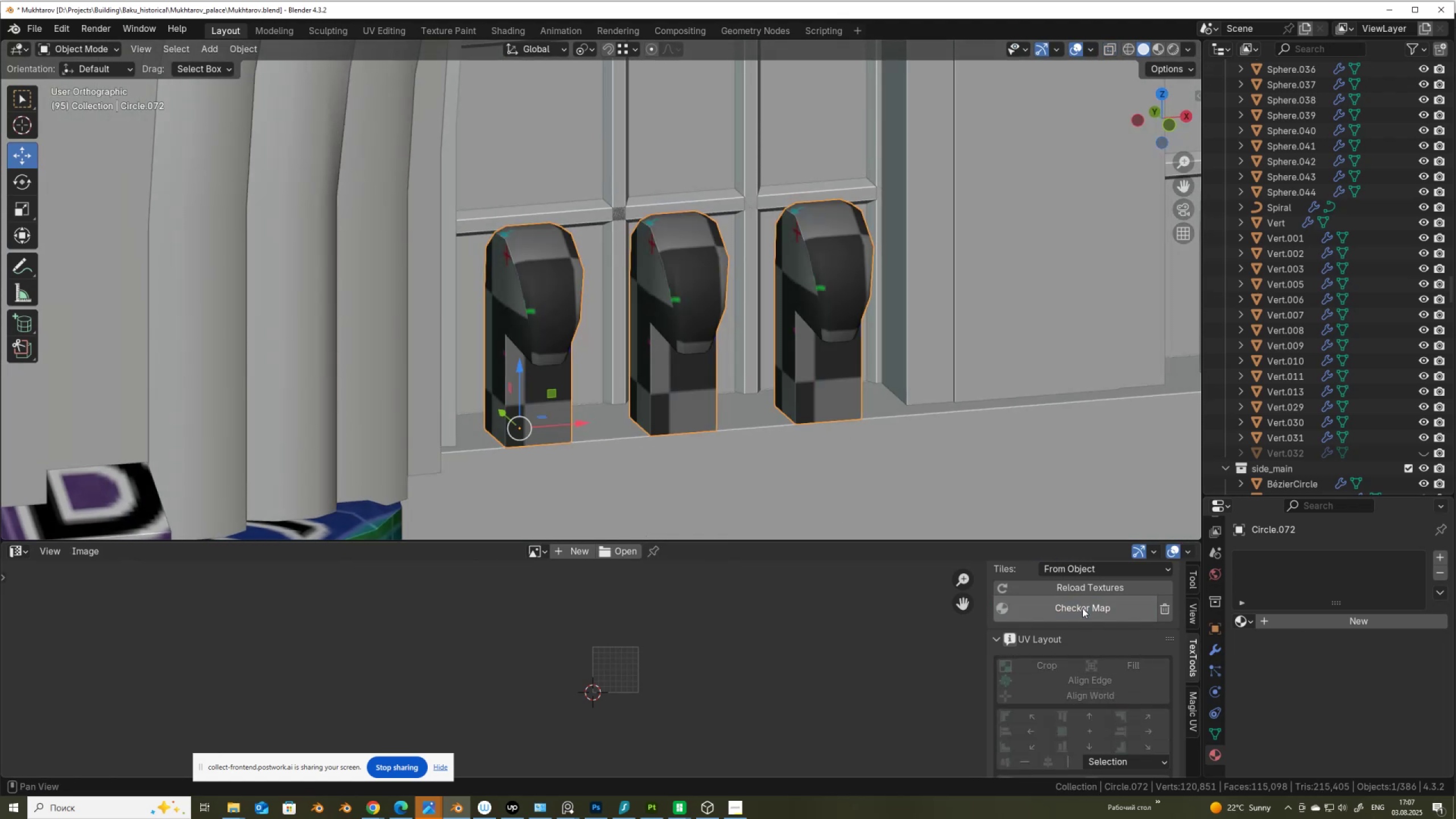 
left_click([1082, 608])
 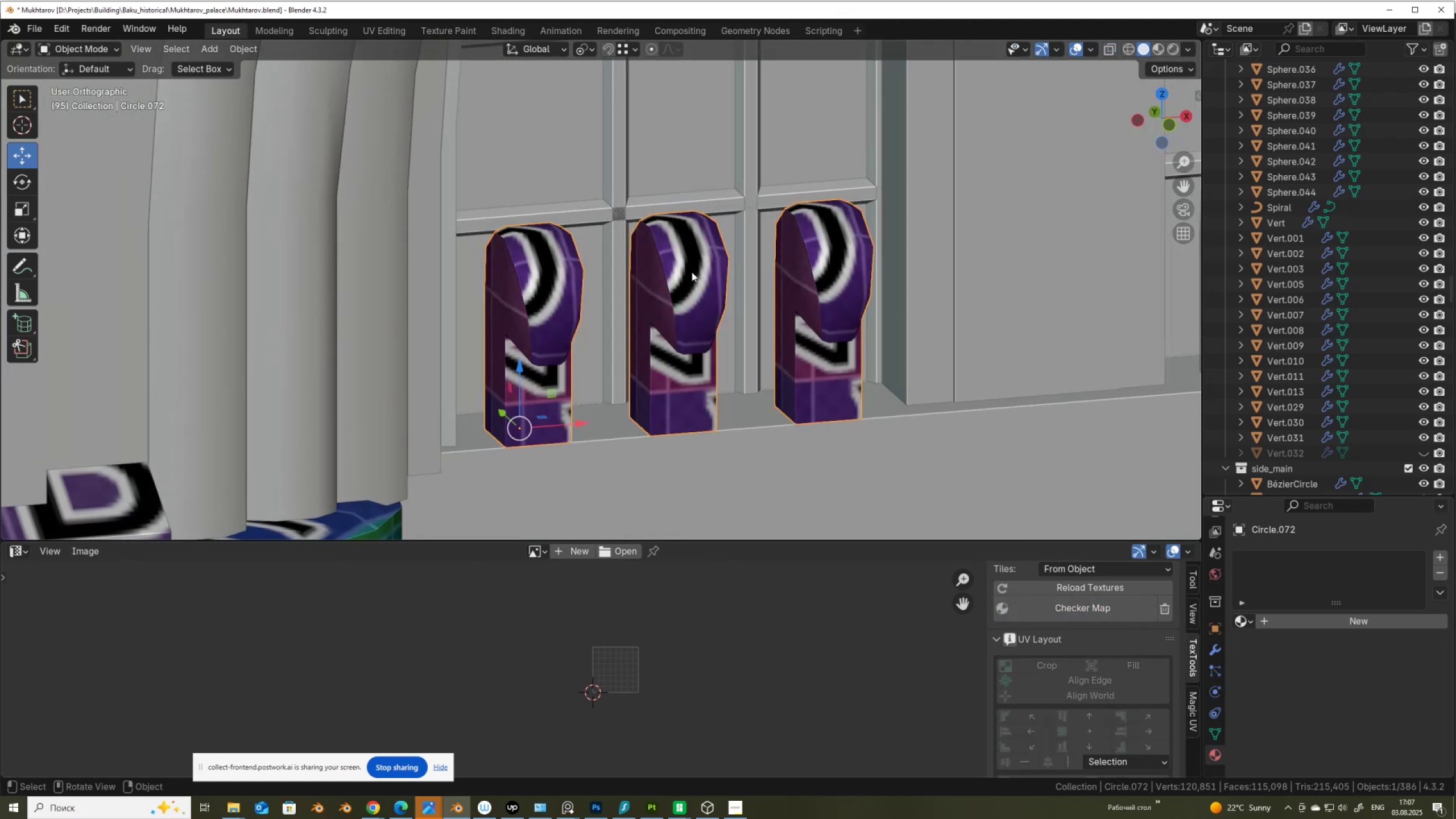 
scroll: coordinate [646, 297], scroll_direction: down, amount: 9.0
 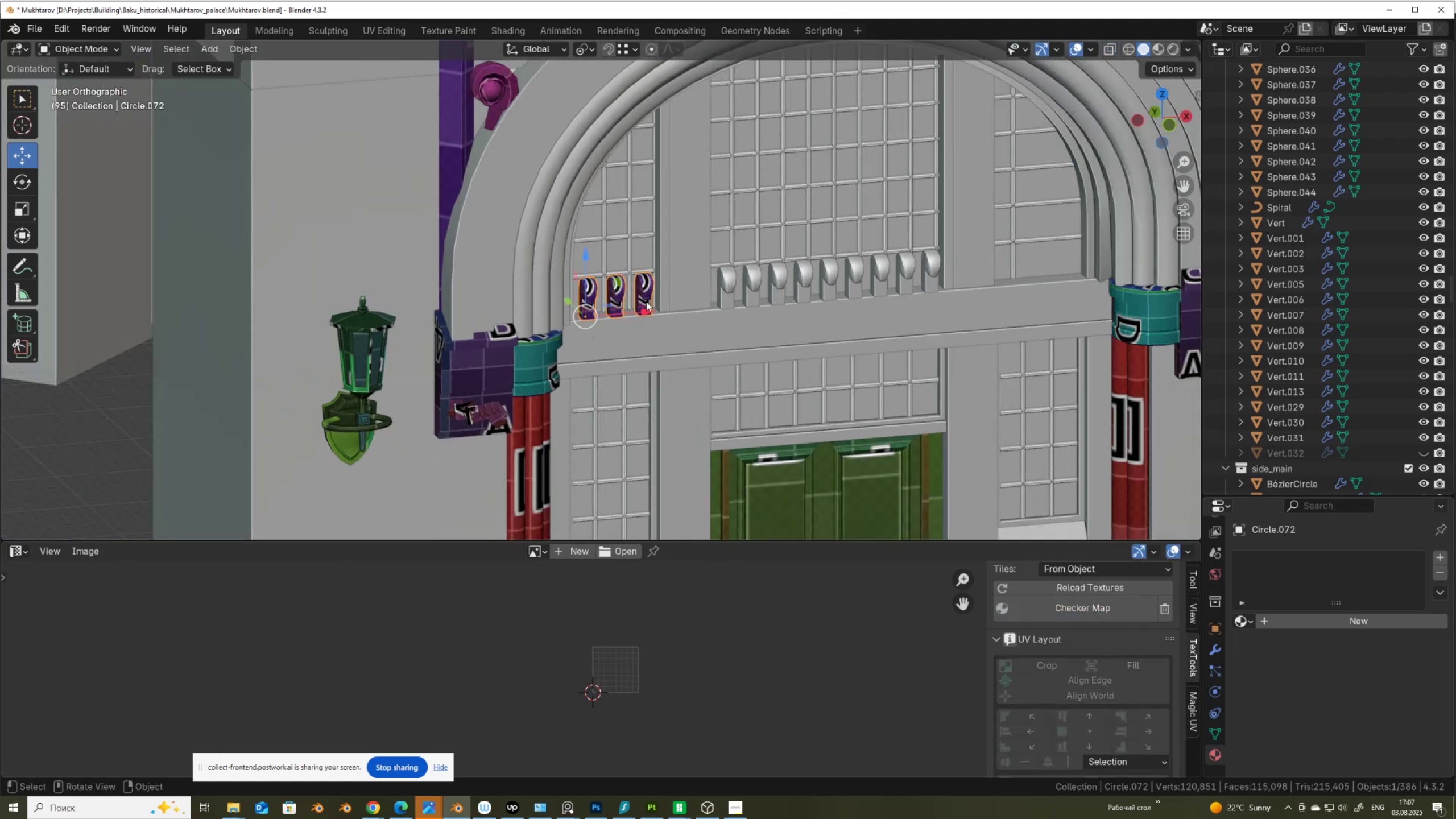 
mouse_move([659, 312])
 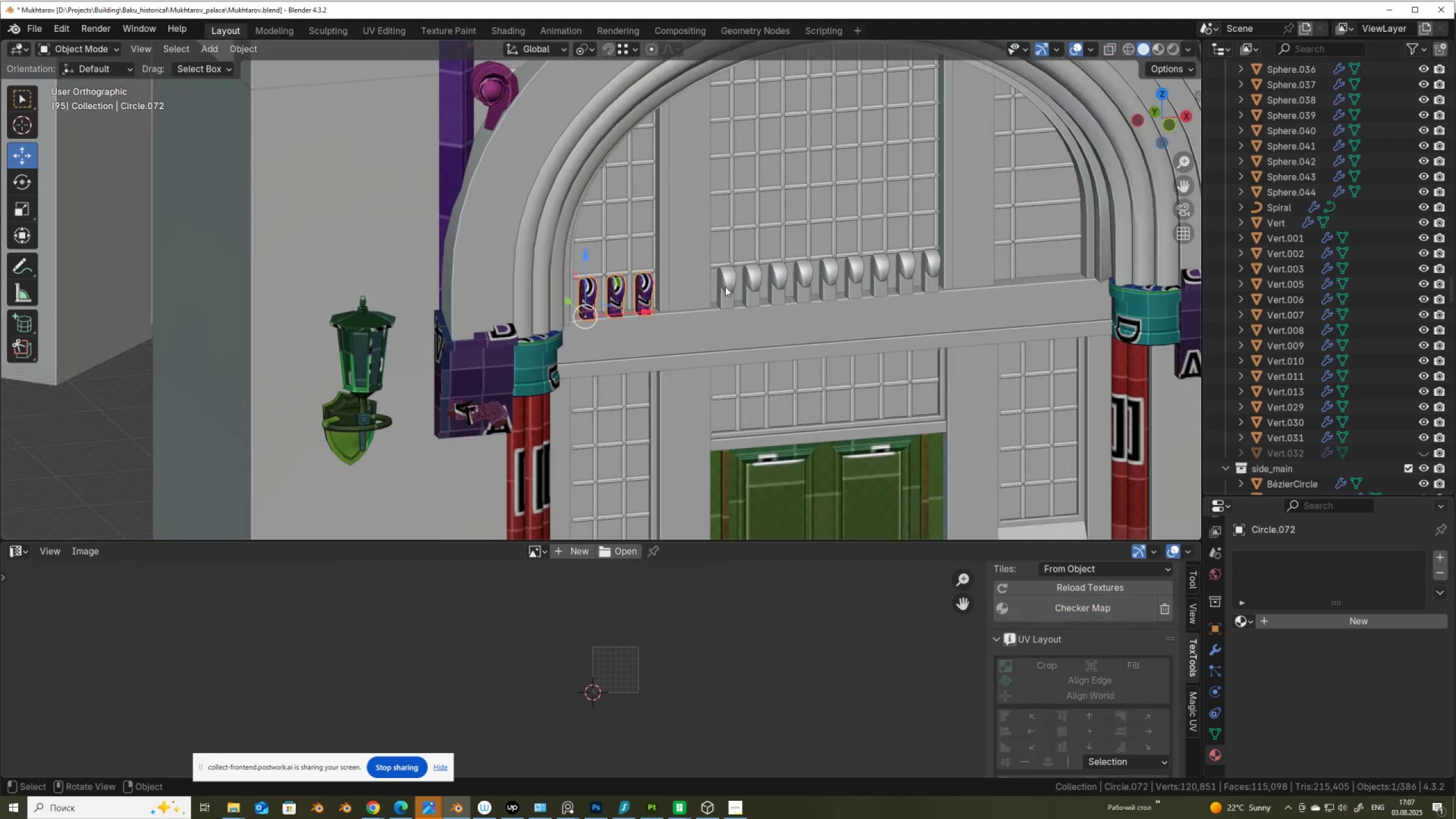 
left_click([726, 286])
 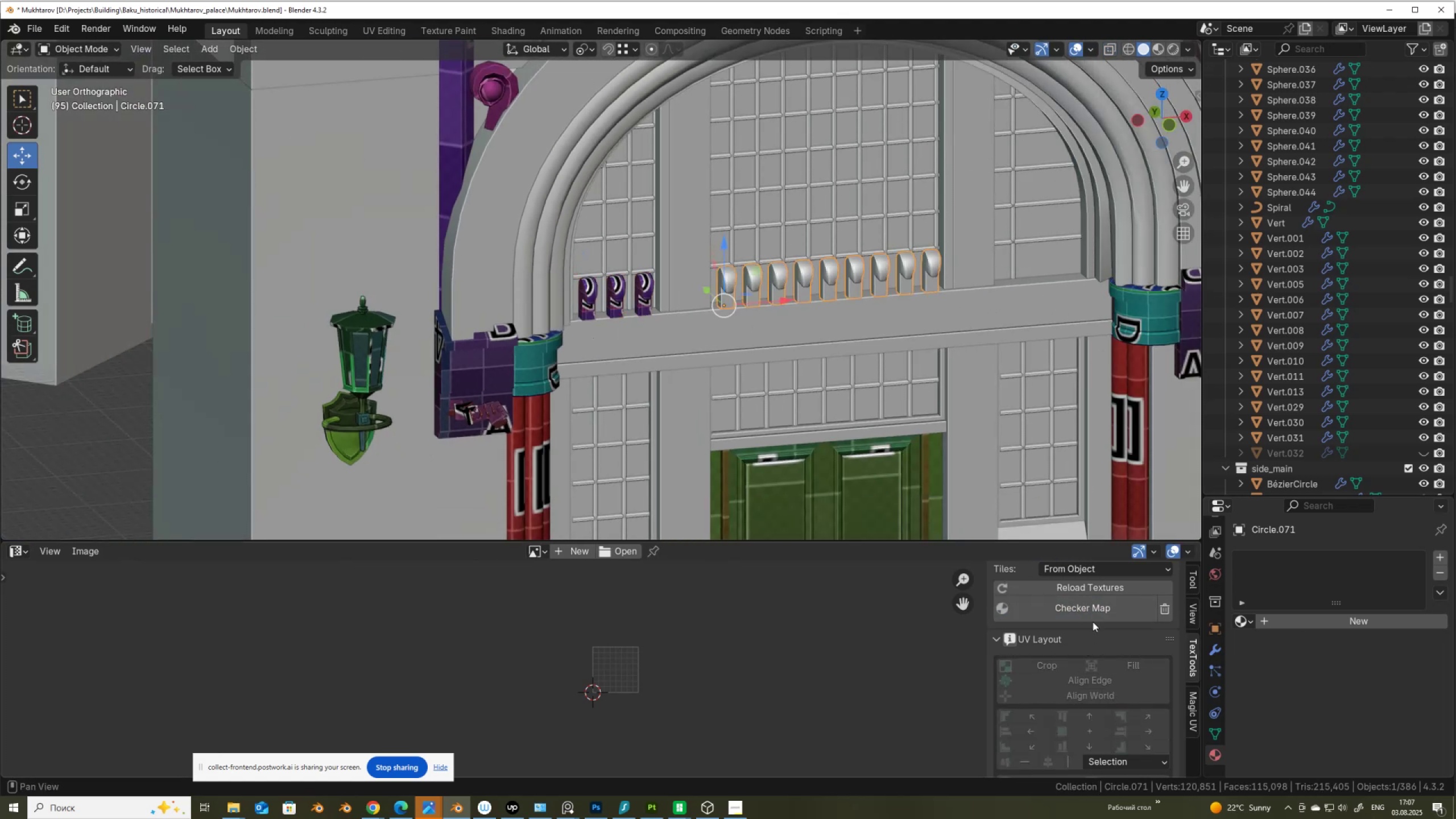 
left_click([1094, 615])
 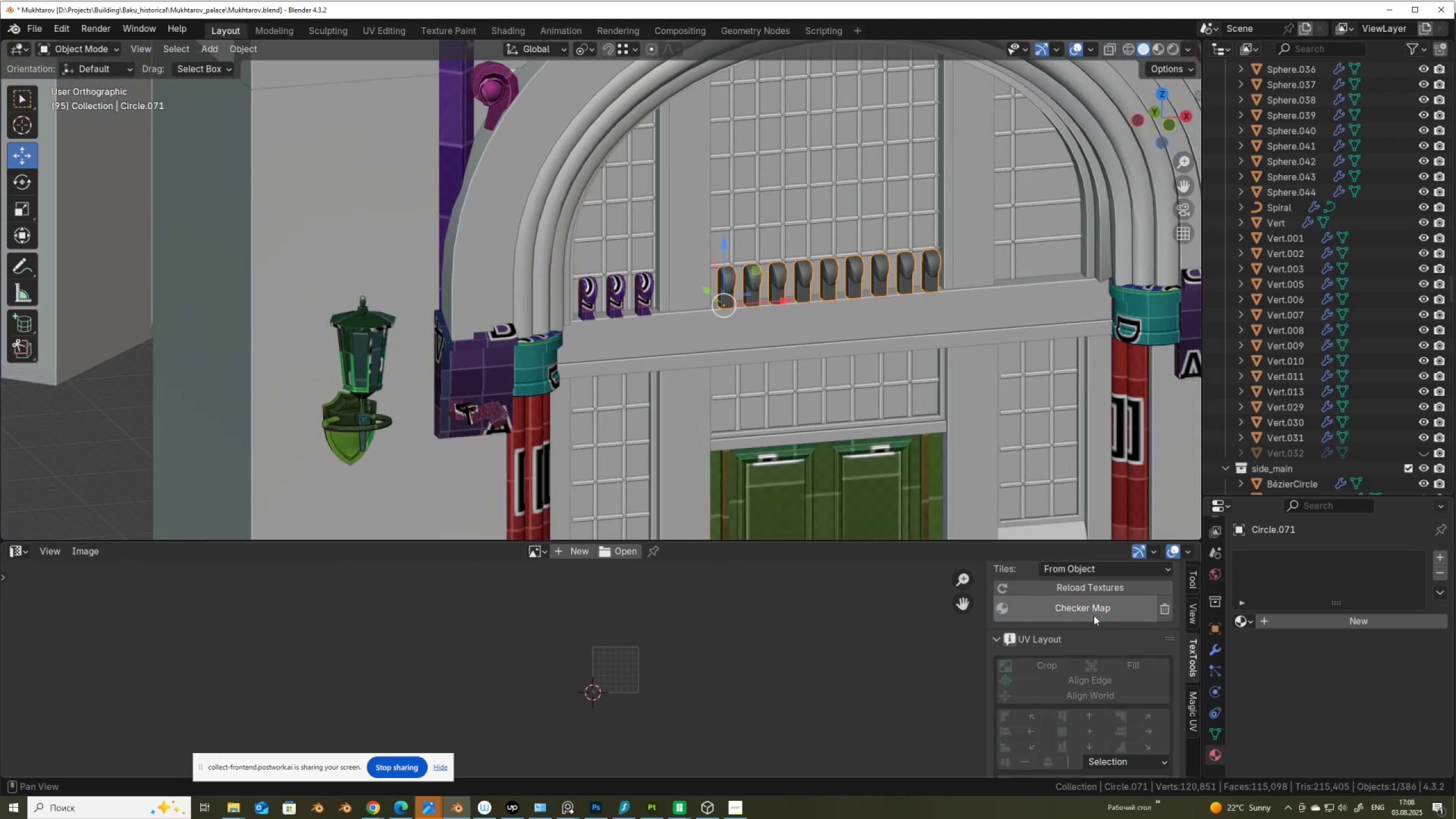 
left_click([1094, 615])
 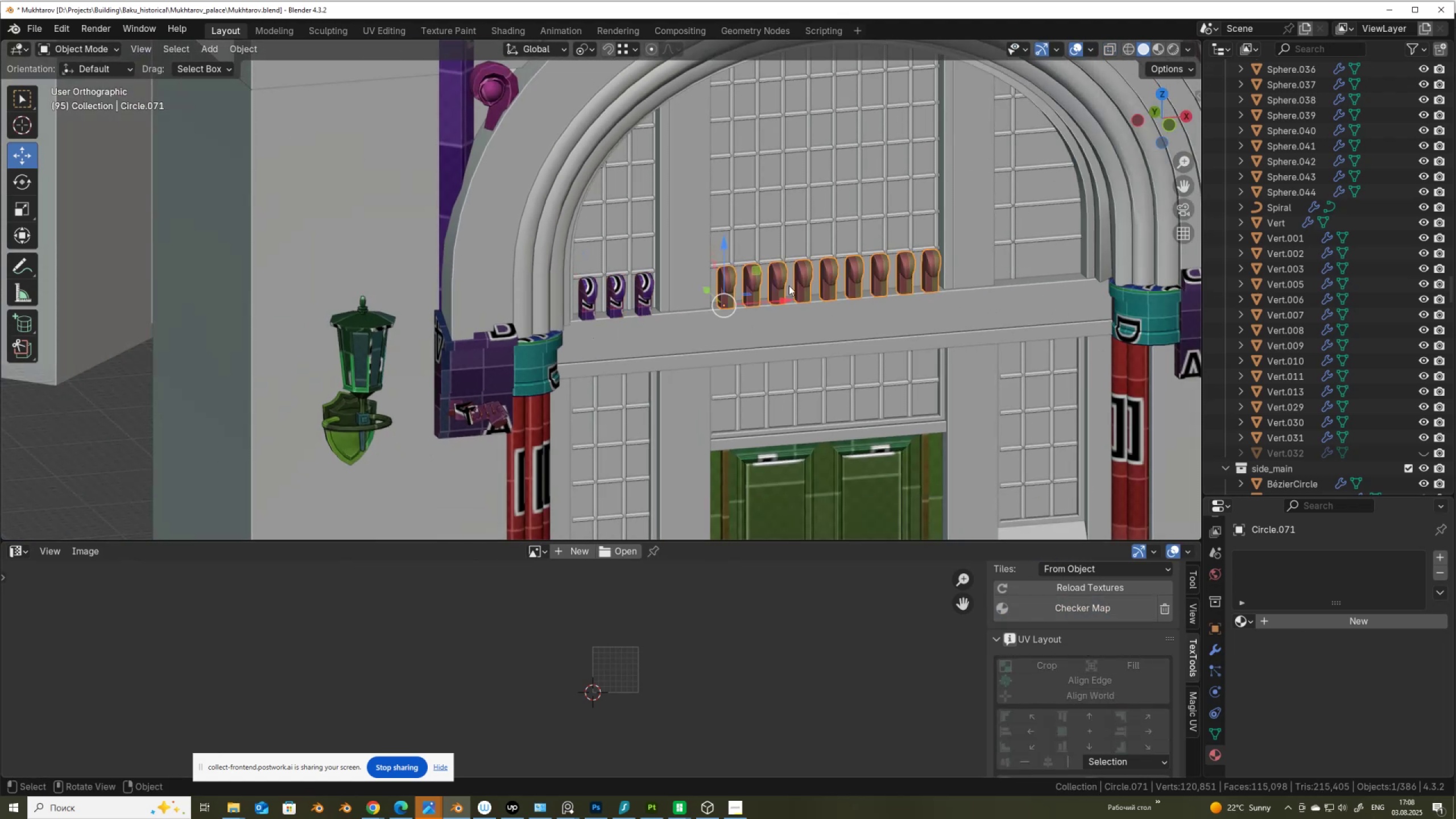 
scroll: coordinate [705, 308], scroll_direction: up, amount: 2.0
 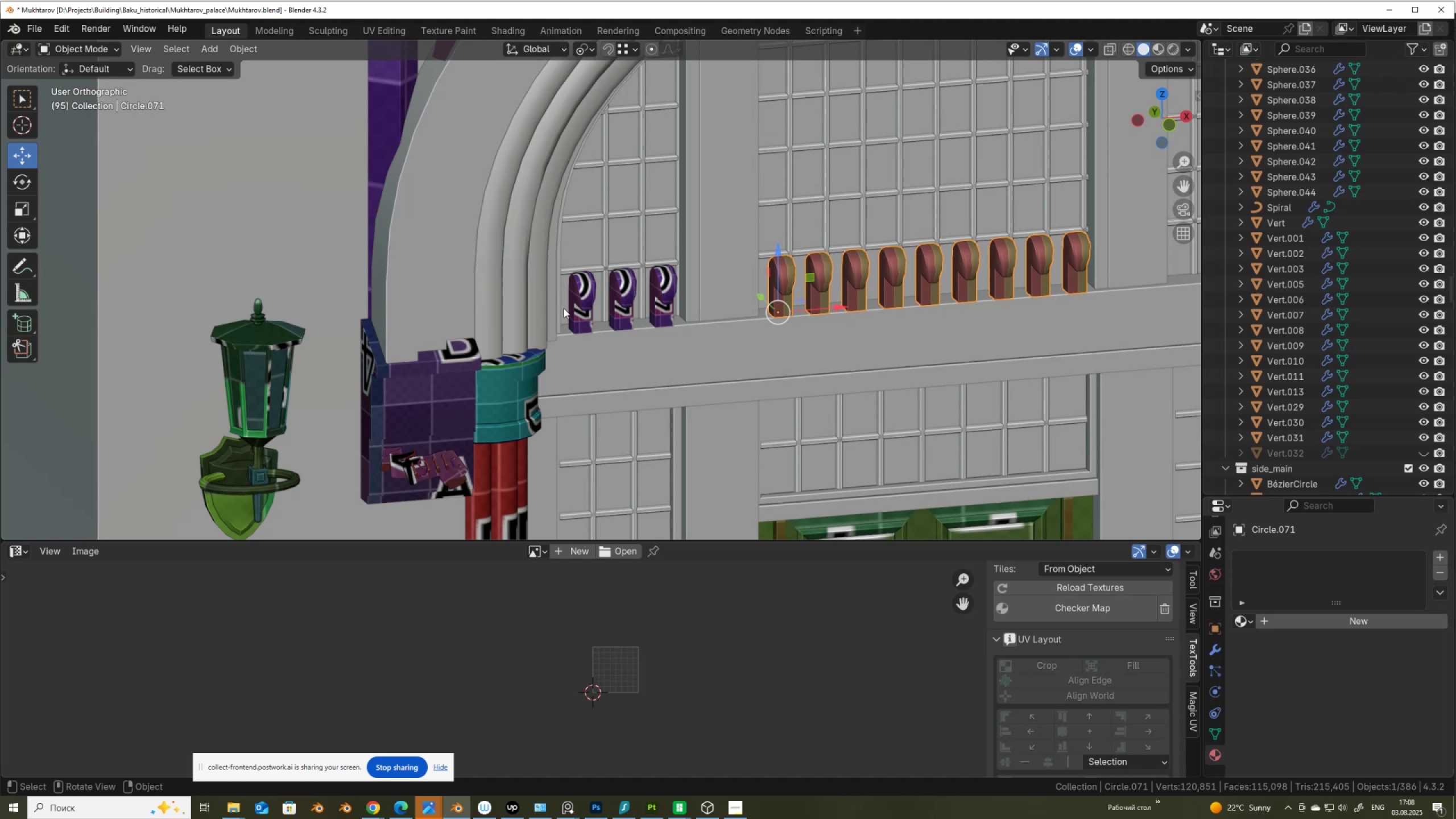 
hold_key(key=ShiftLeft, duration=0.46)
left_click([585, 295])
 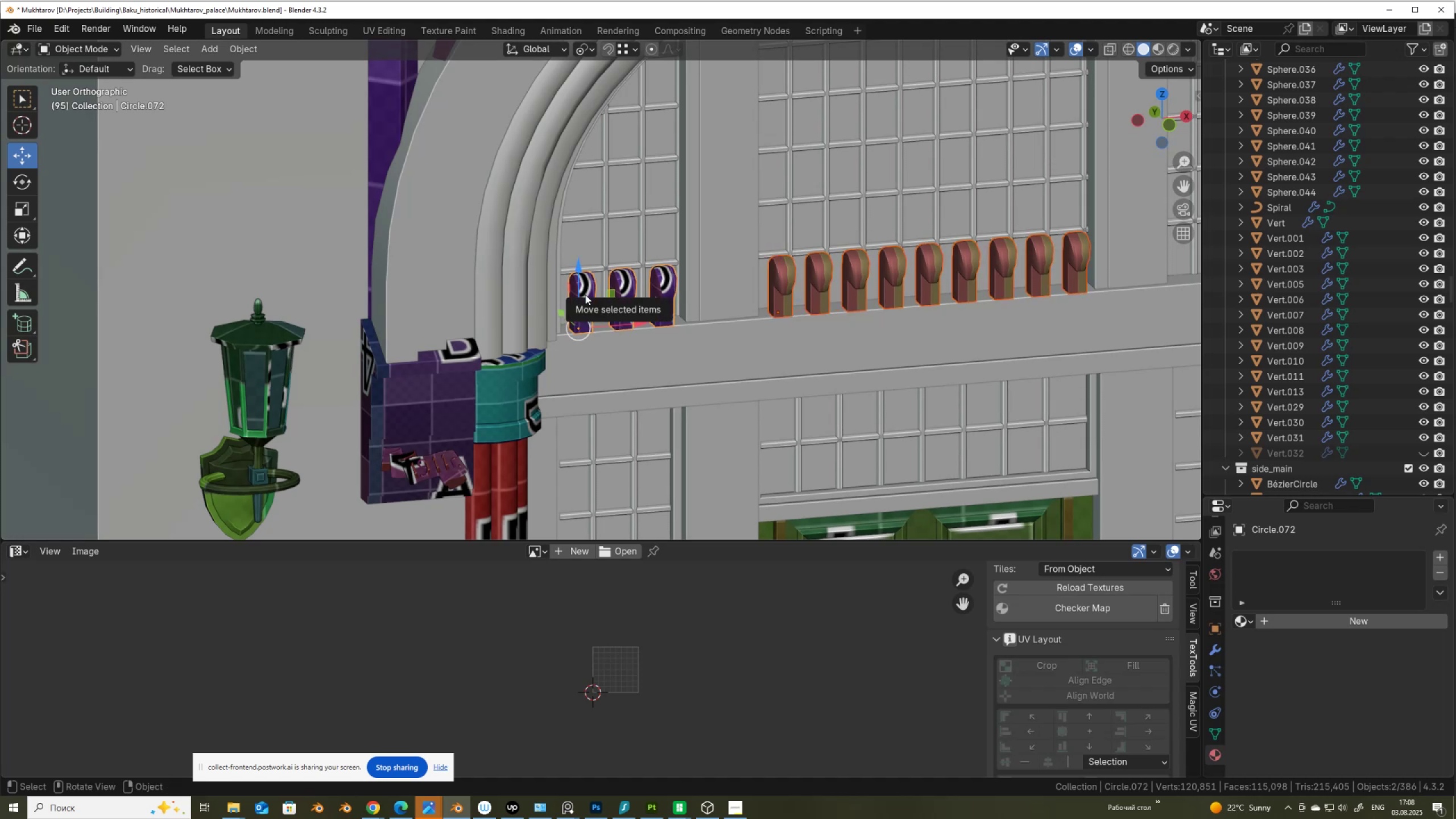 
hold_key(key=ControlLeft, duration=0.55)
 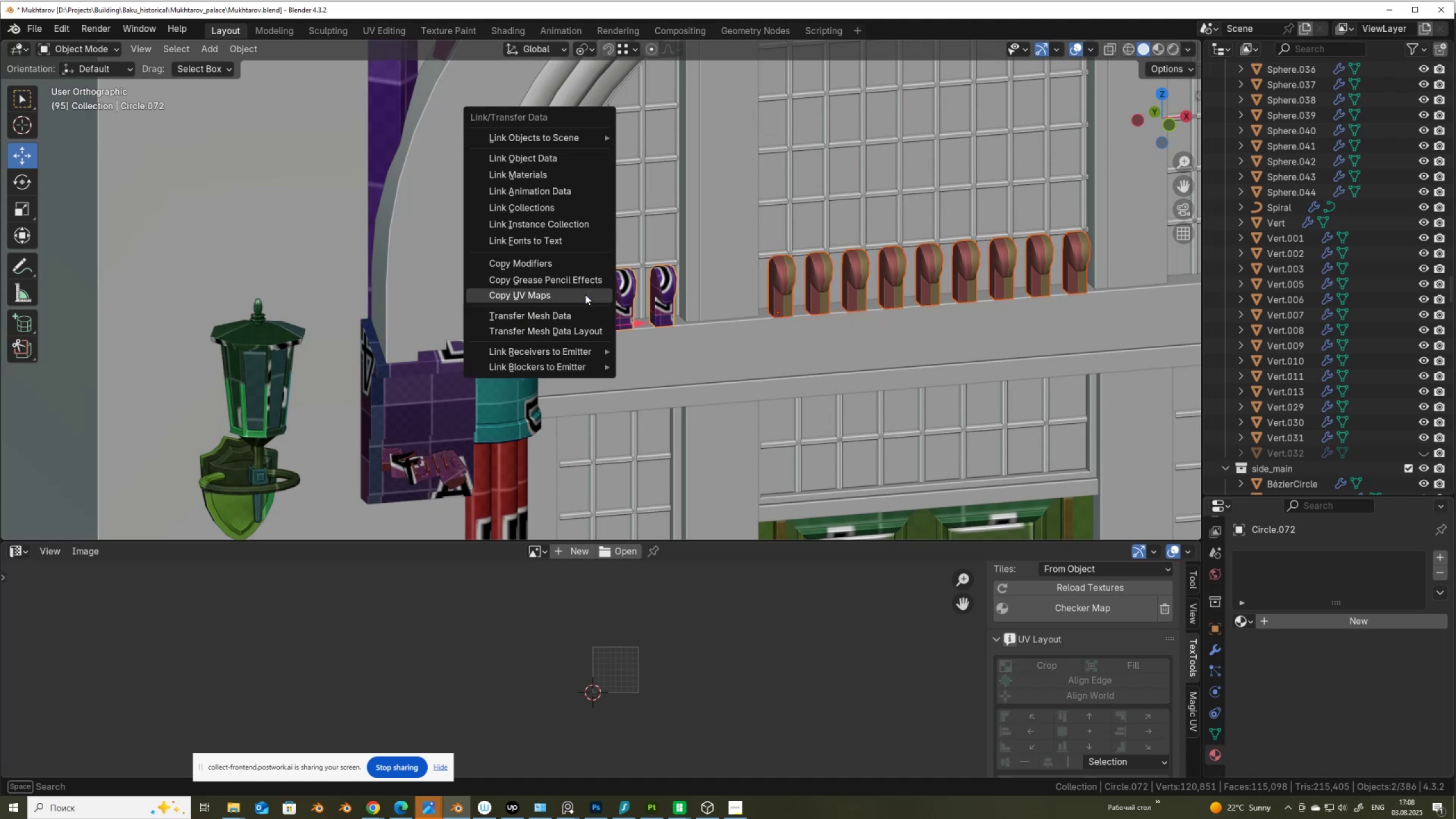 
key(L)
 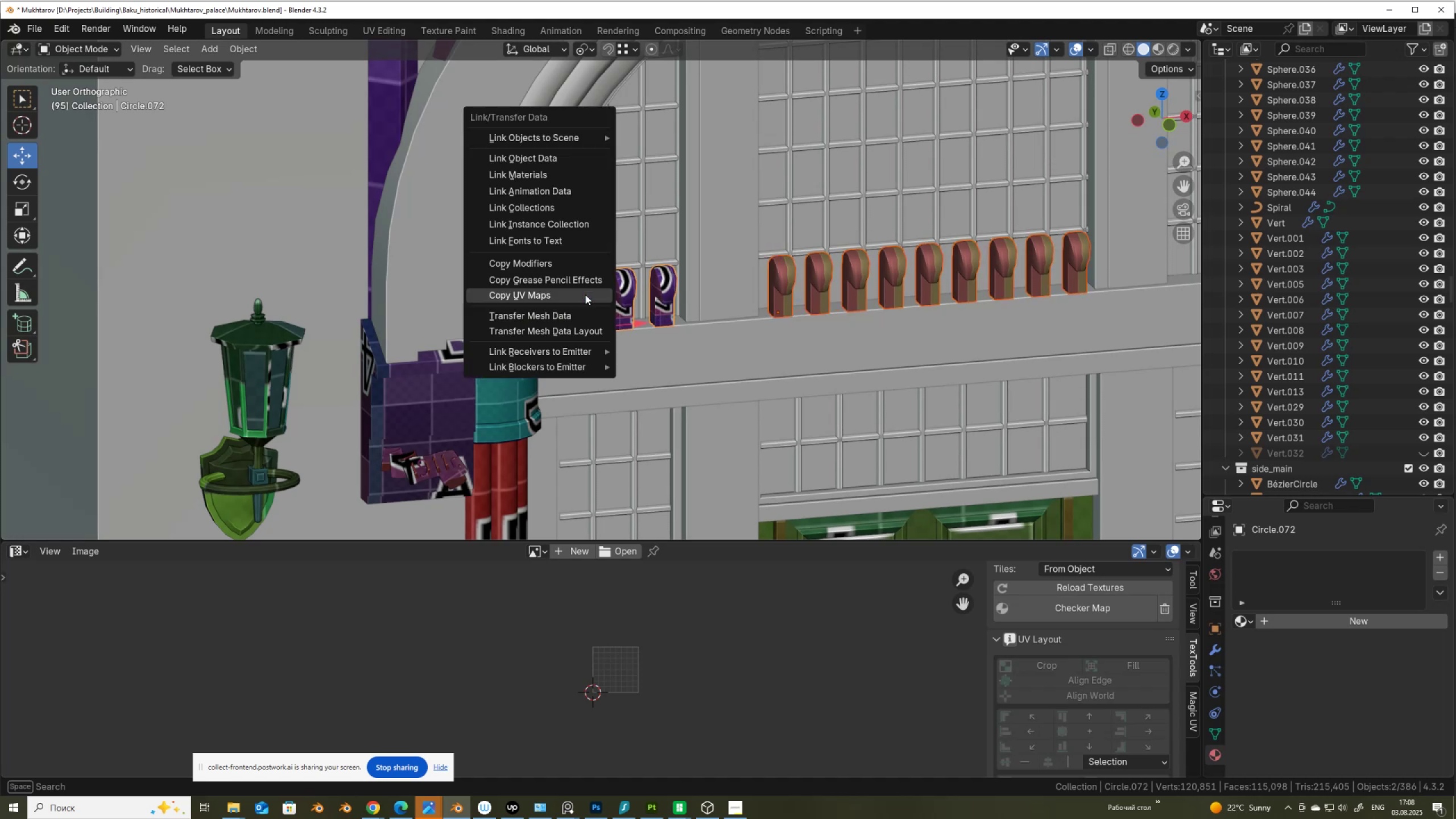 
left_click([585, 295])
 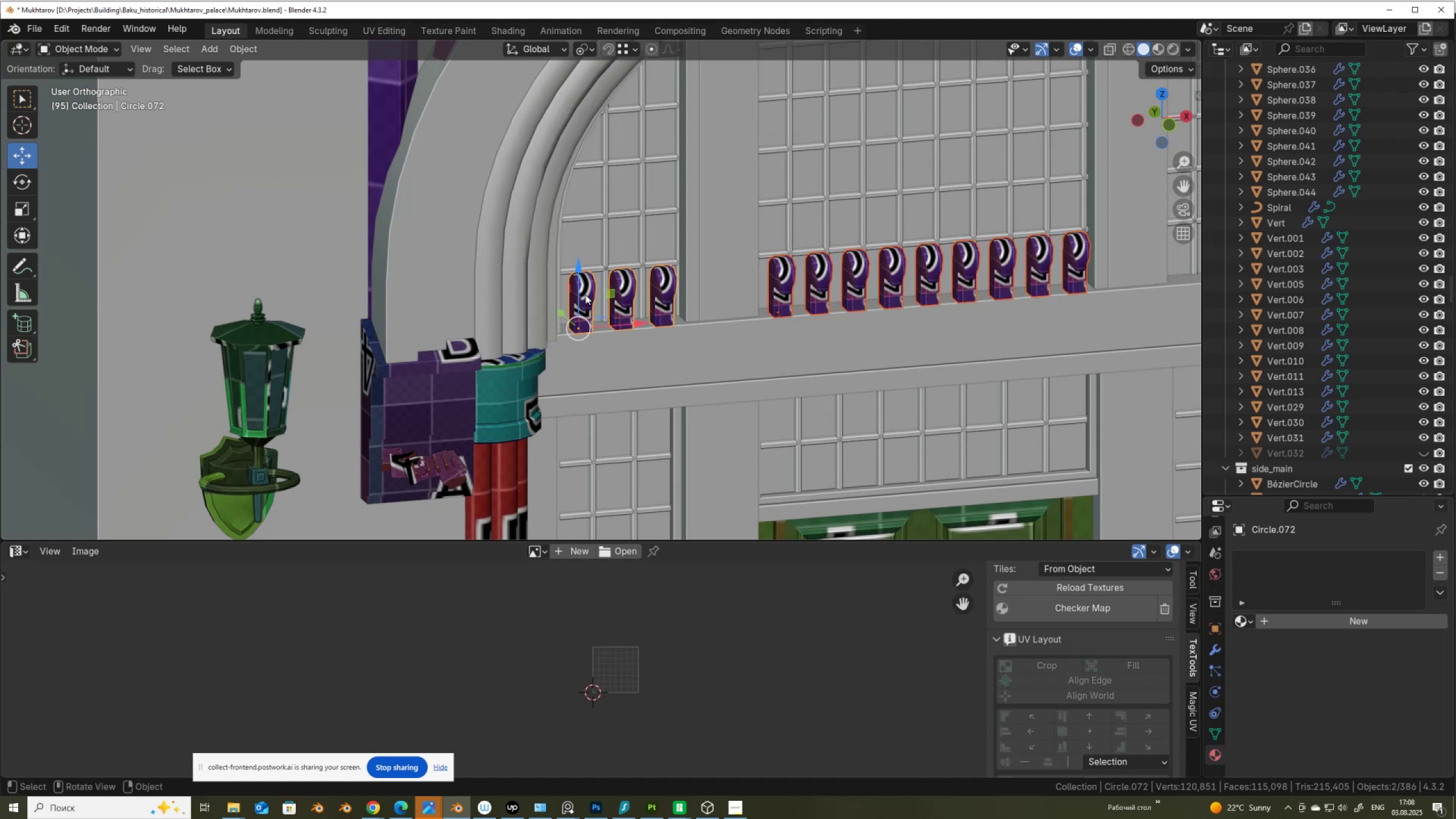 
scroll: coordinate [630, 259], scroll_direction: down, amount: 4.0
 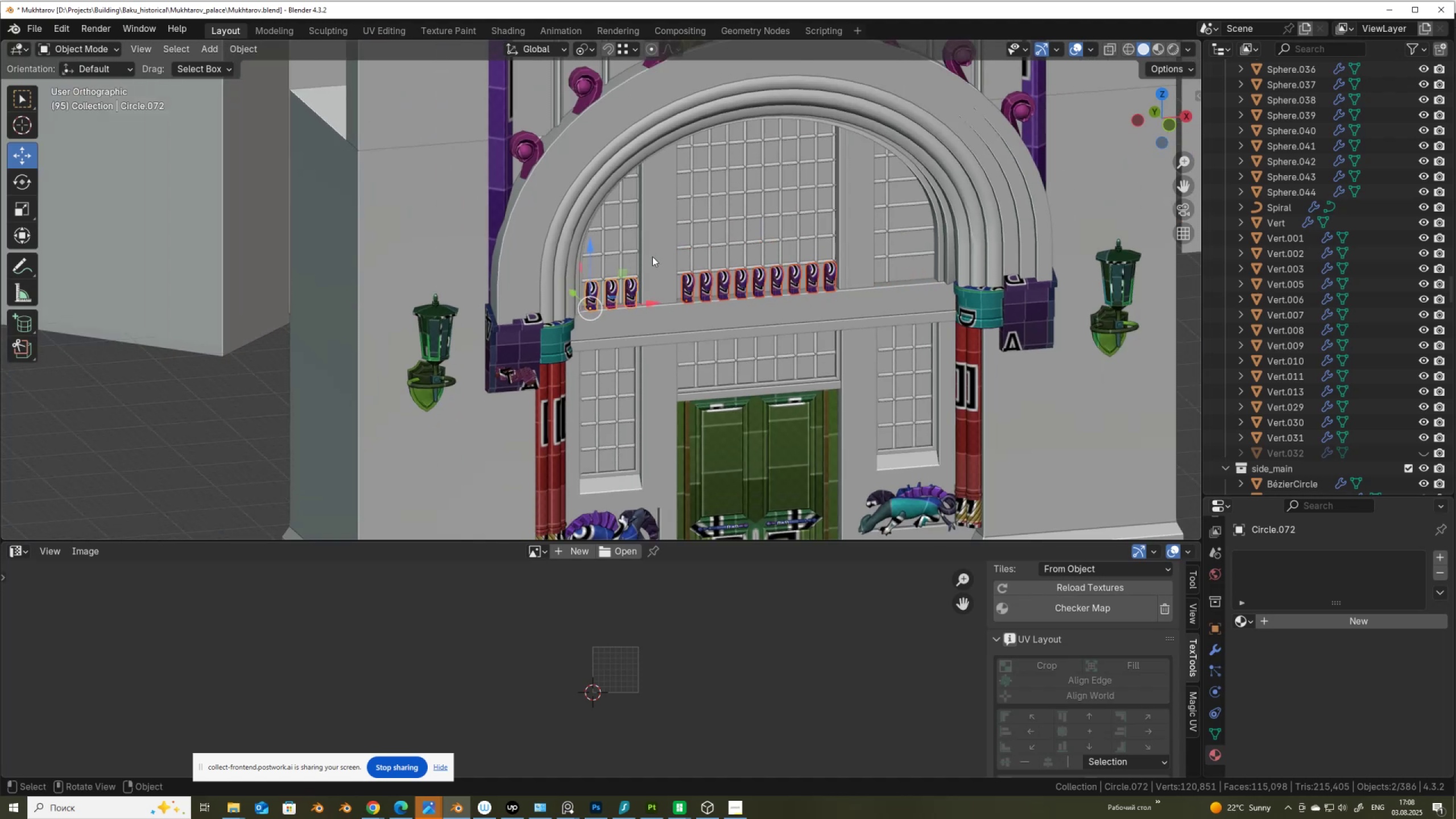 
left_click([656, 255])
 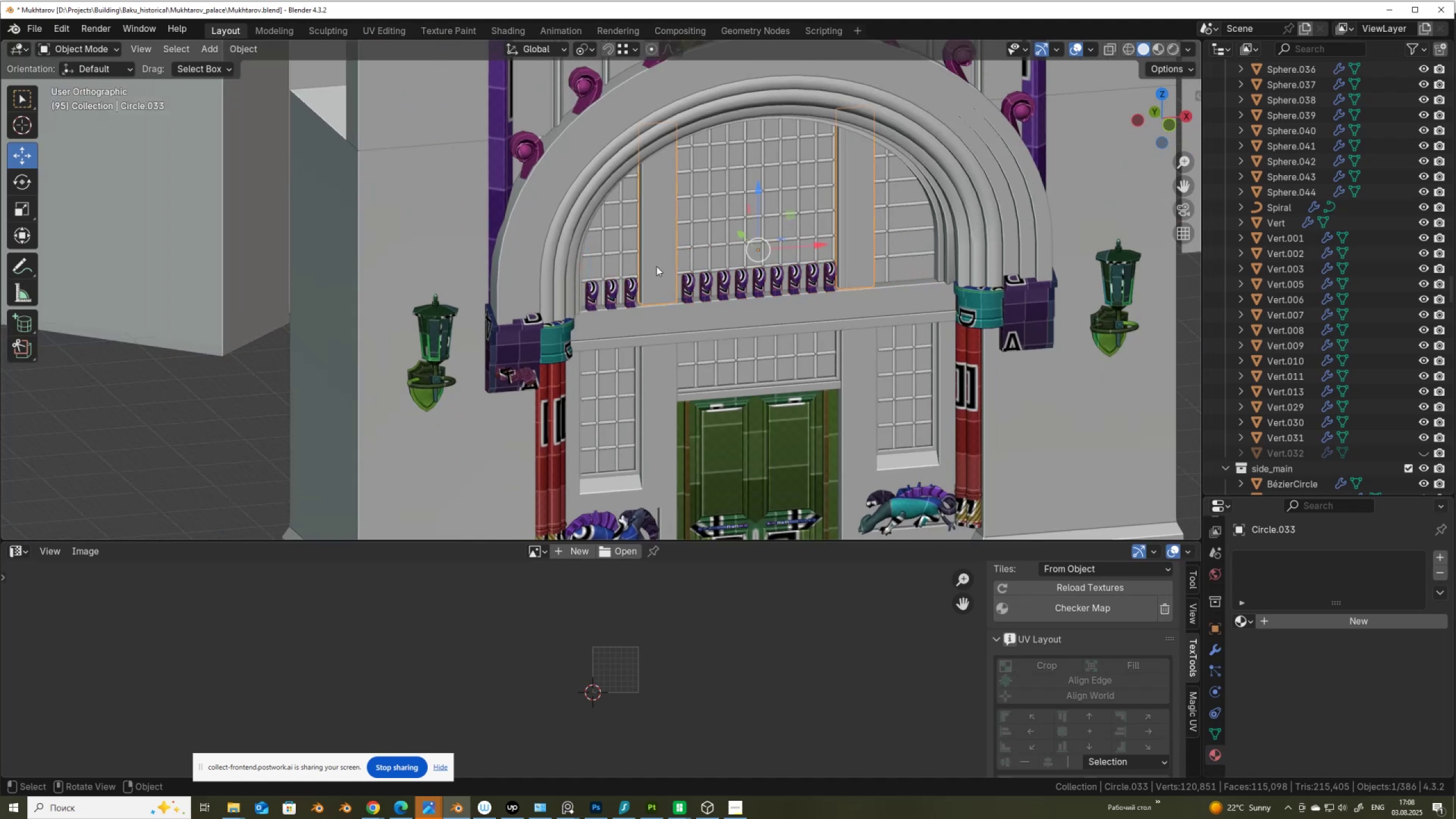 
scroll: coordinate [657, 273], scroll_direction: down, amount: 3.0
 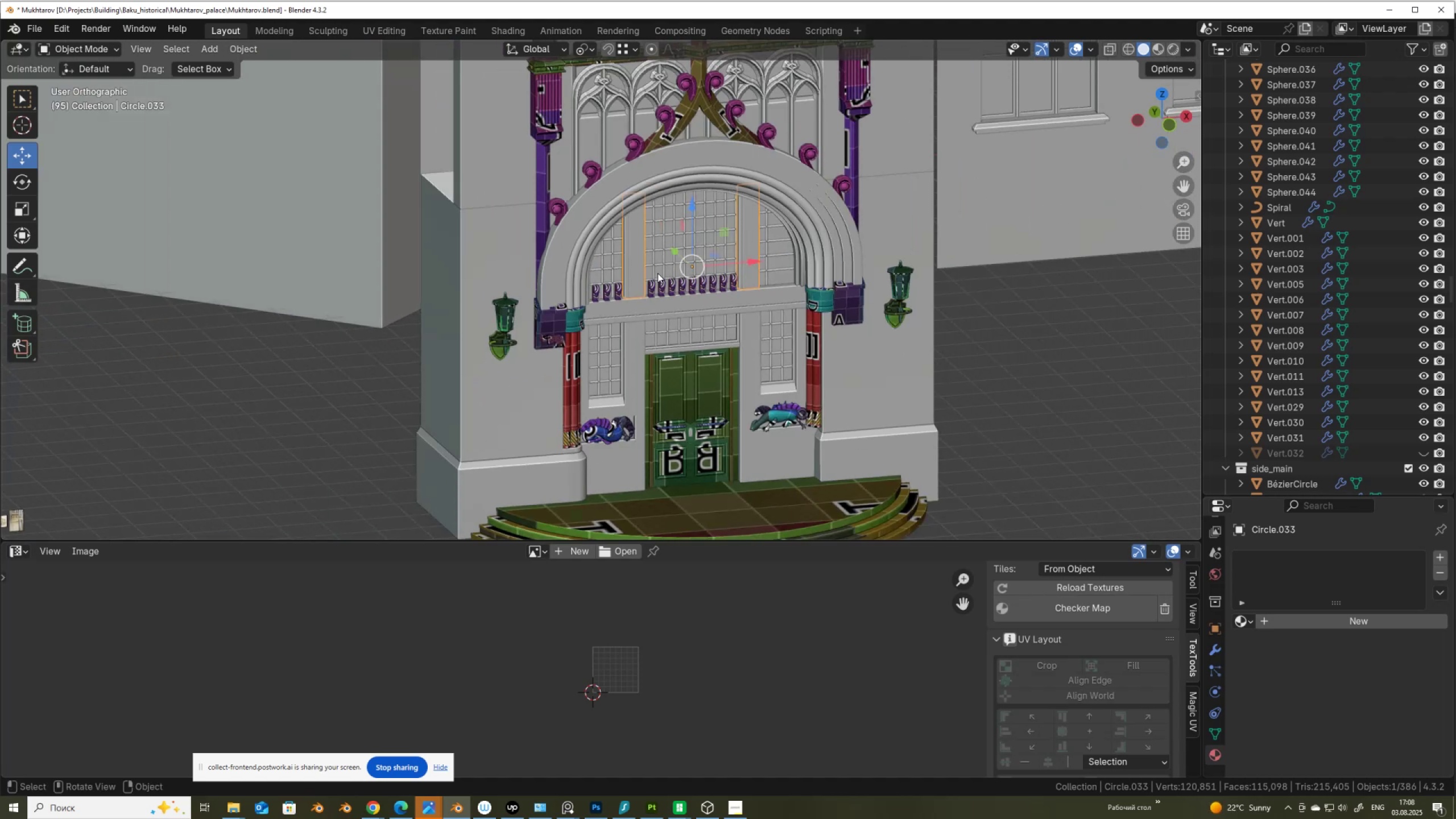 
scroll: coordinate [657, 273], scroll_direction: up, amount: 8.0
 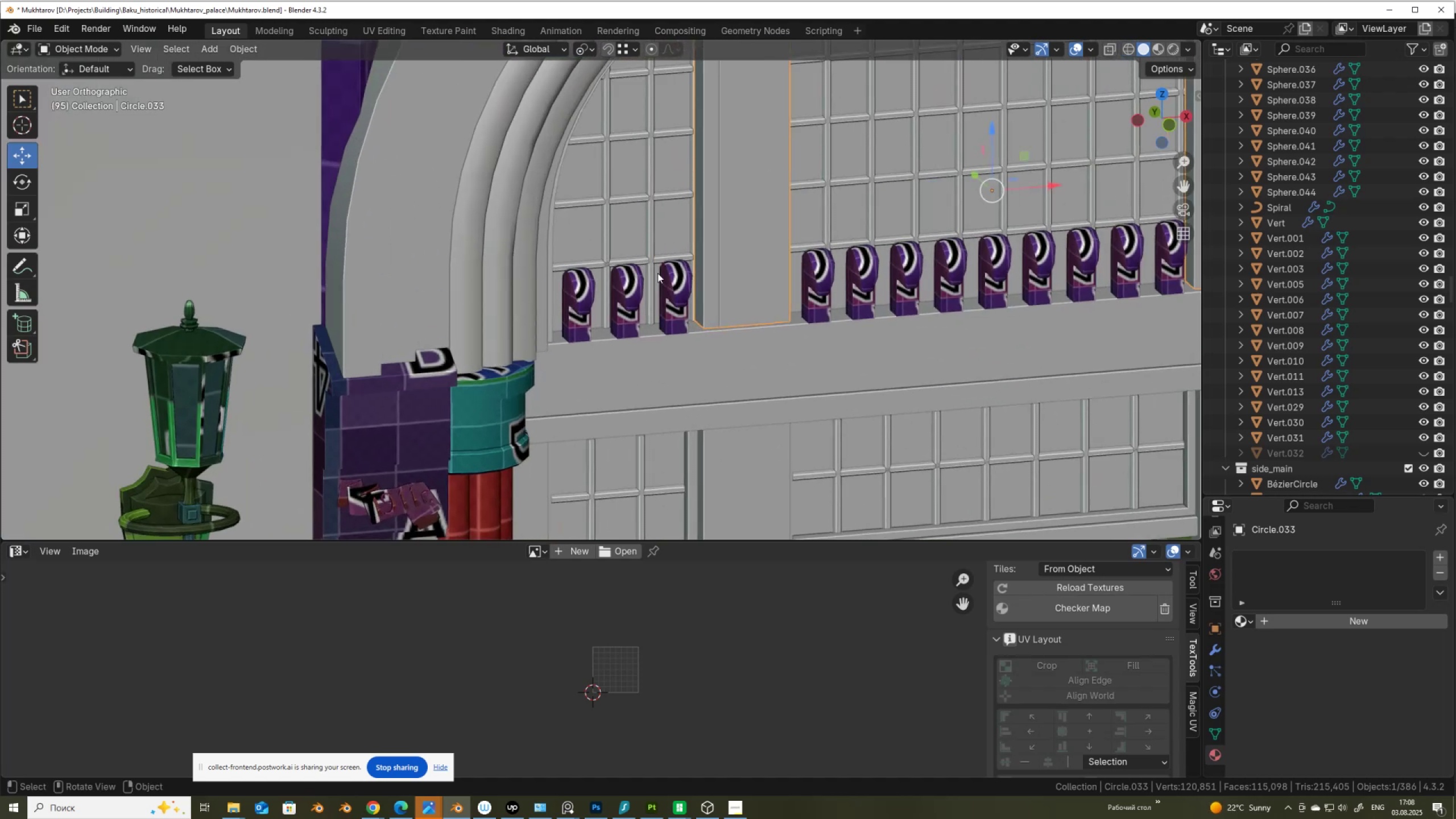 
key(Tab)
 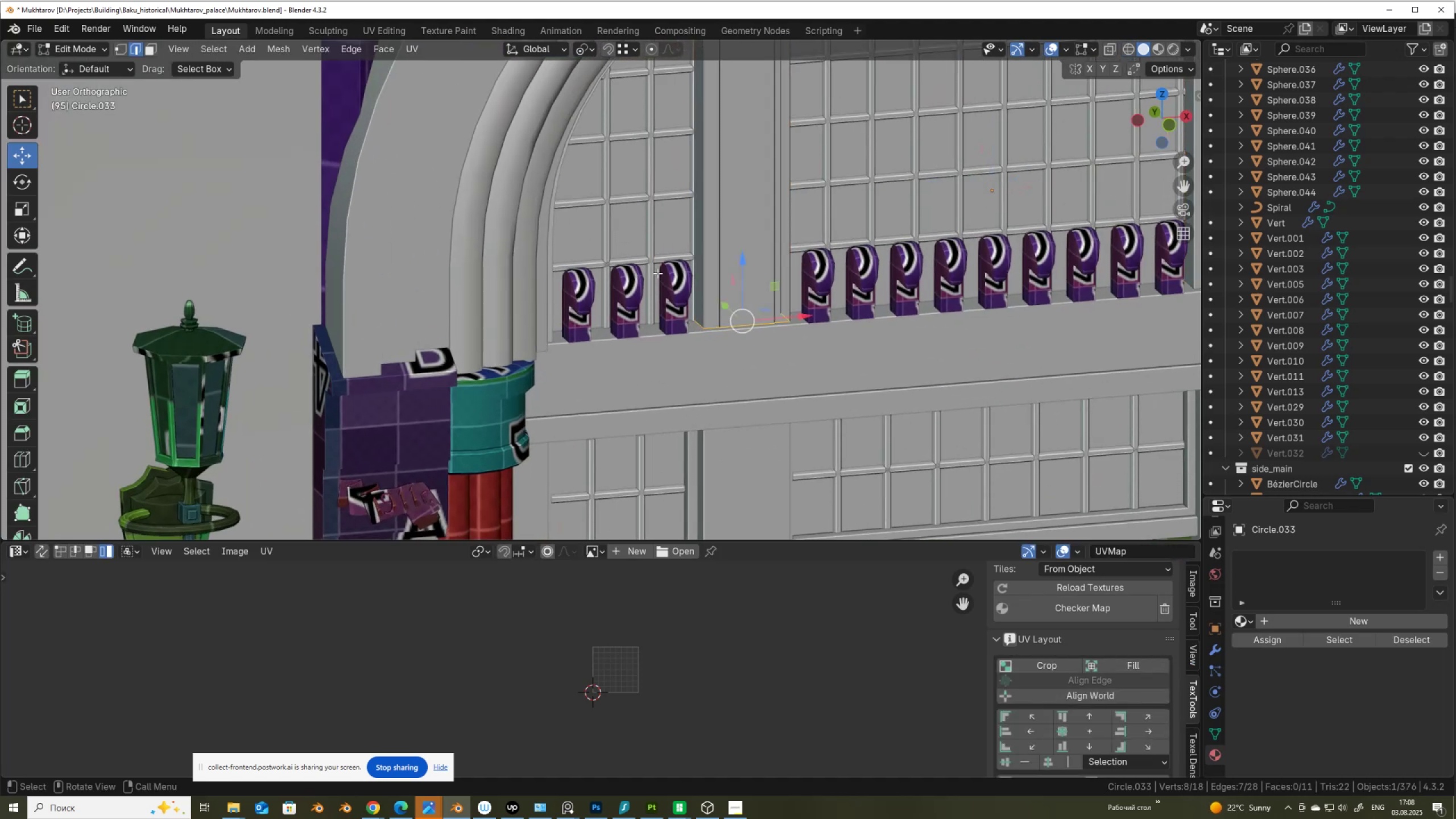 
scroll: coordinate [657, 273], scroll_direction: down, amount: 3.0
 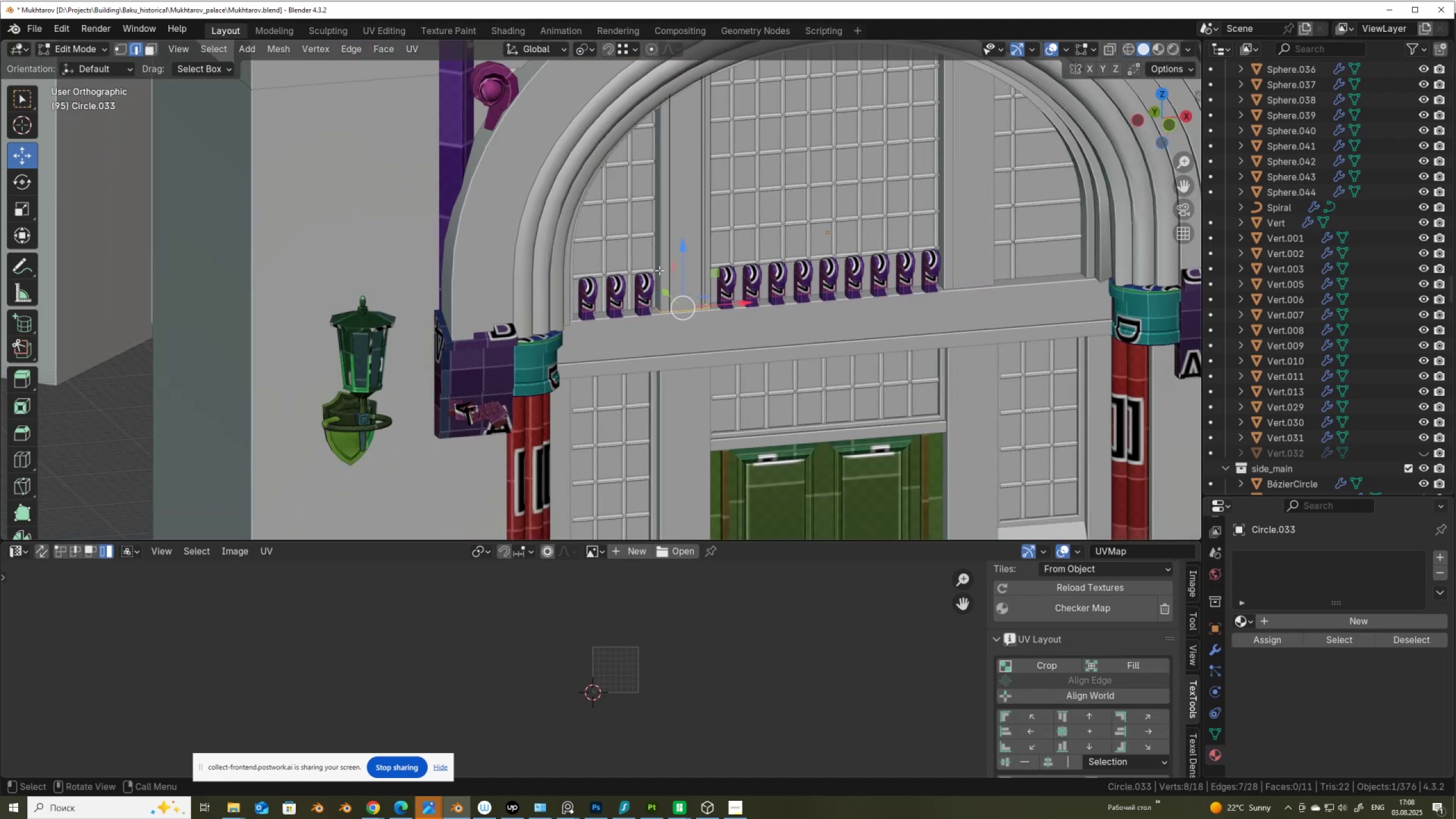 
key(Alt+AltLeft)
 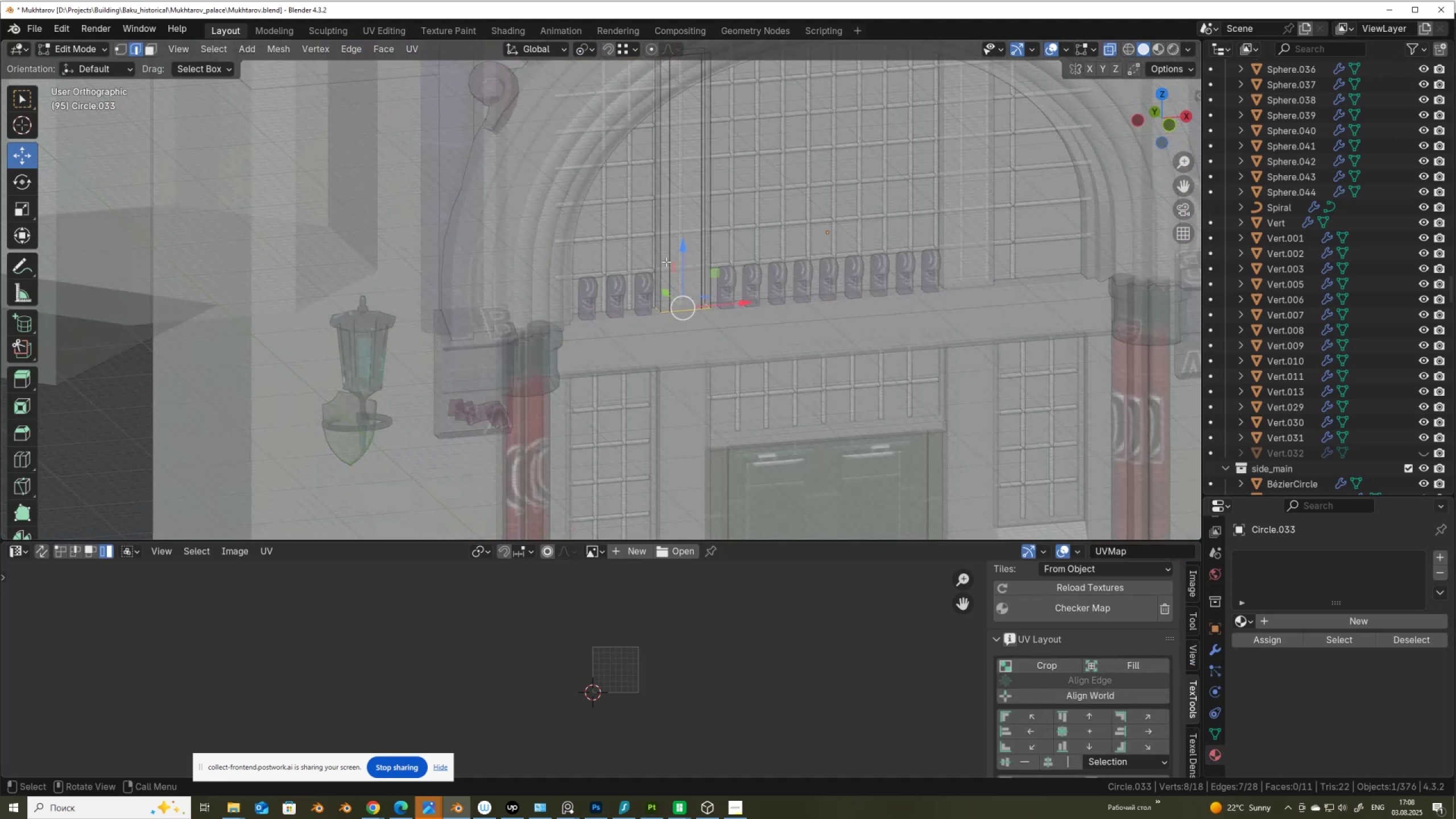 
key(Alt+Z)
 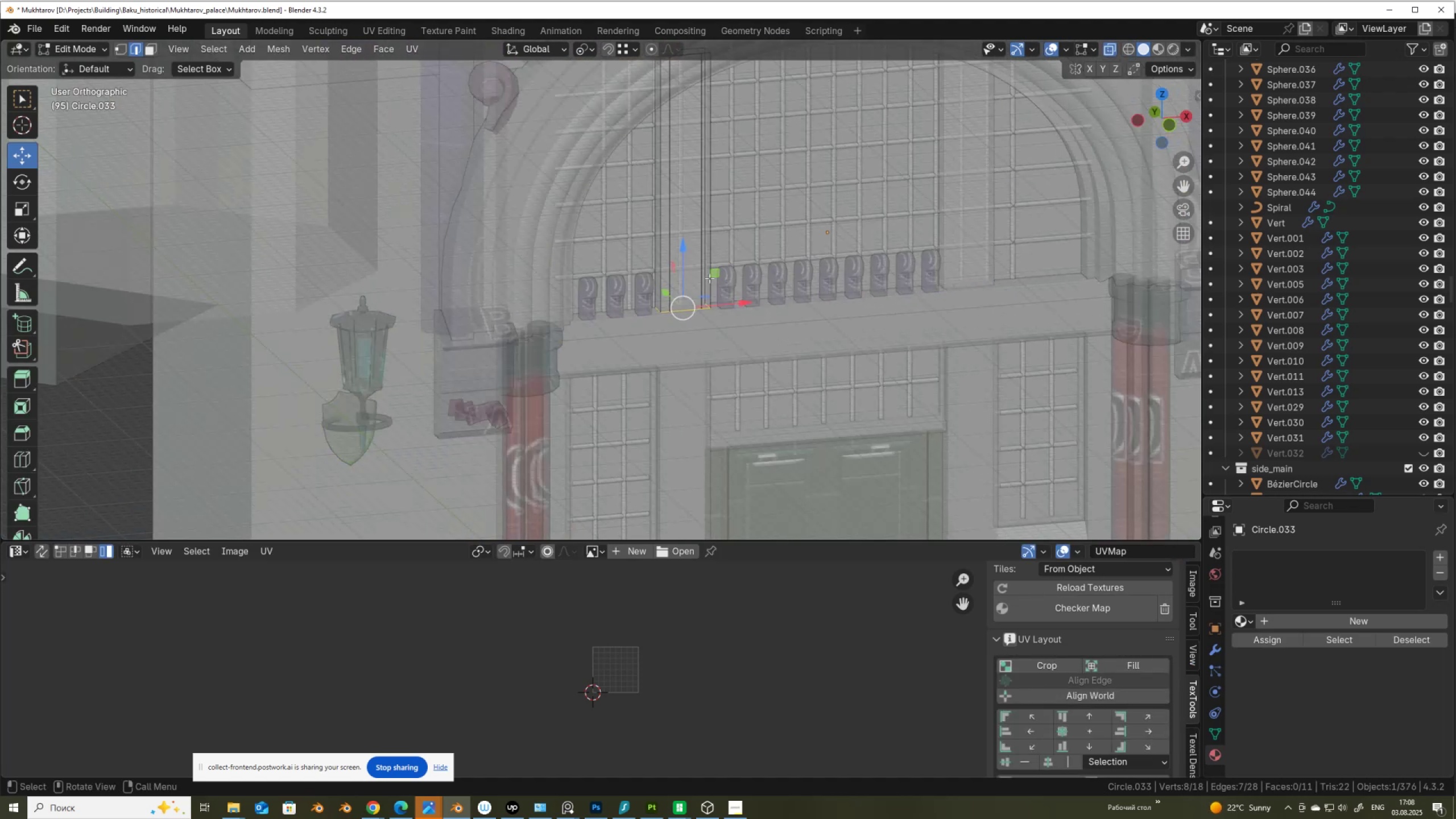 
scroll: coordinate [711, 281], scroll_direction: down, amount: 2.0
 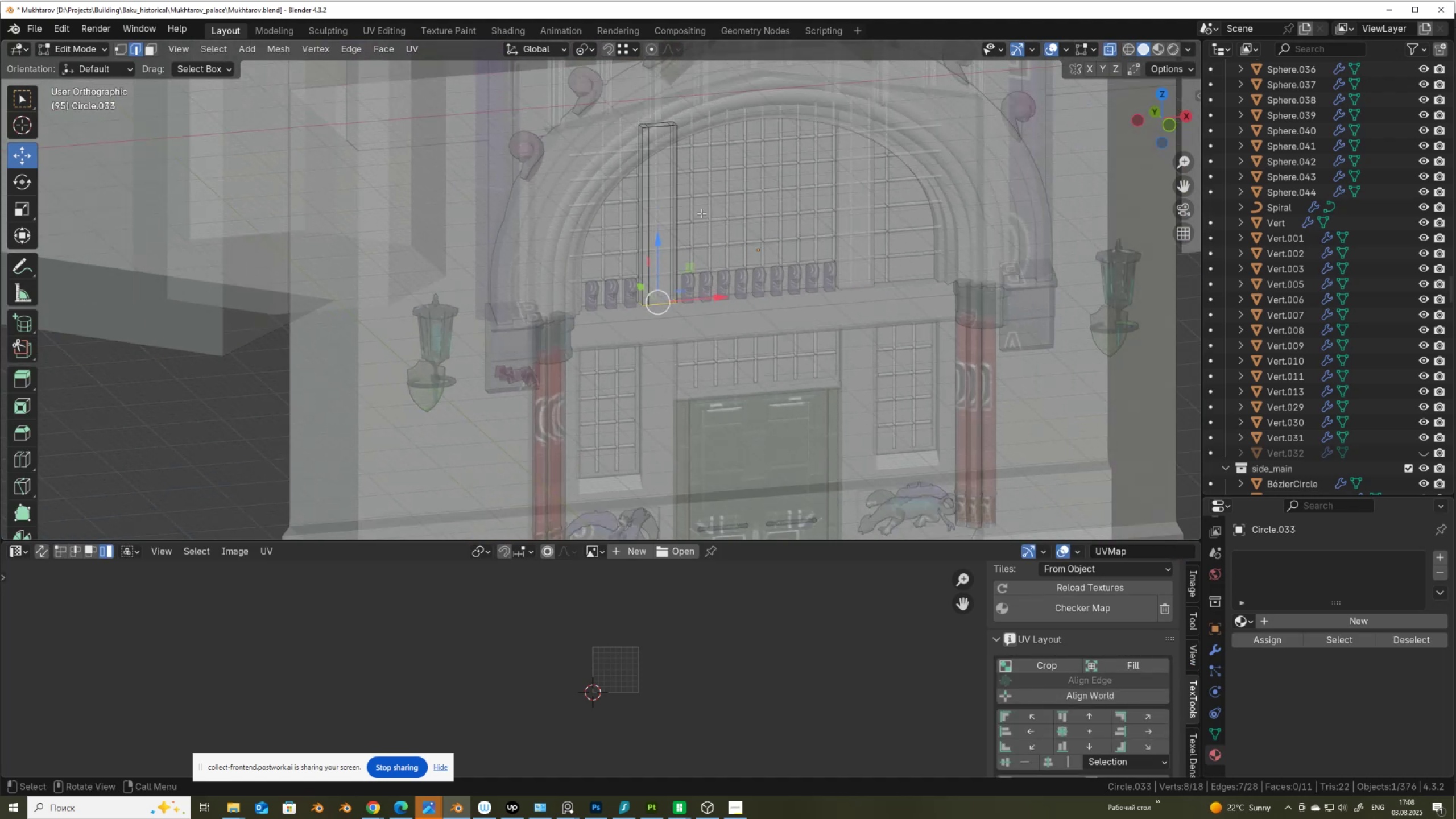 
key(3)
 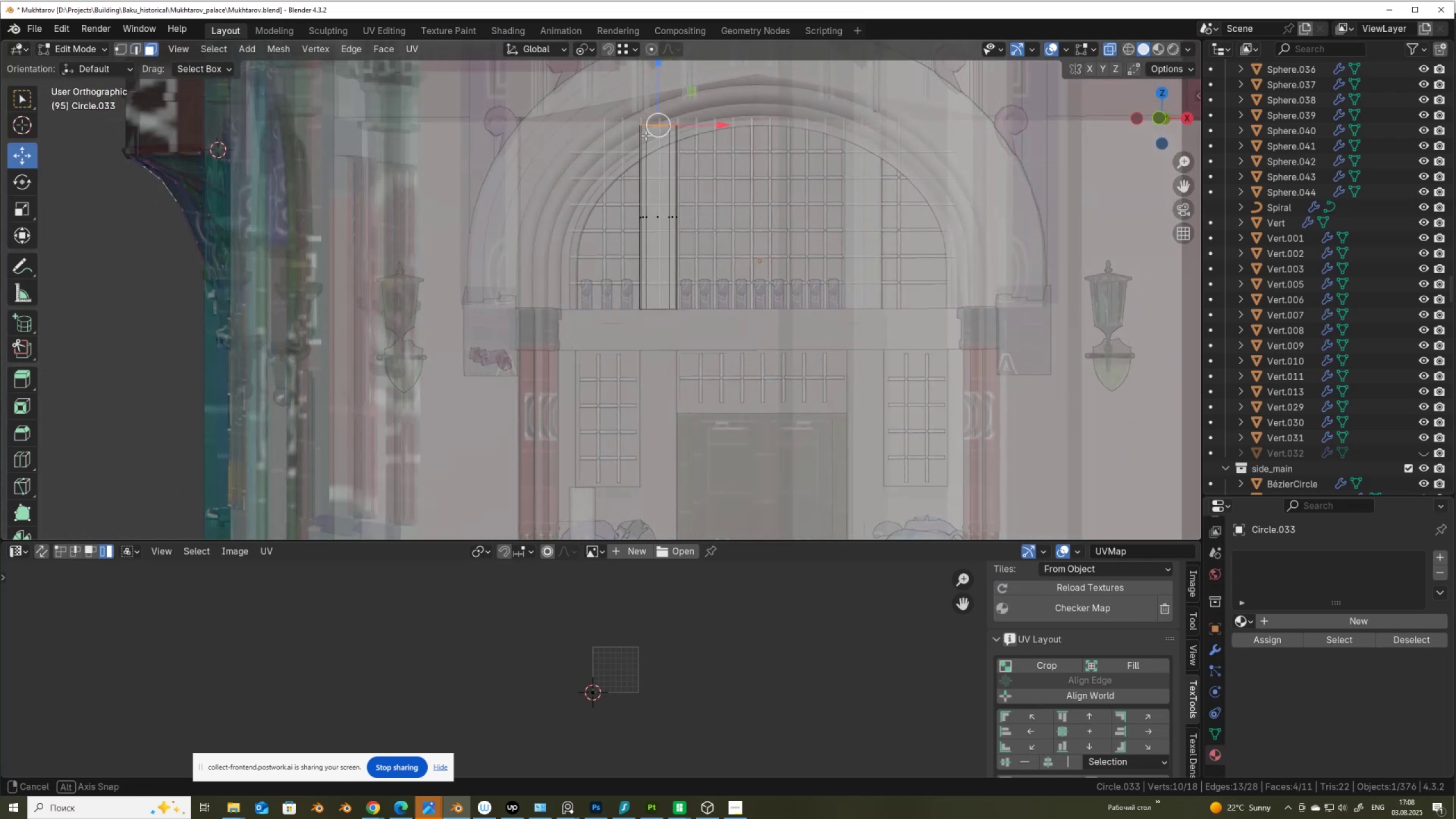 
hold_key(key=AltLeft, duration=0.41)
 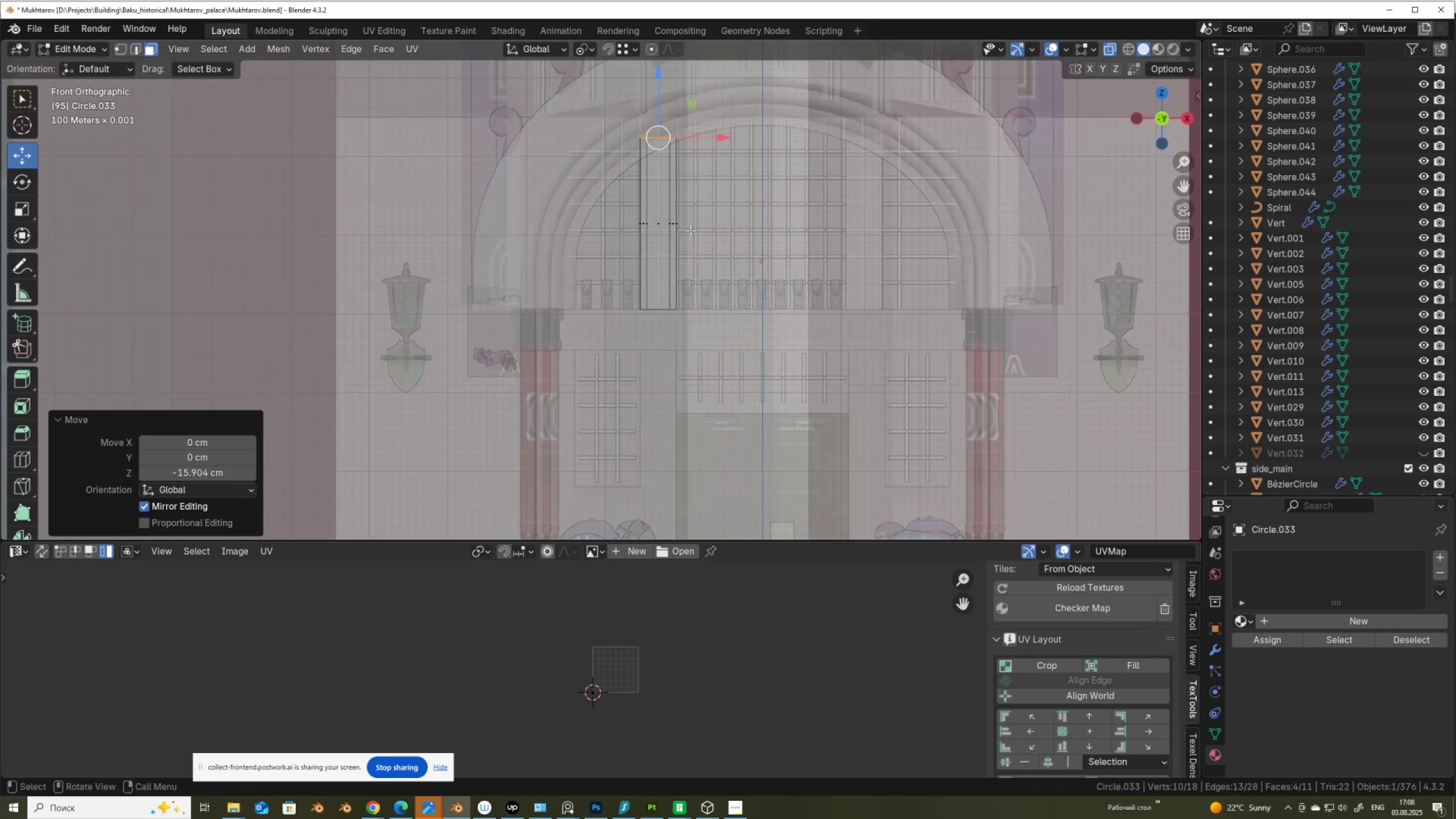 
key(X)
 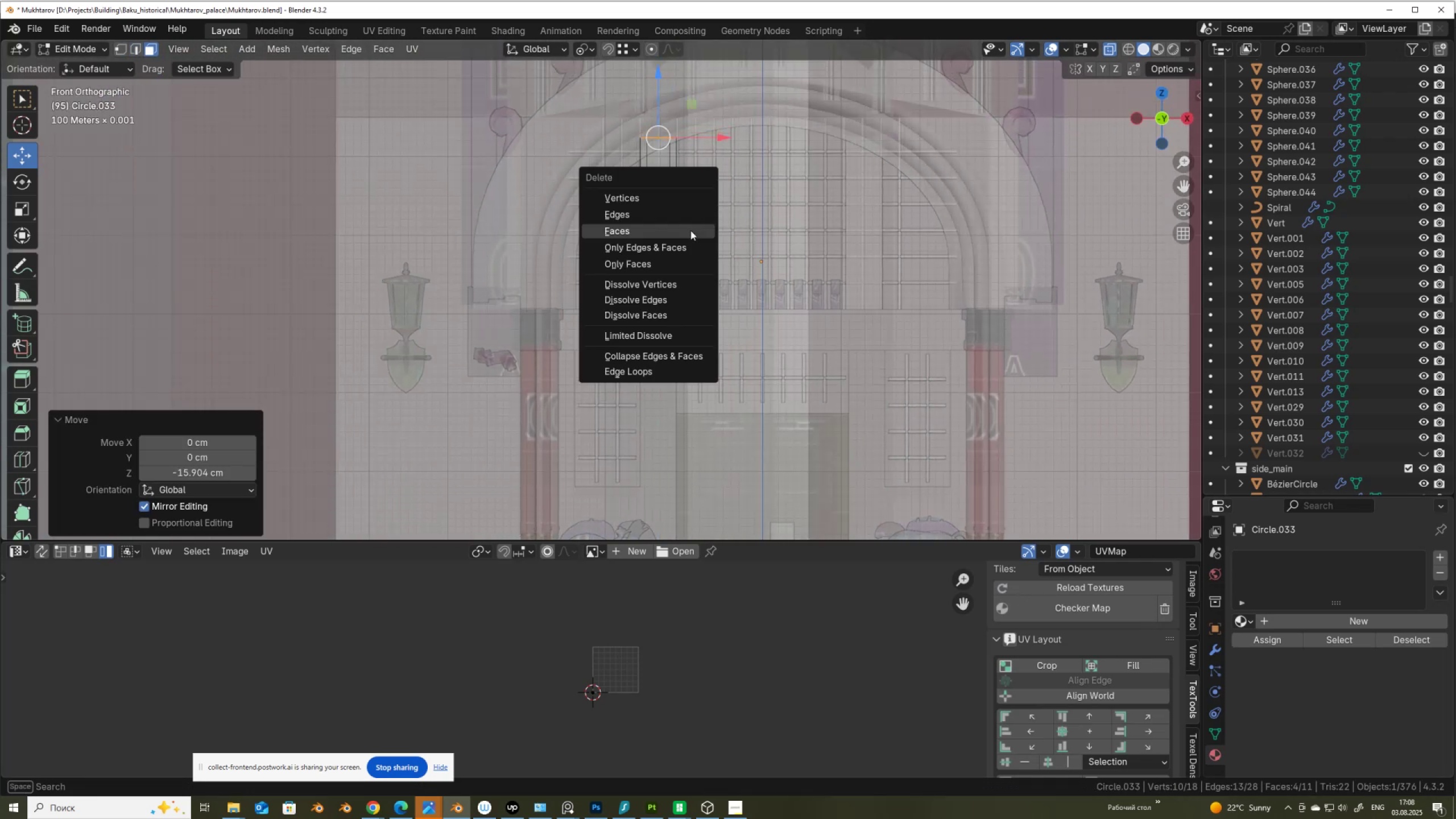 
left_click([690, 230])
 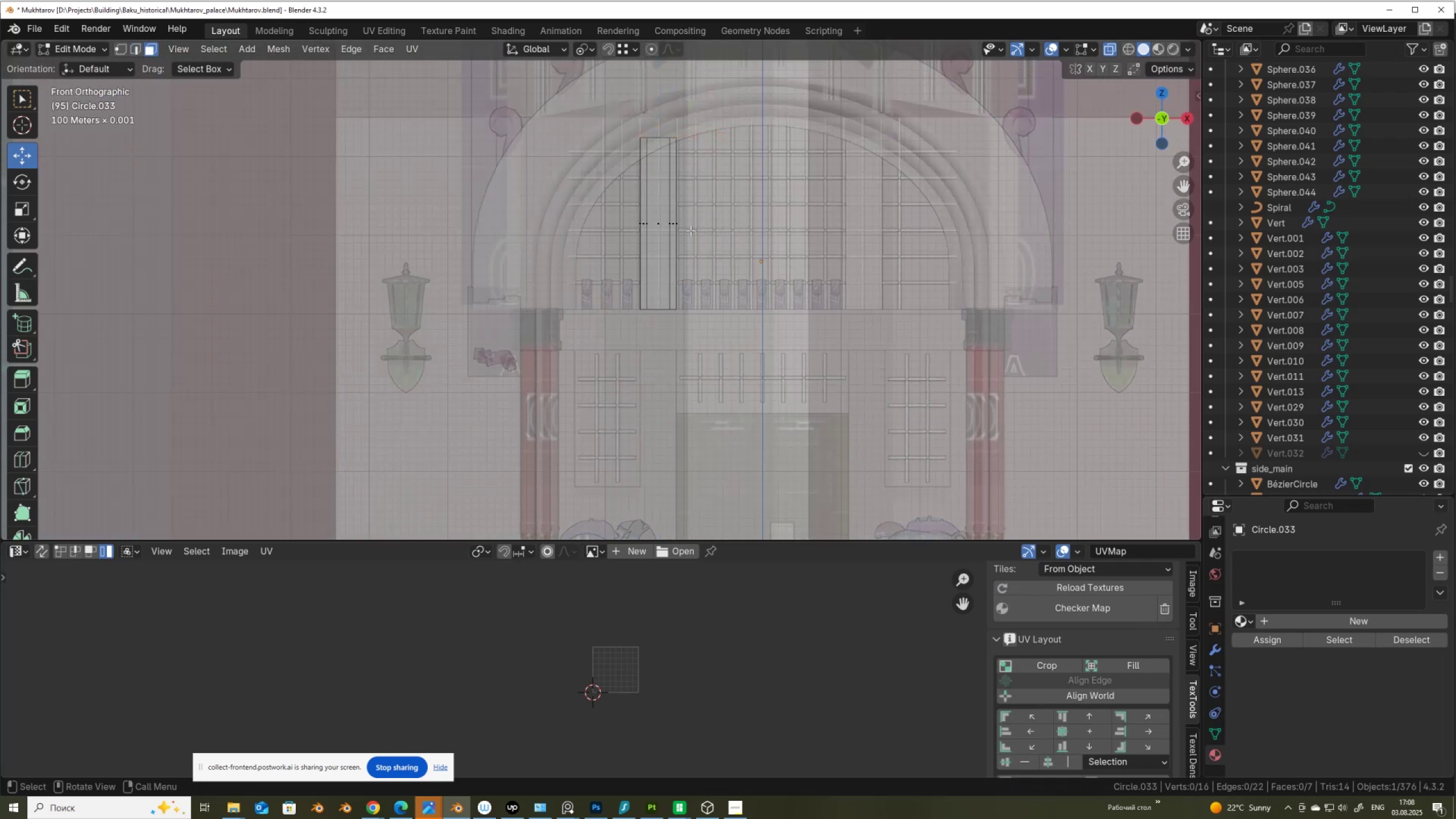 
type(au)
 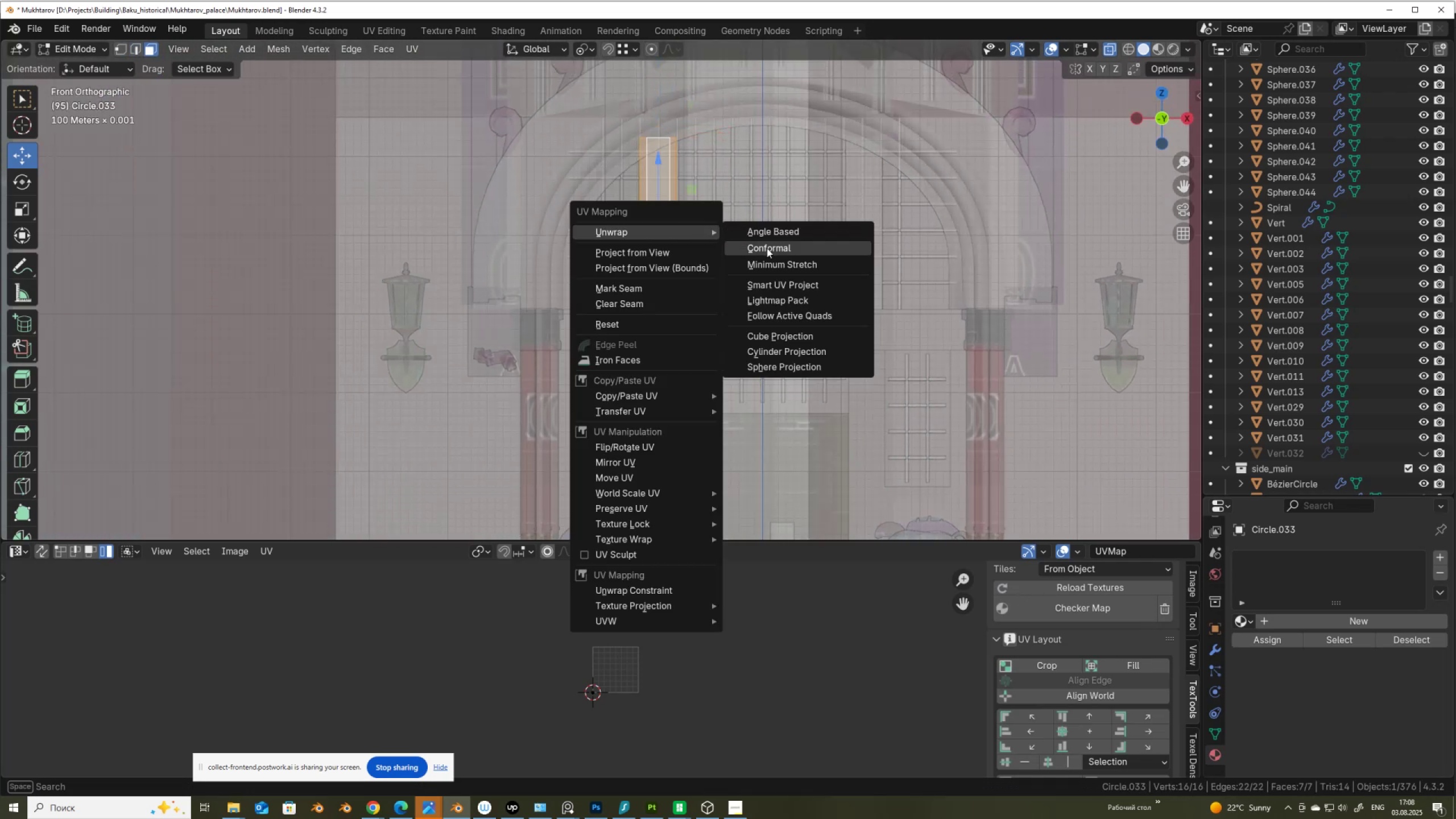 
left_click([771, 230])
 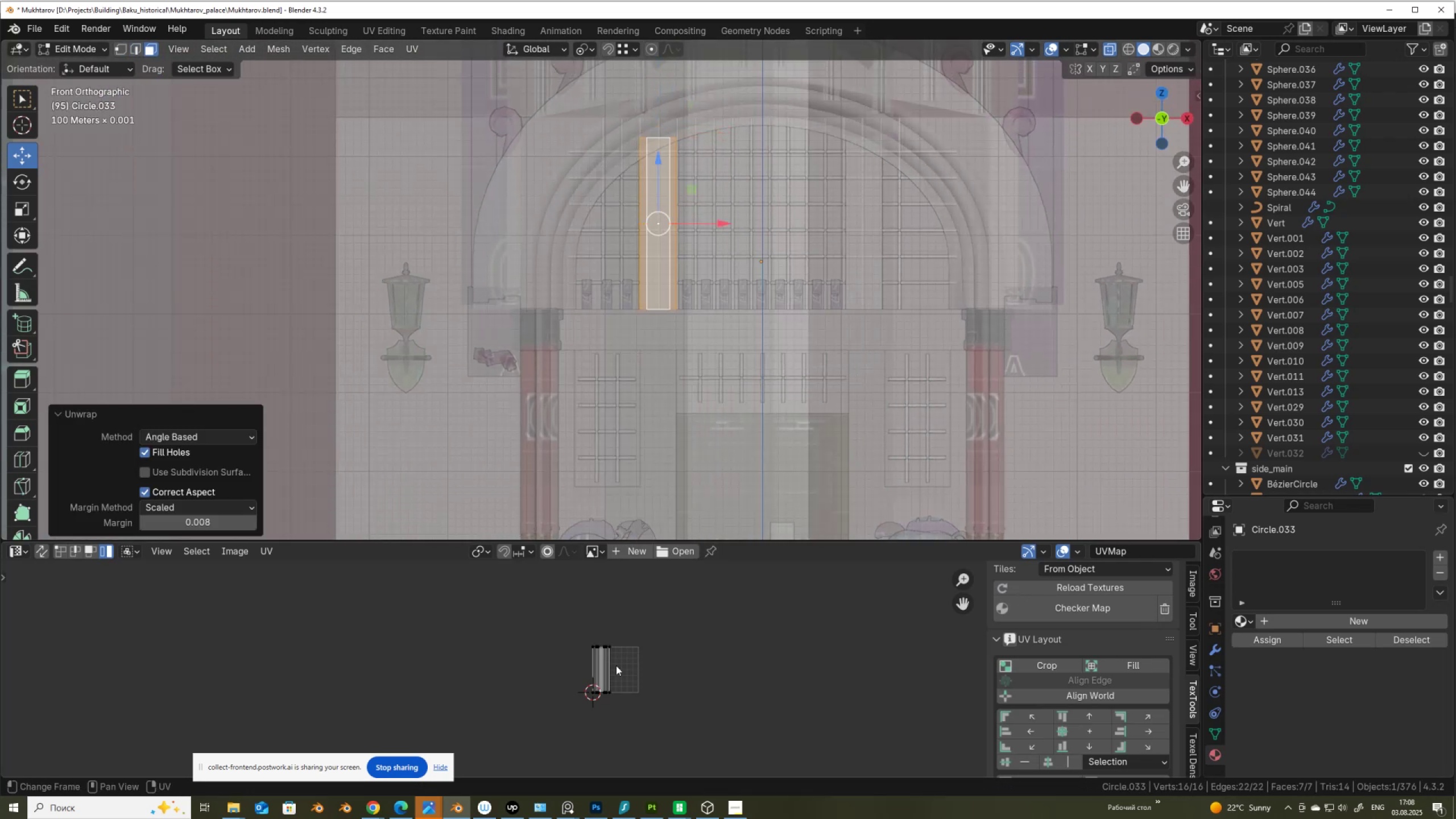 
scroll: coordinate [609, 685], scroll_direction: up, amount: 2.0
 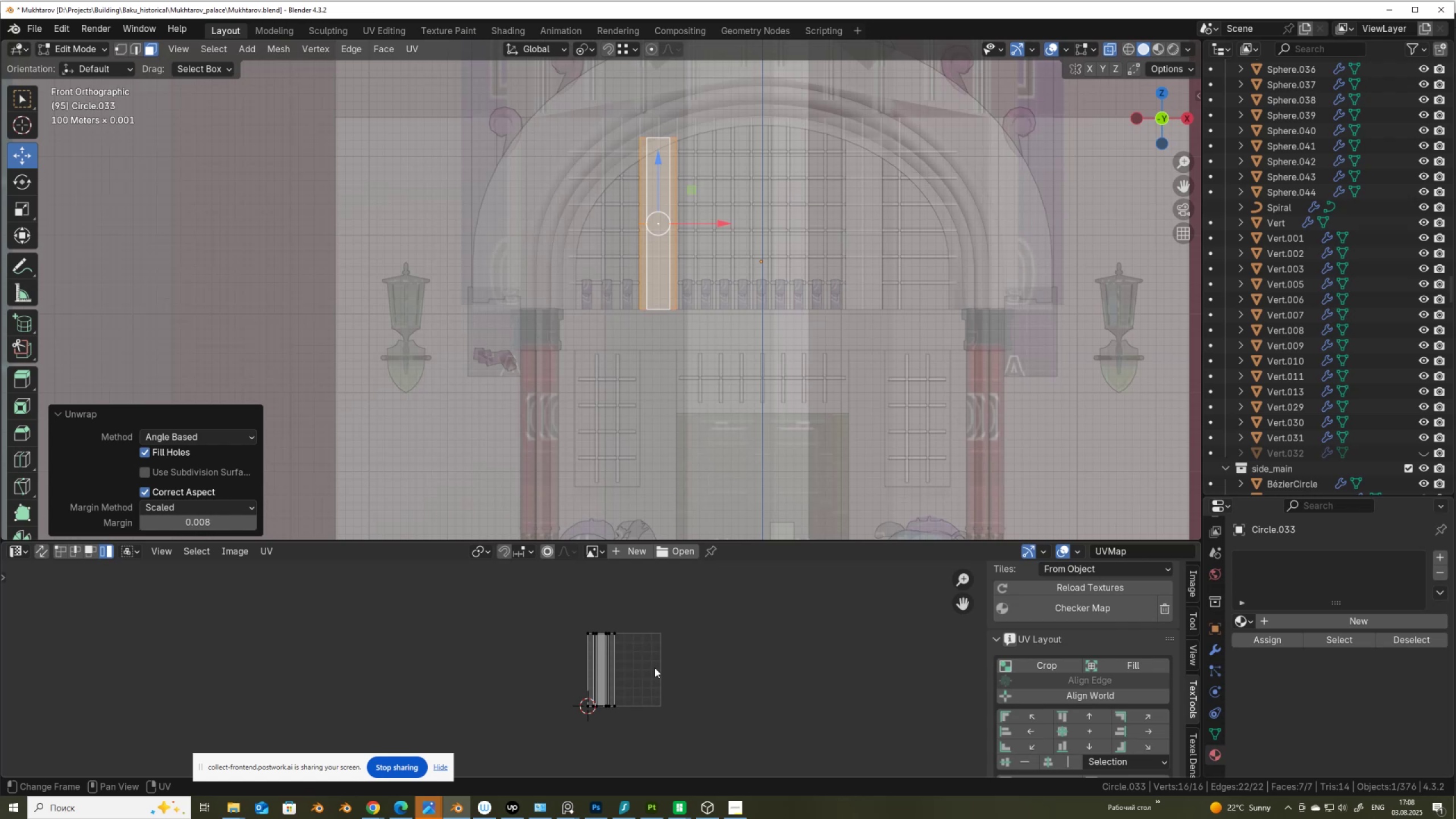 
type(as)
 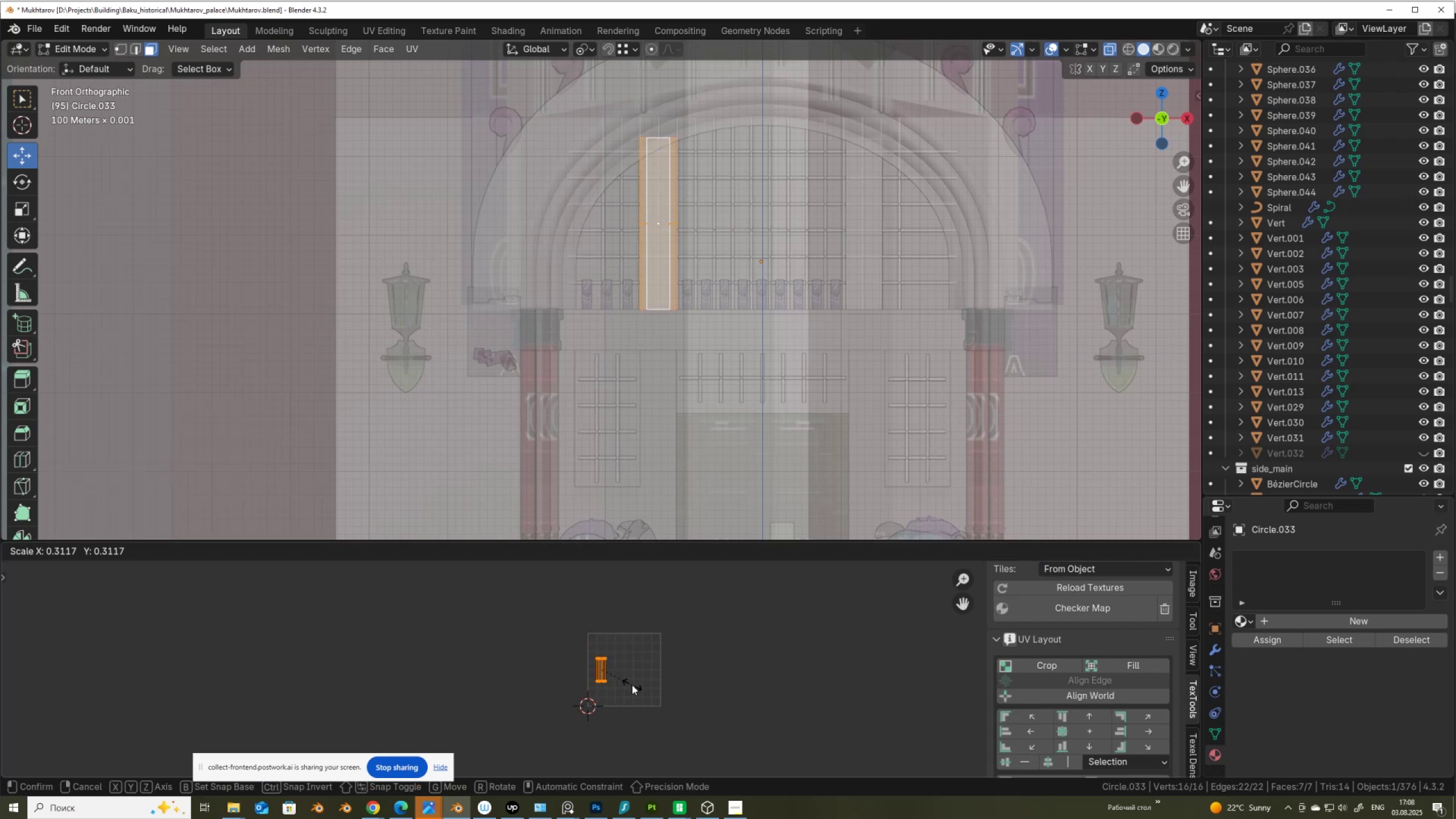 
left_click([632, 685])
 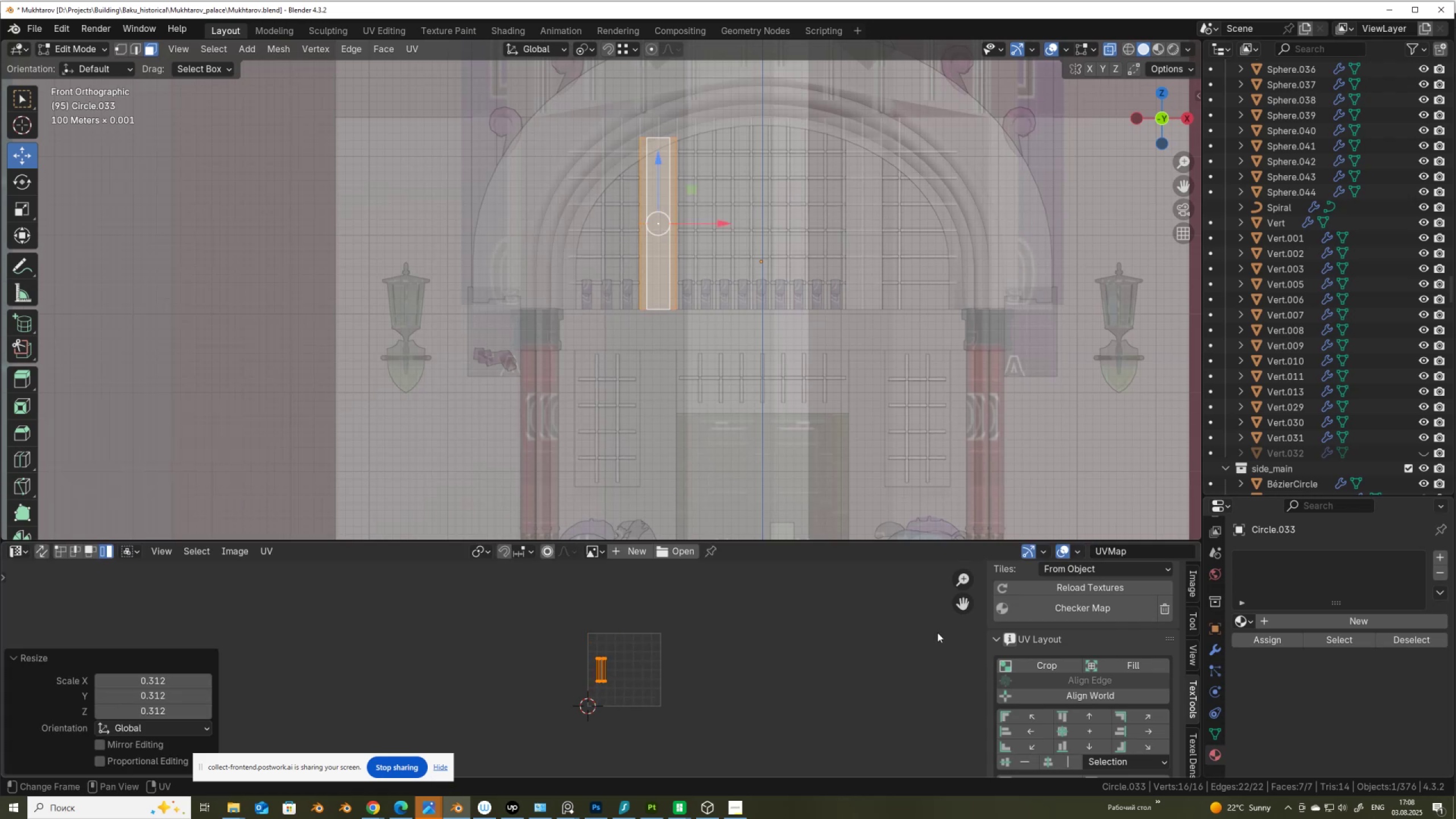 
key(G)
 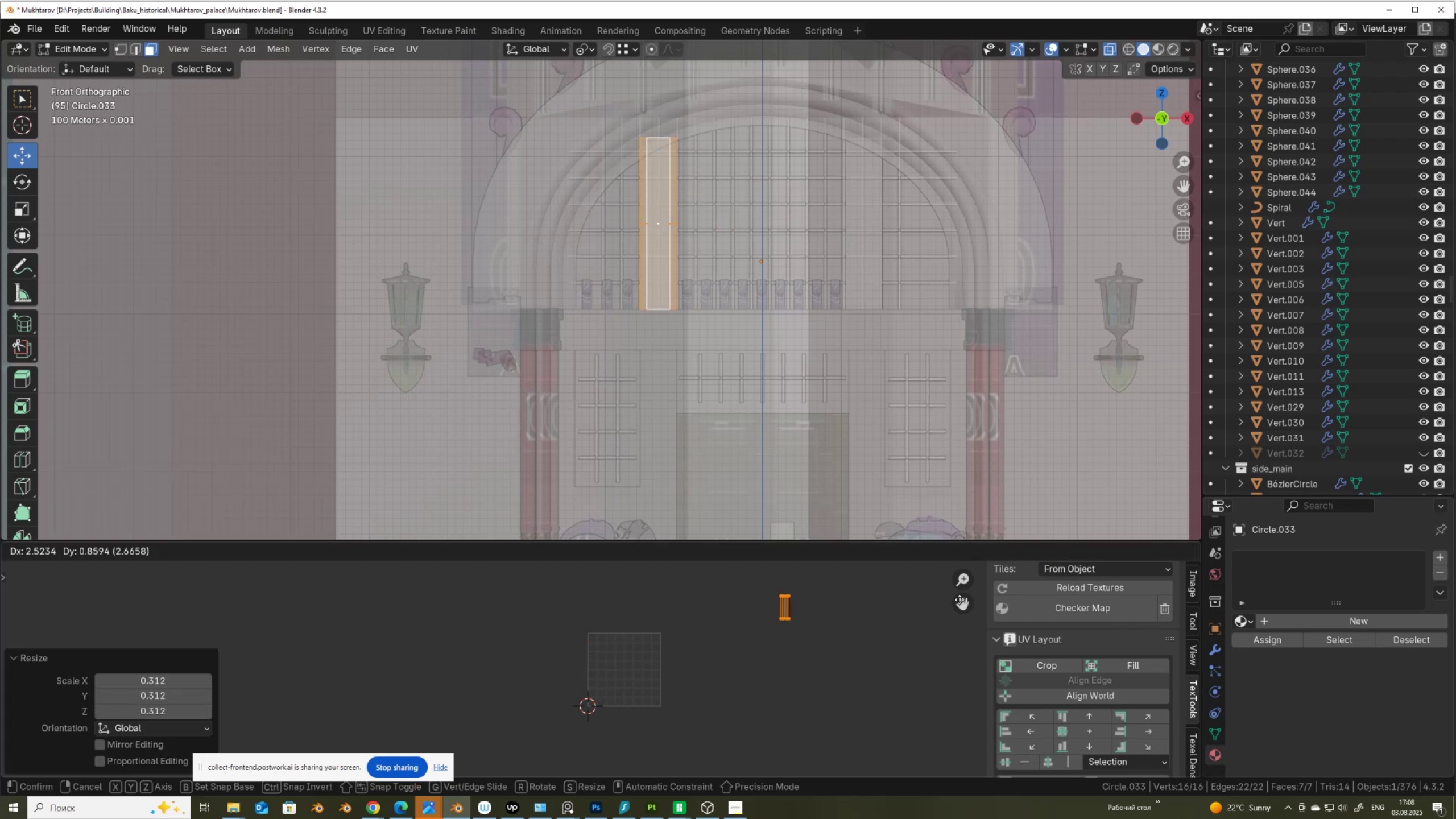 
left_click([959, 599])
 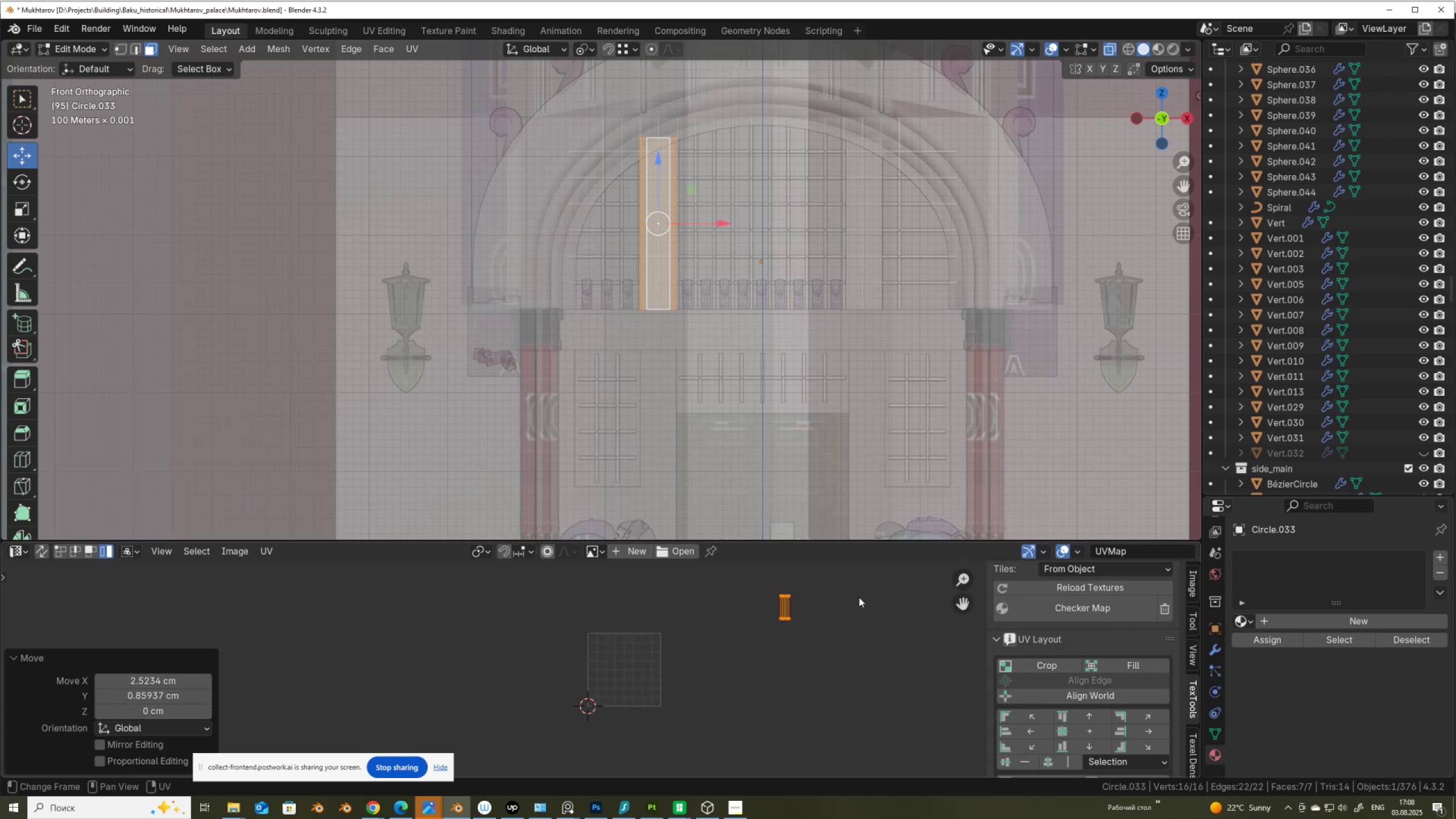 
key(Tab)
 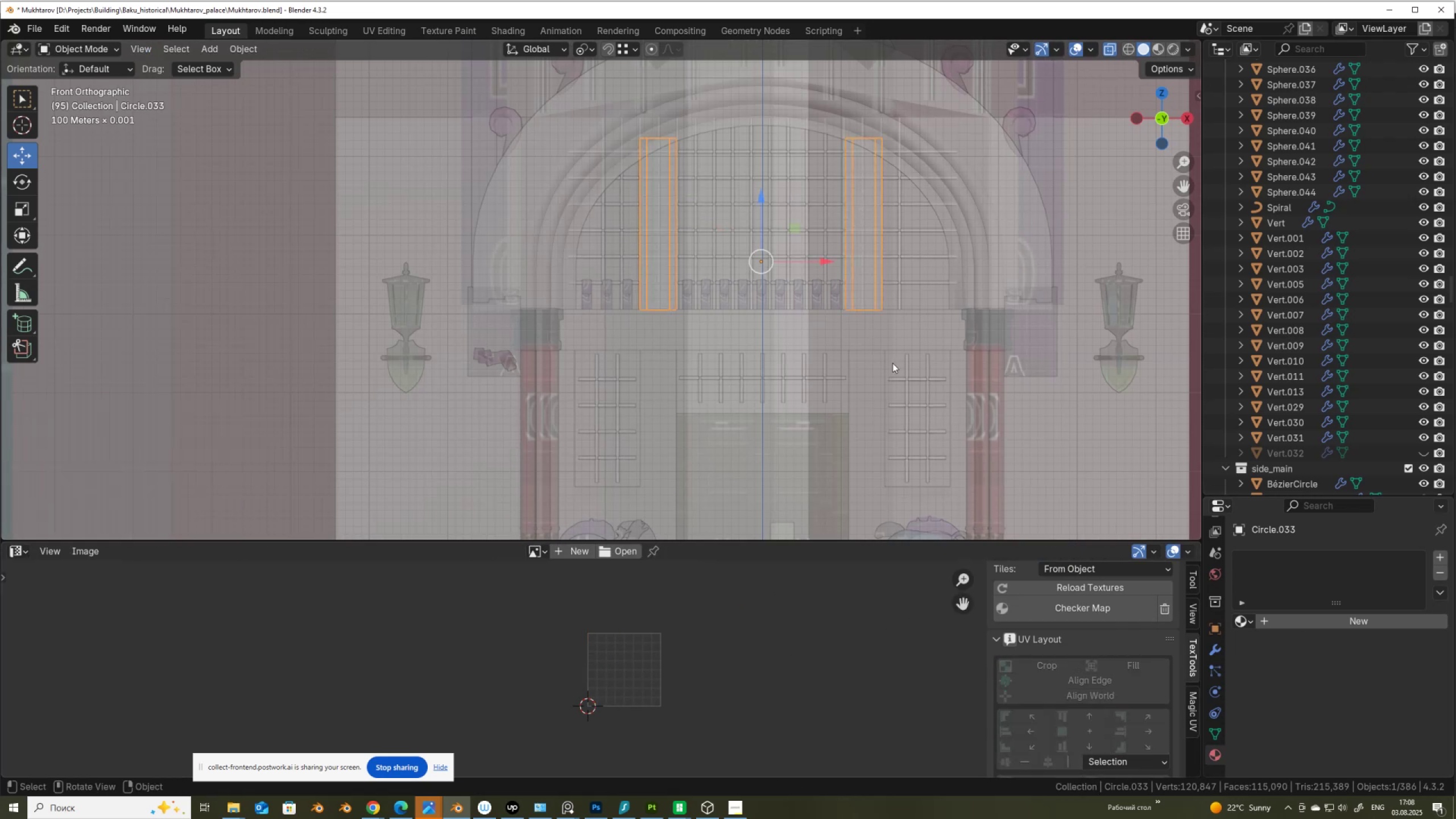 
key(Alt+AltLeft)
 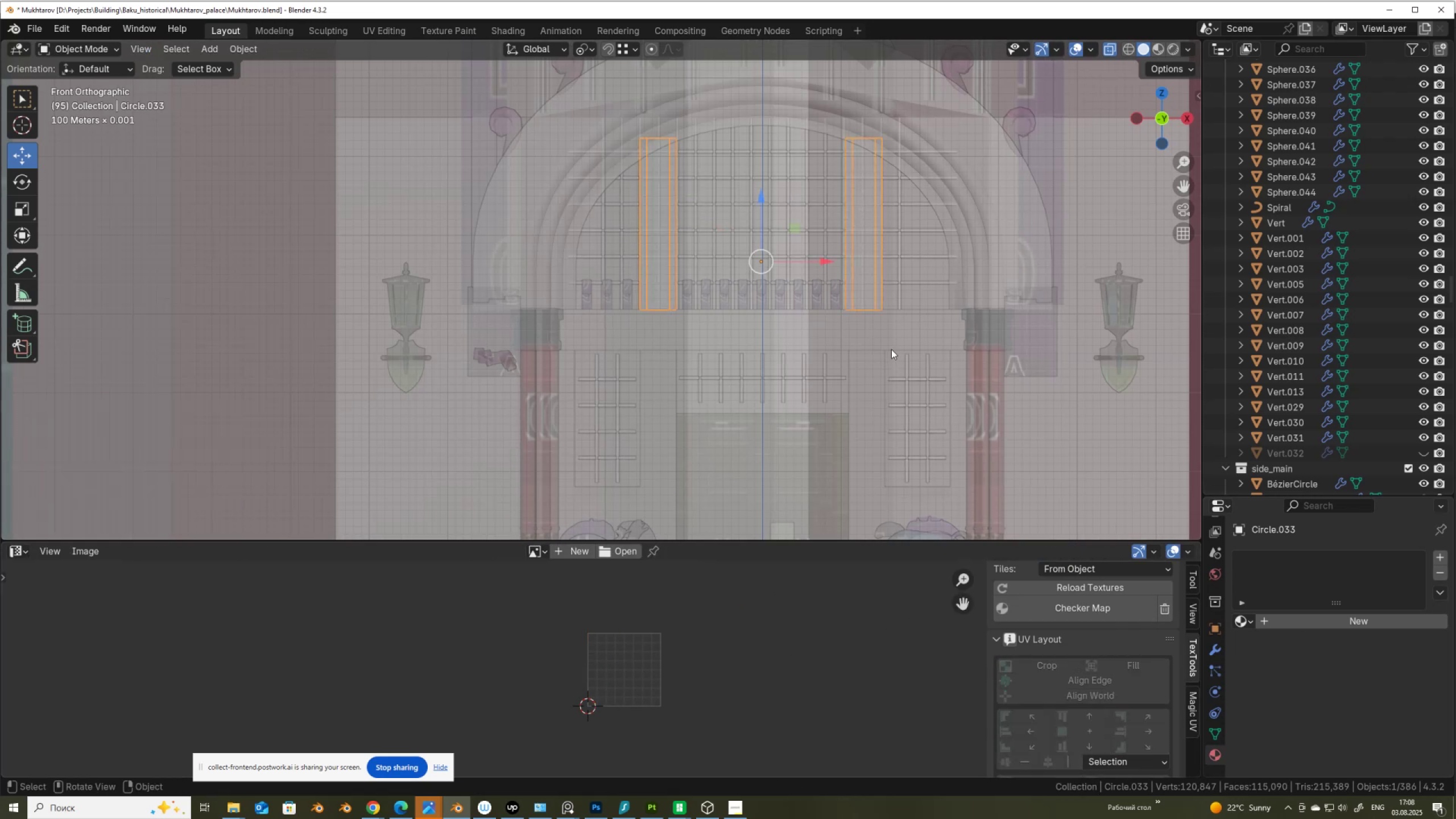 
key(Alt+Z)
 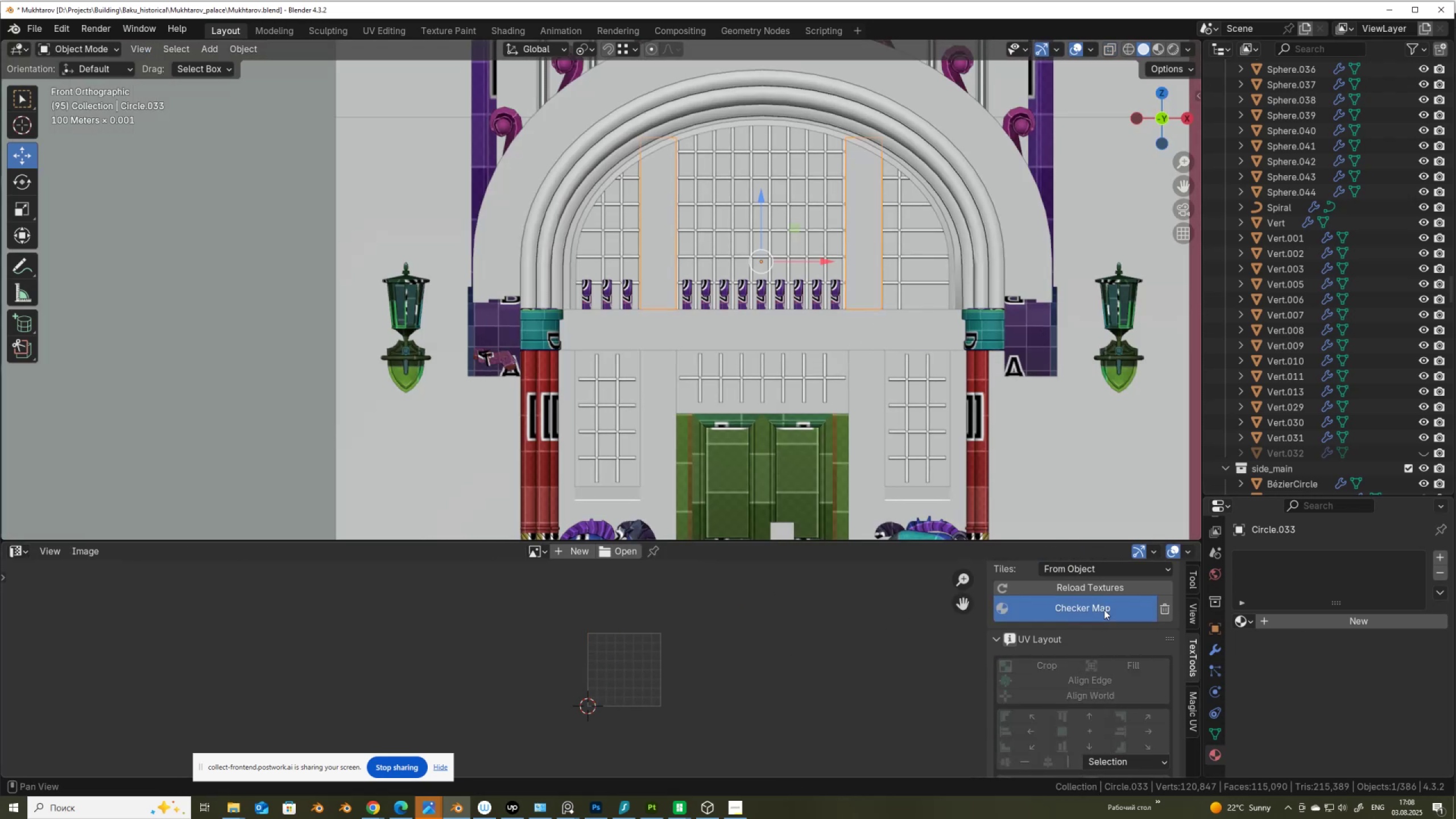 
double_click([1104, 610])
 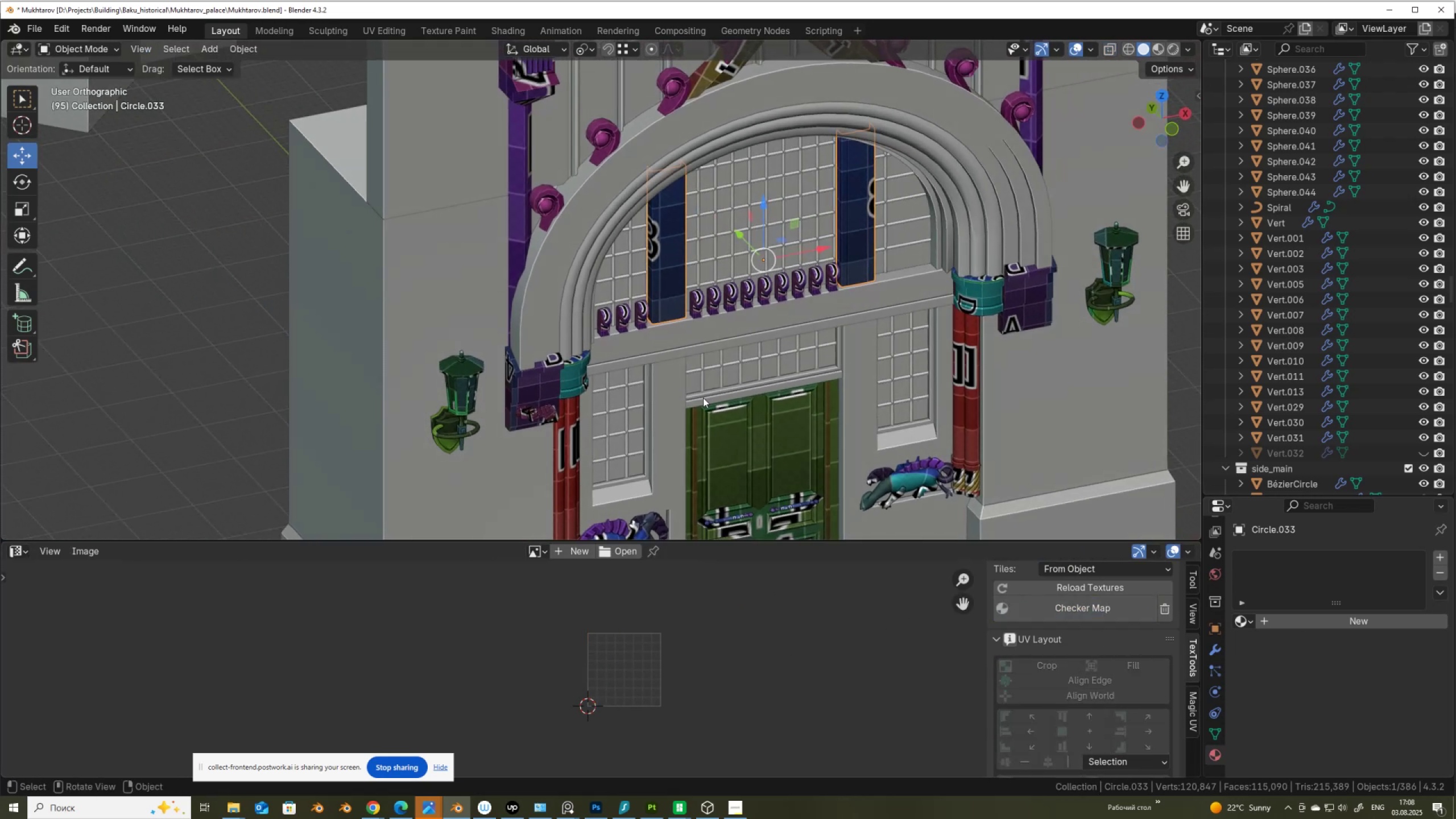 
key(Control+ControlLeft)
 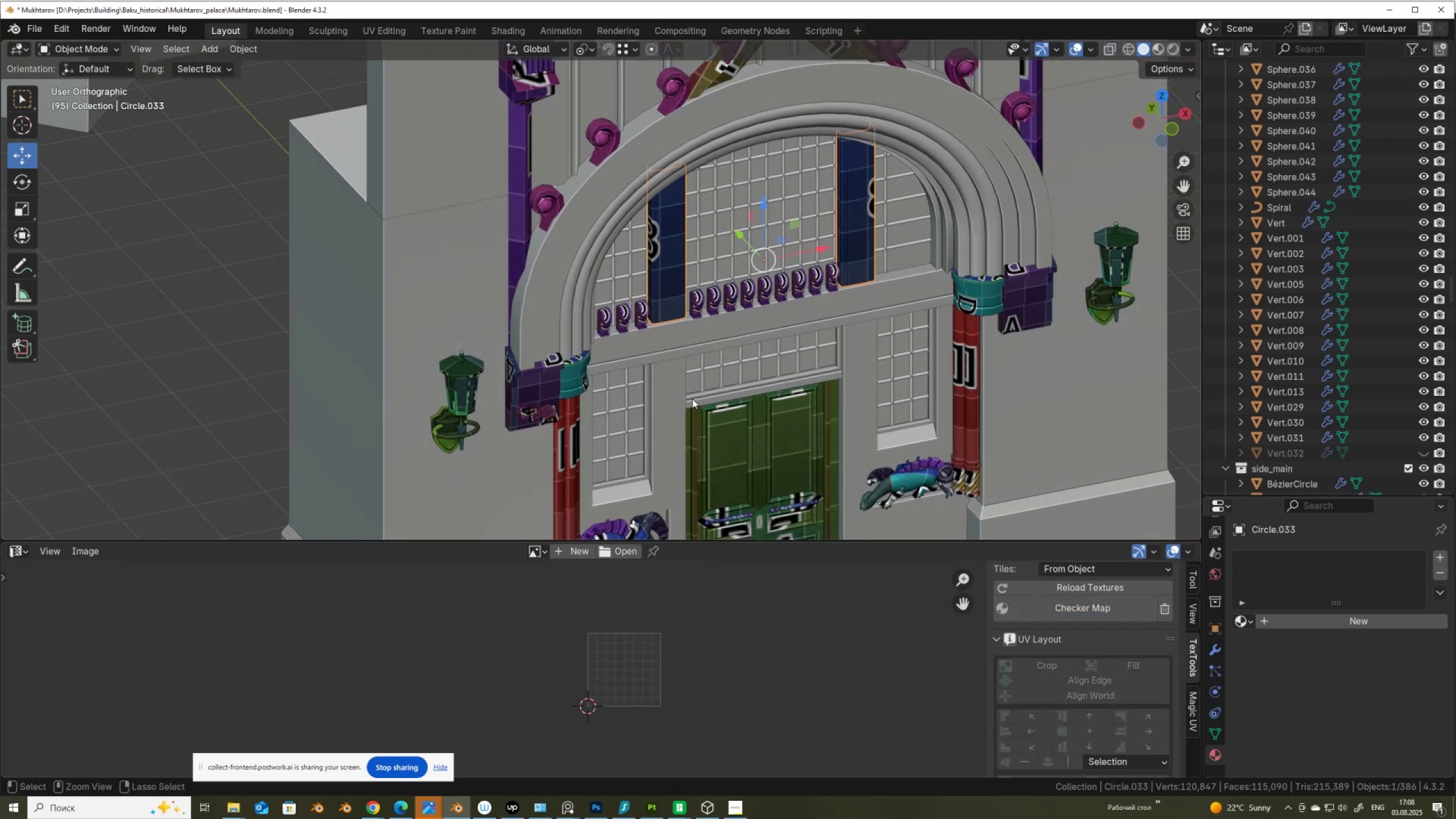 
key(Control+S)
 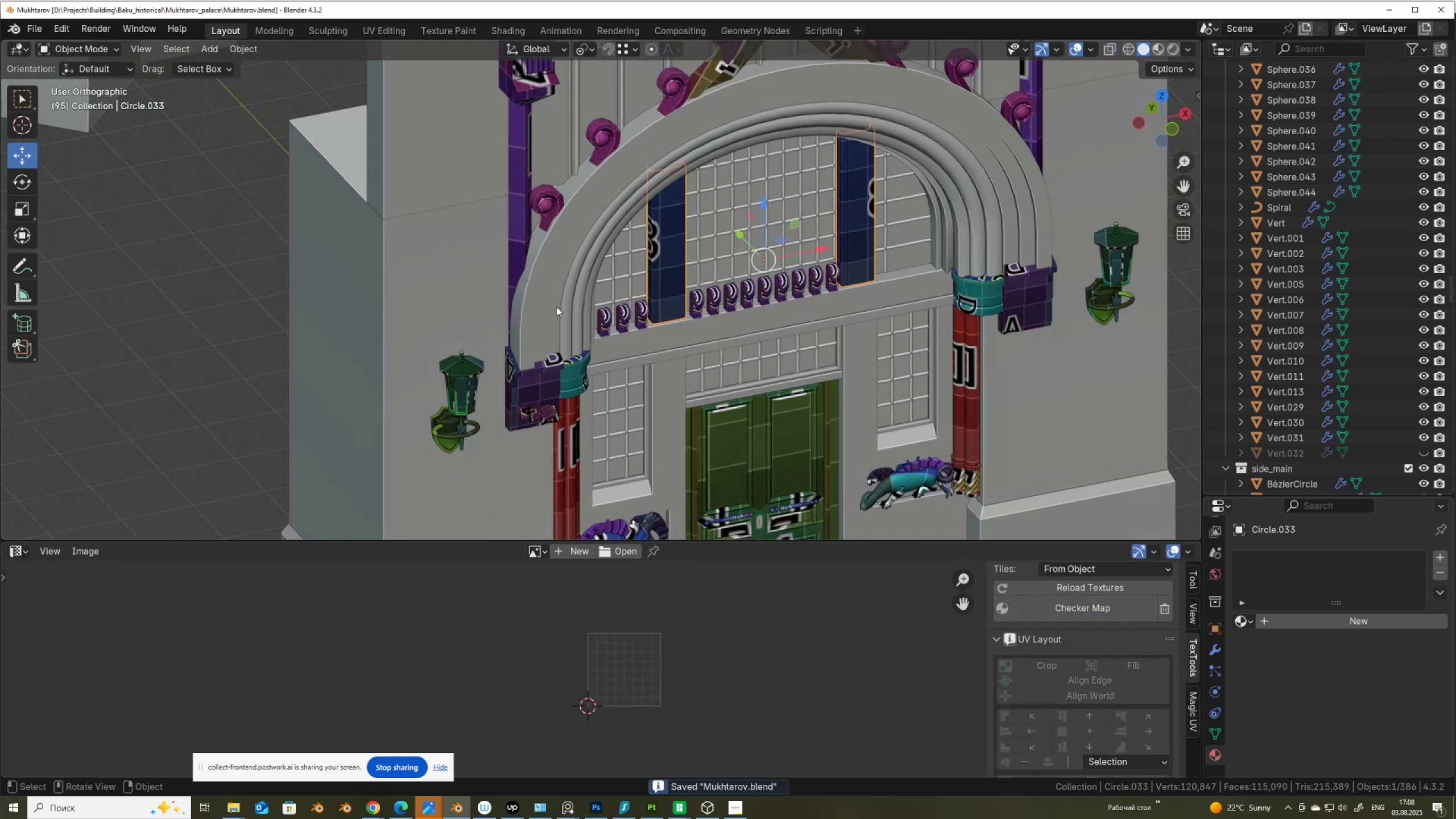 
left_click([548, 303])
 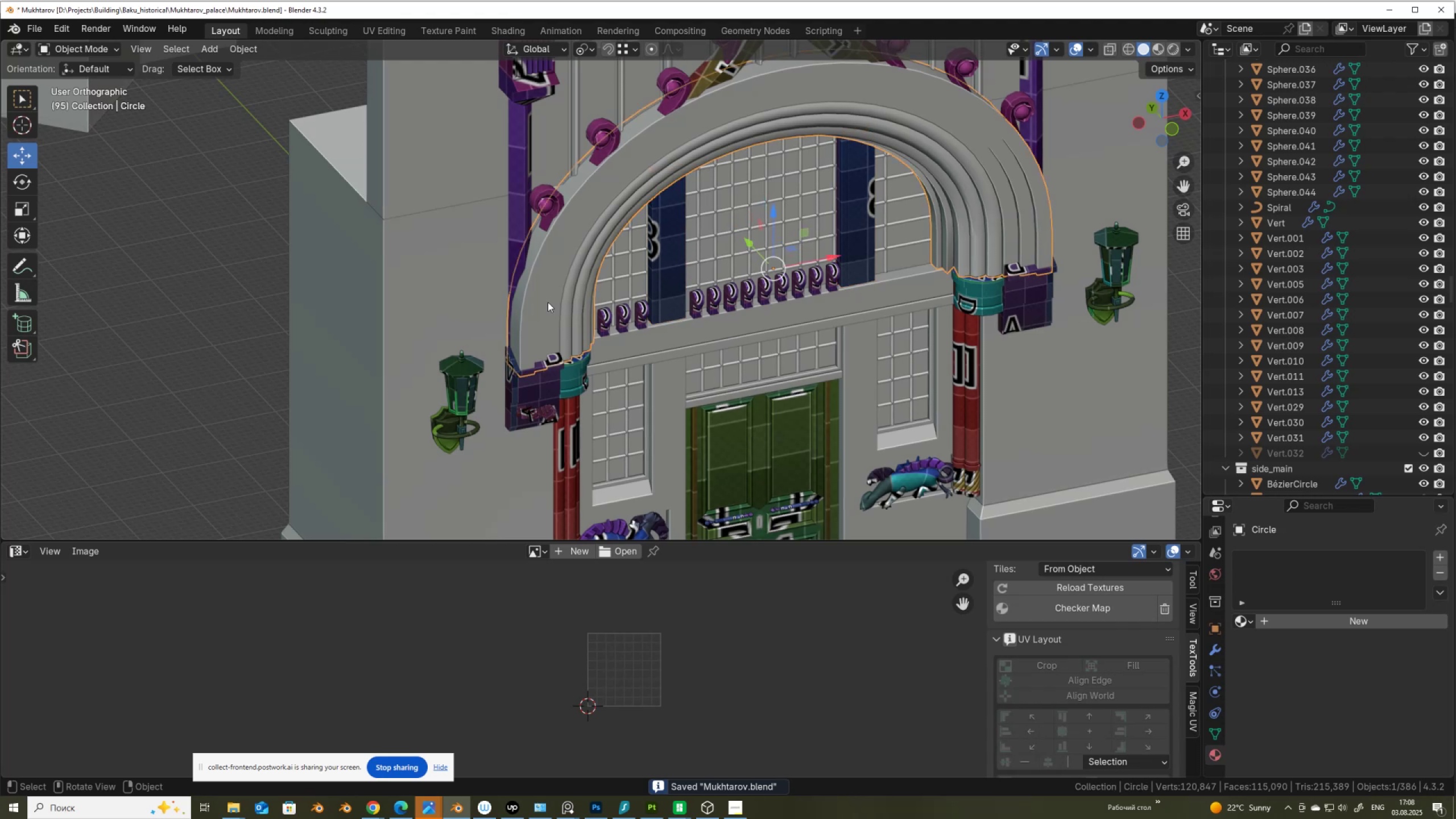 
scroll: coordinate [569, 257], scroll_direction: up, amount: 1.0
 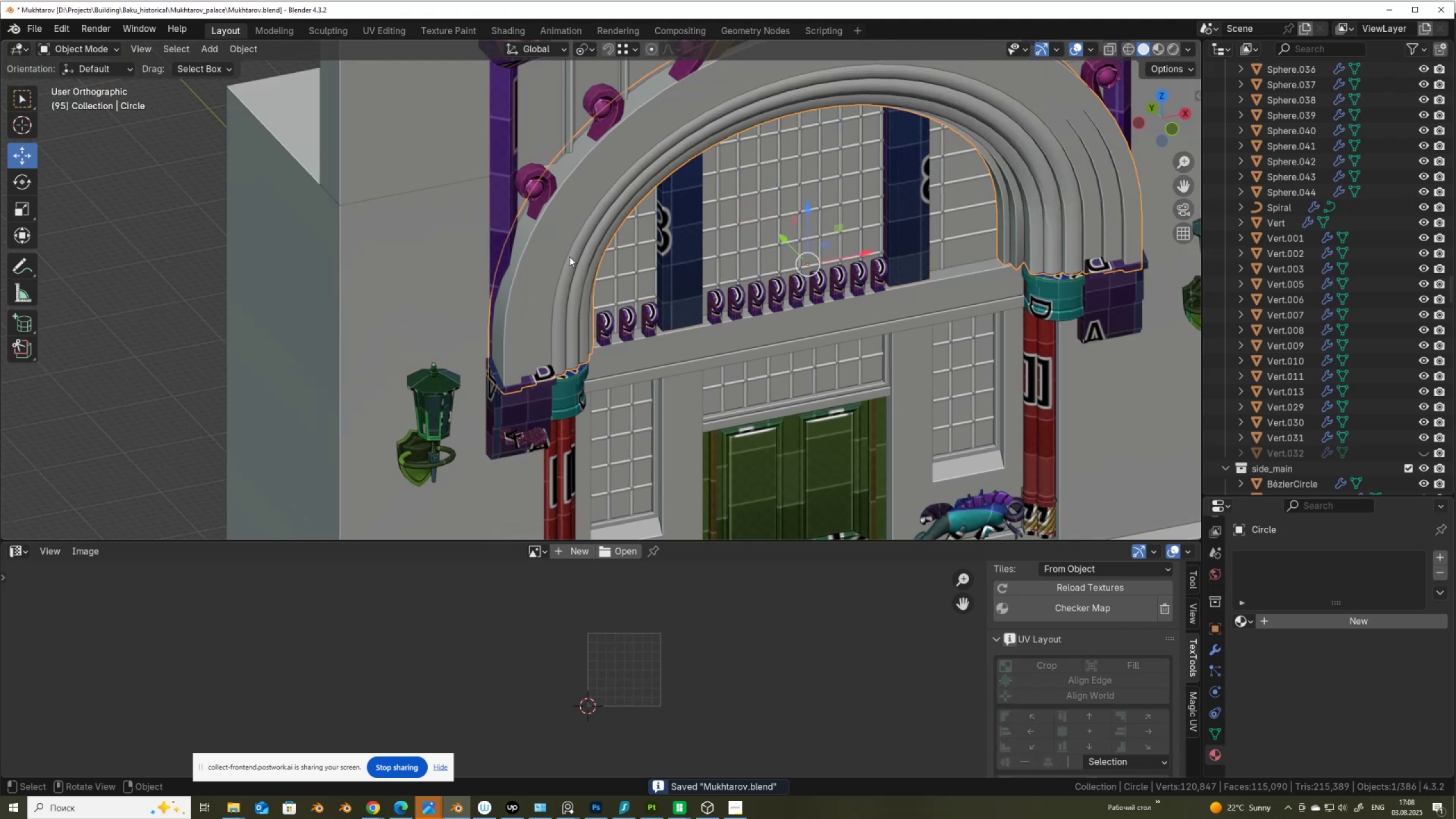 
hold_key(key=ShiftLeft, duration=0.45)
 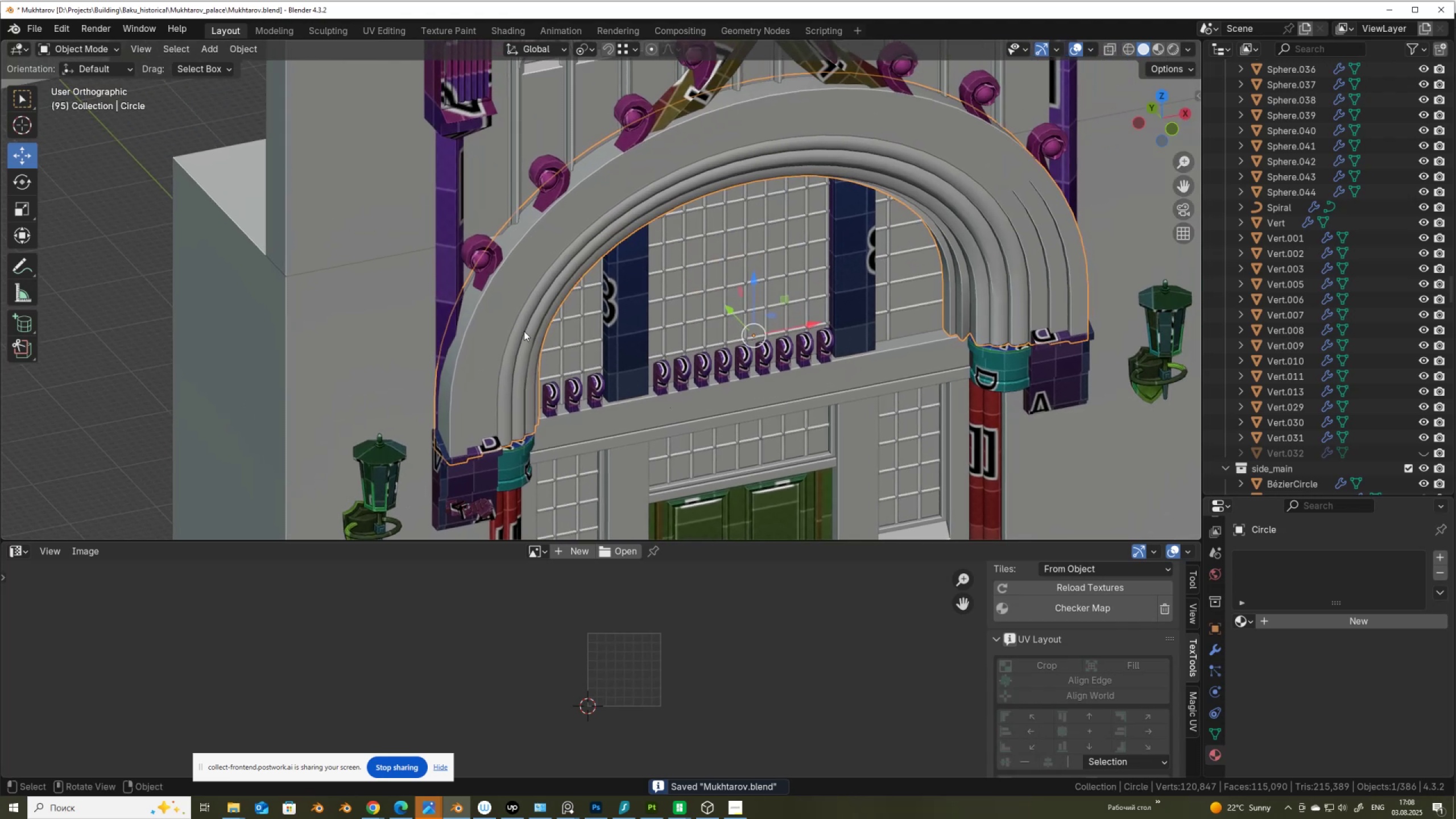 
key(Tab)
 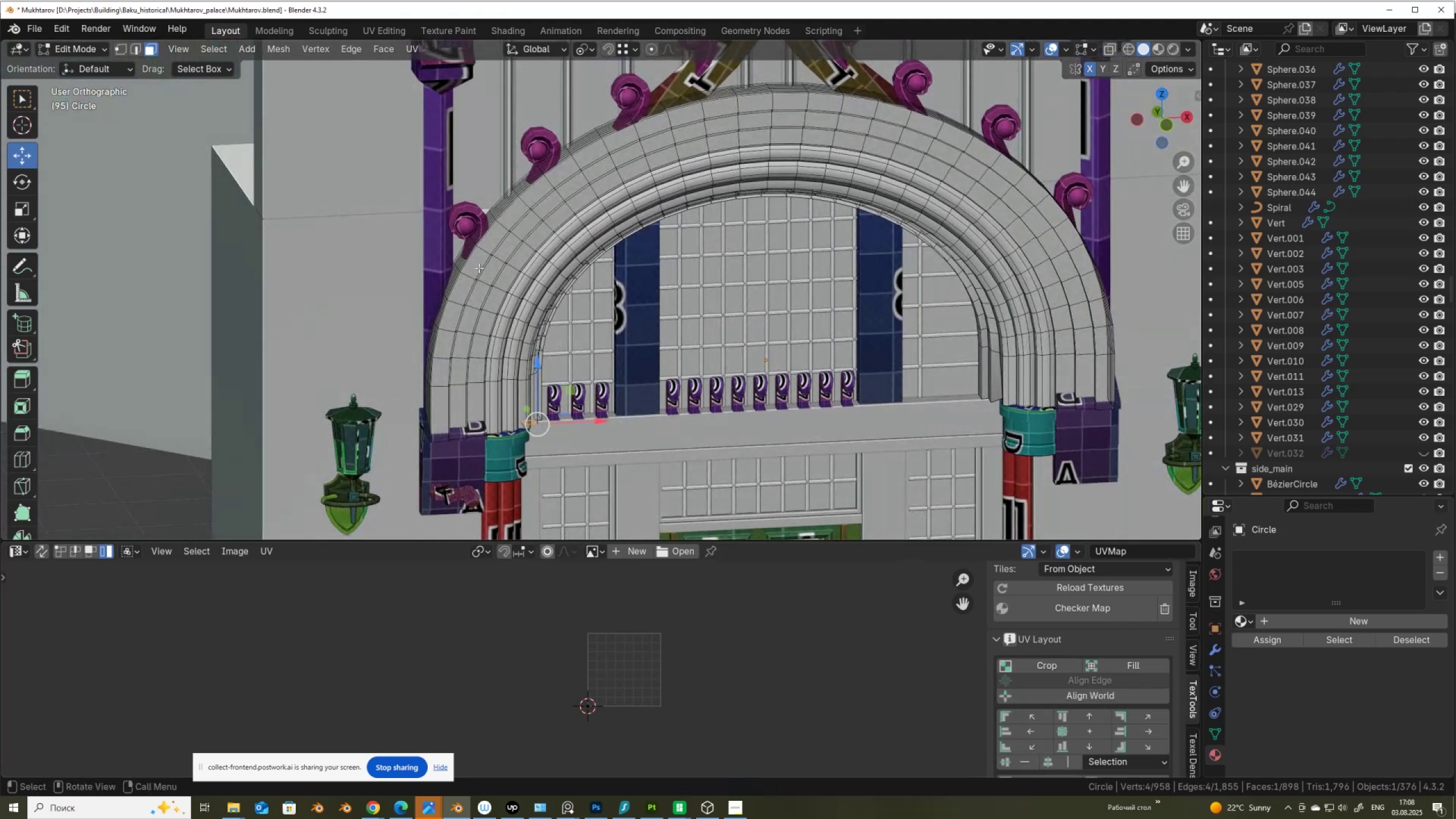 
scroll: coordinate [524, 317], scroll_direction: up, amount: 2.0
 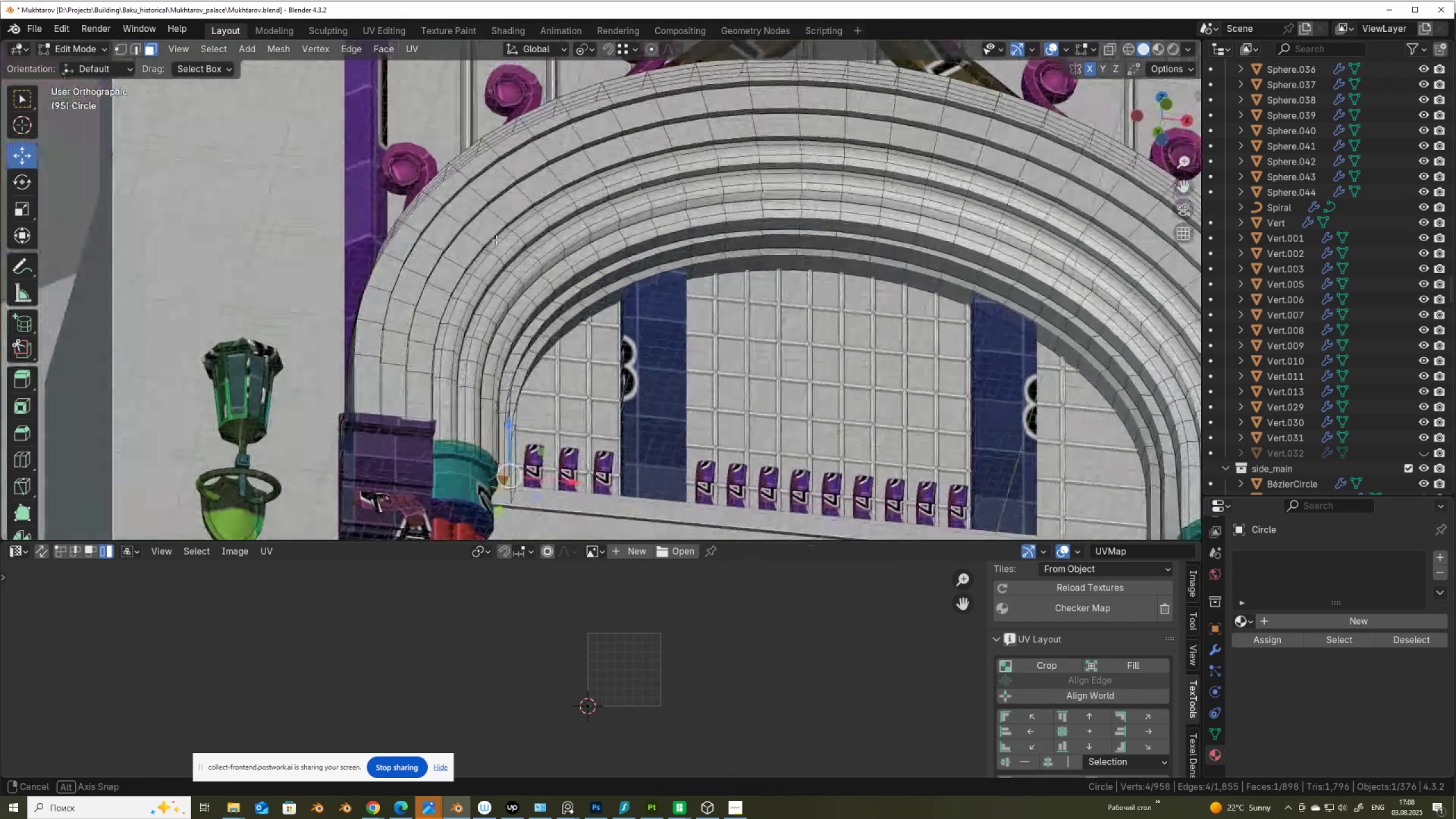 
key(Slash)
 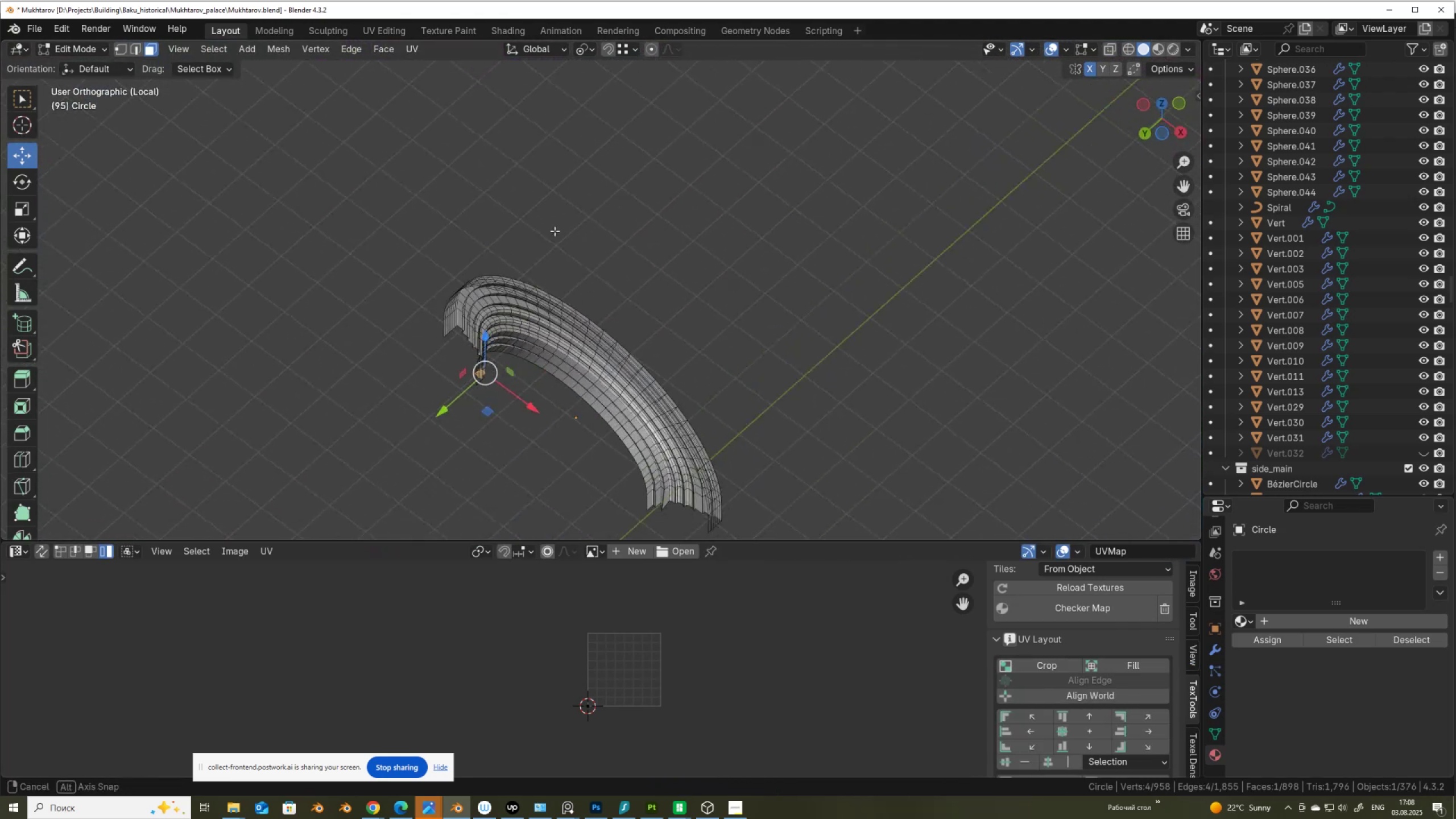 
scroll: coordinate [343, 411], scroll_direction: up, amount: 9.0
 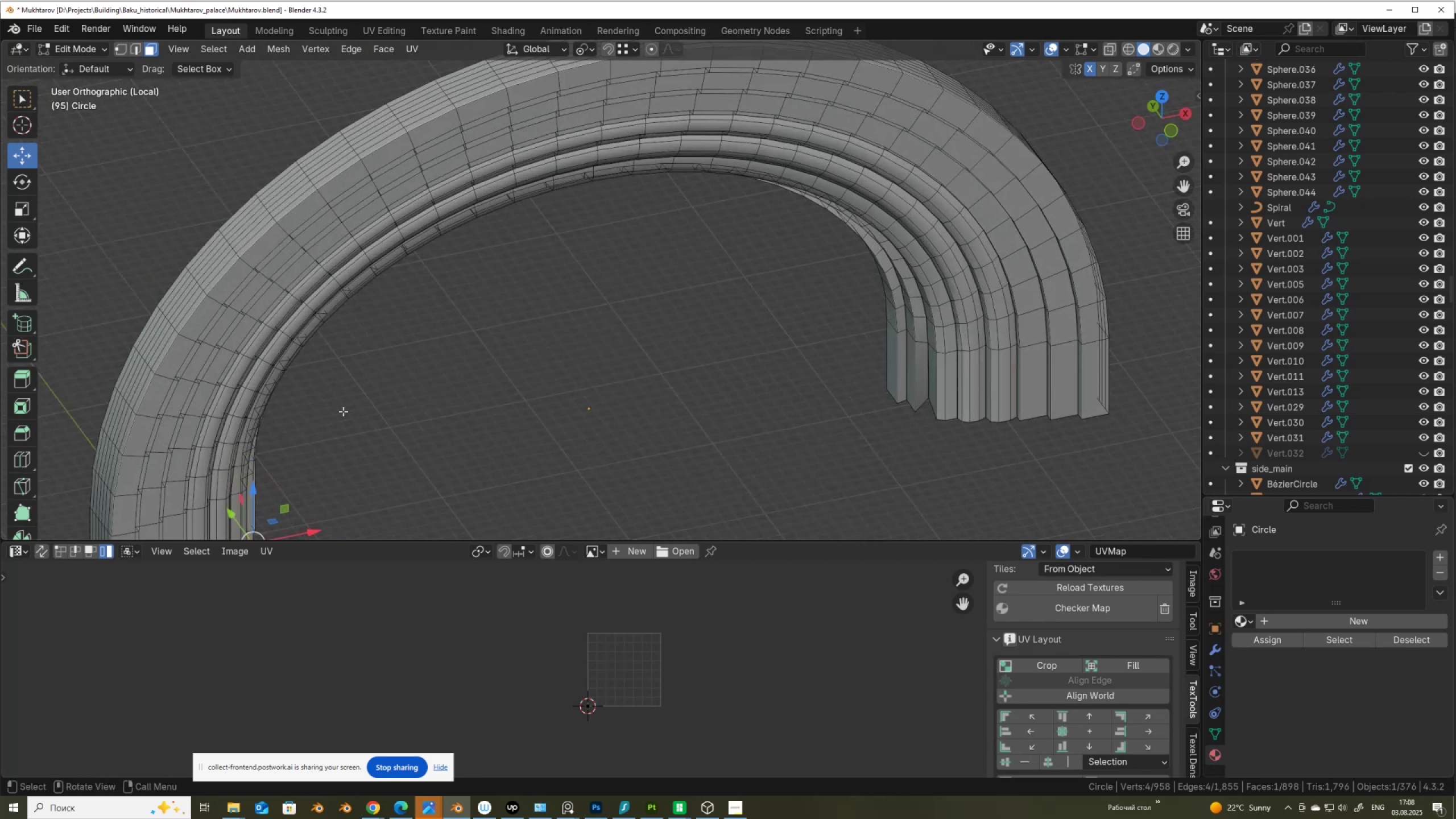 
key(2)
 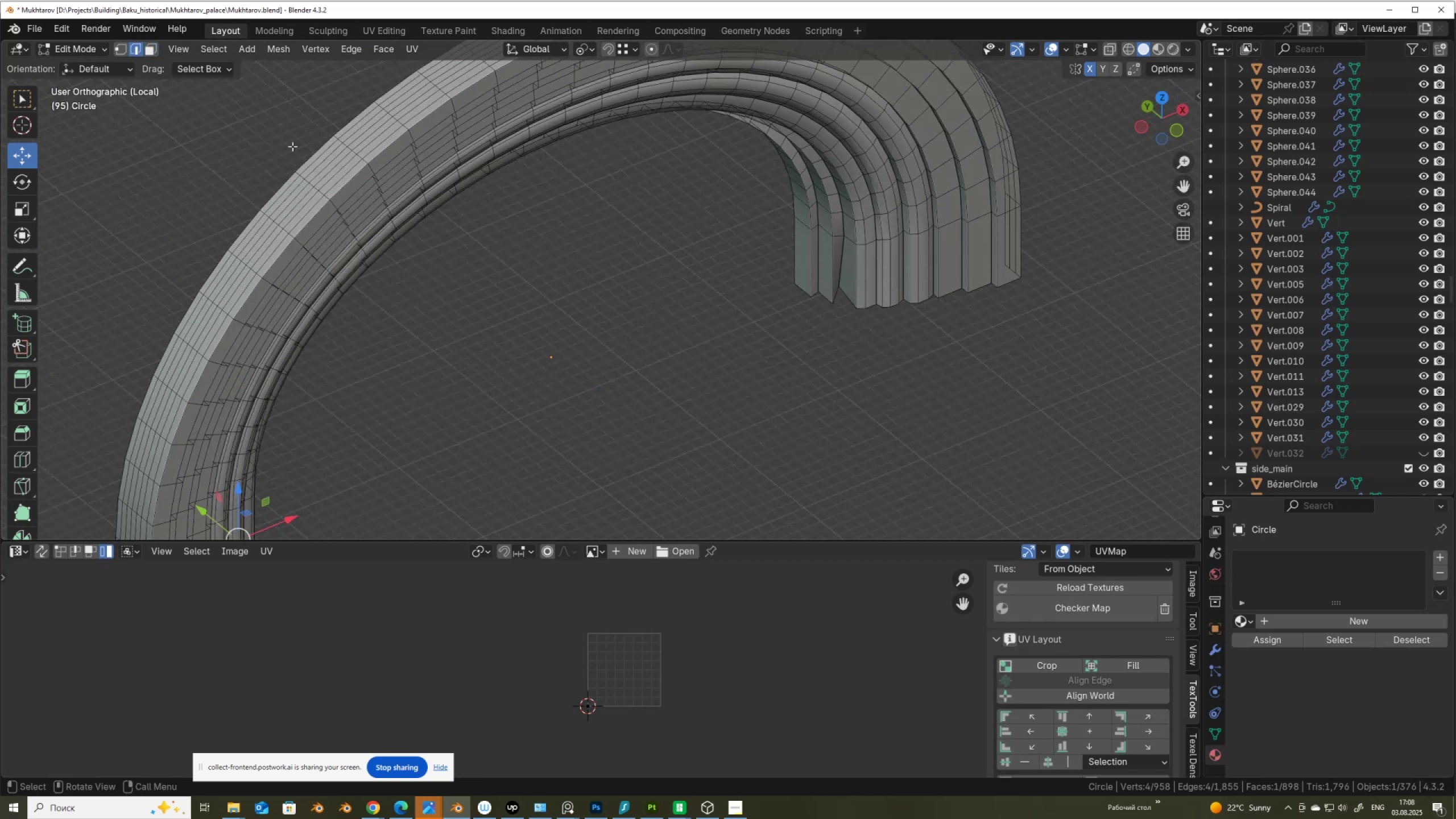 
hold_key(key=AltLeft, duration=3.19)
left_click([257, 223])
 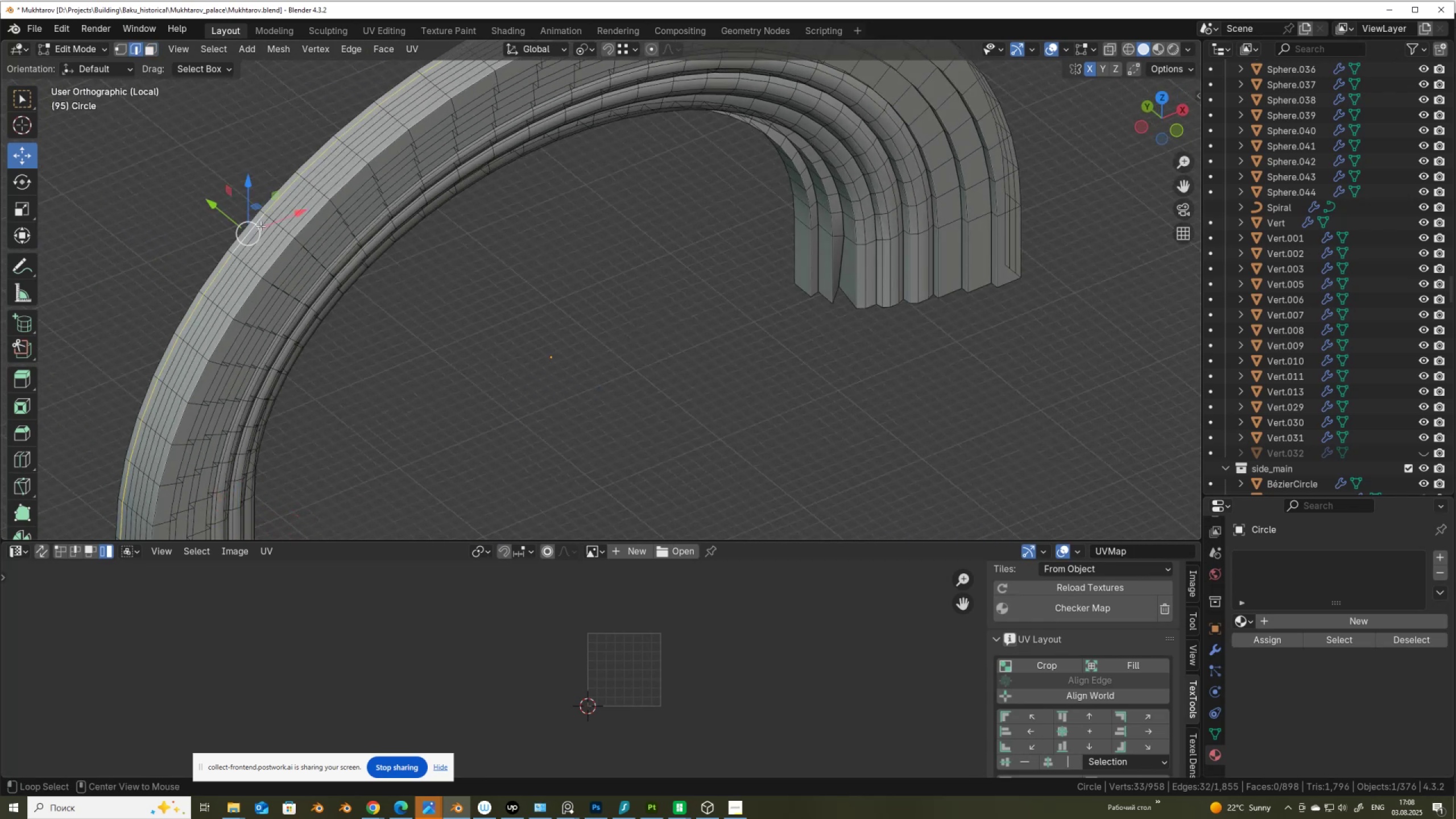 
hold_key(key=ShiftLeft, duration=1.54)
left_click([262, 228])
 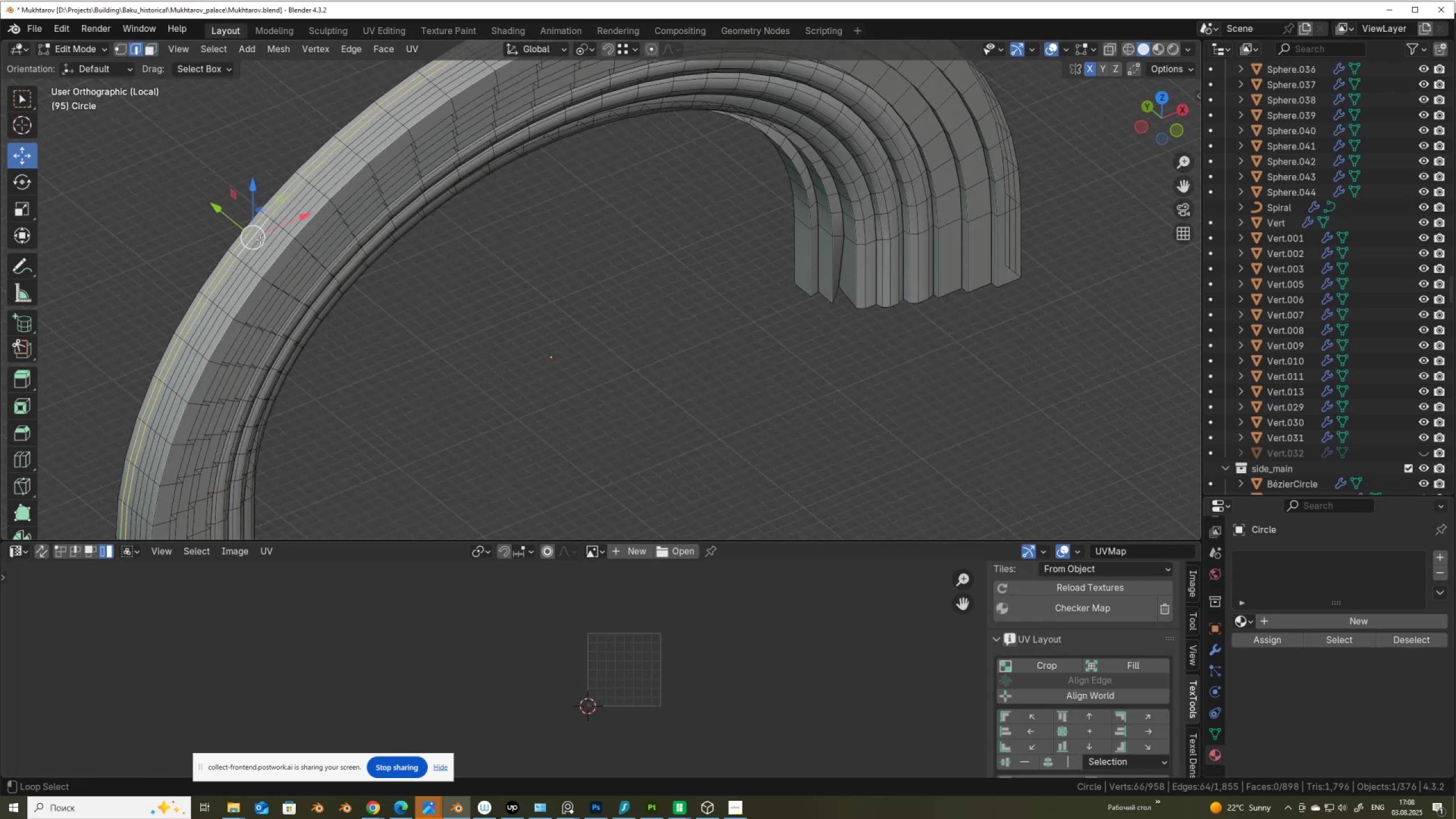 
left_click([260, 239])
 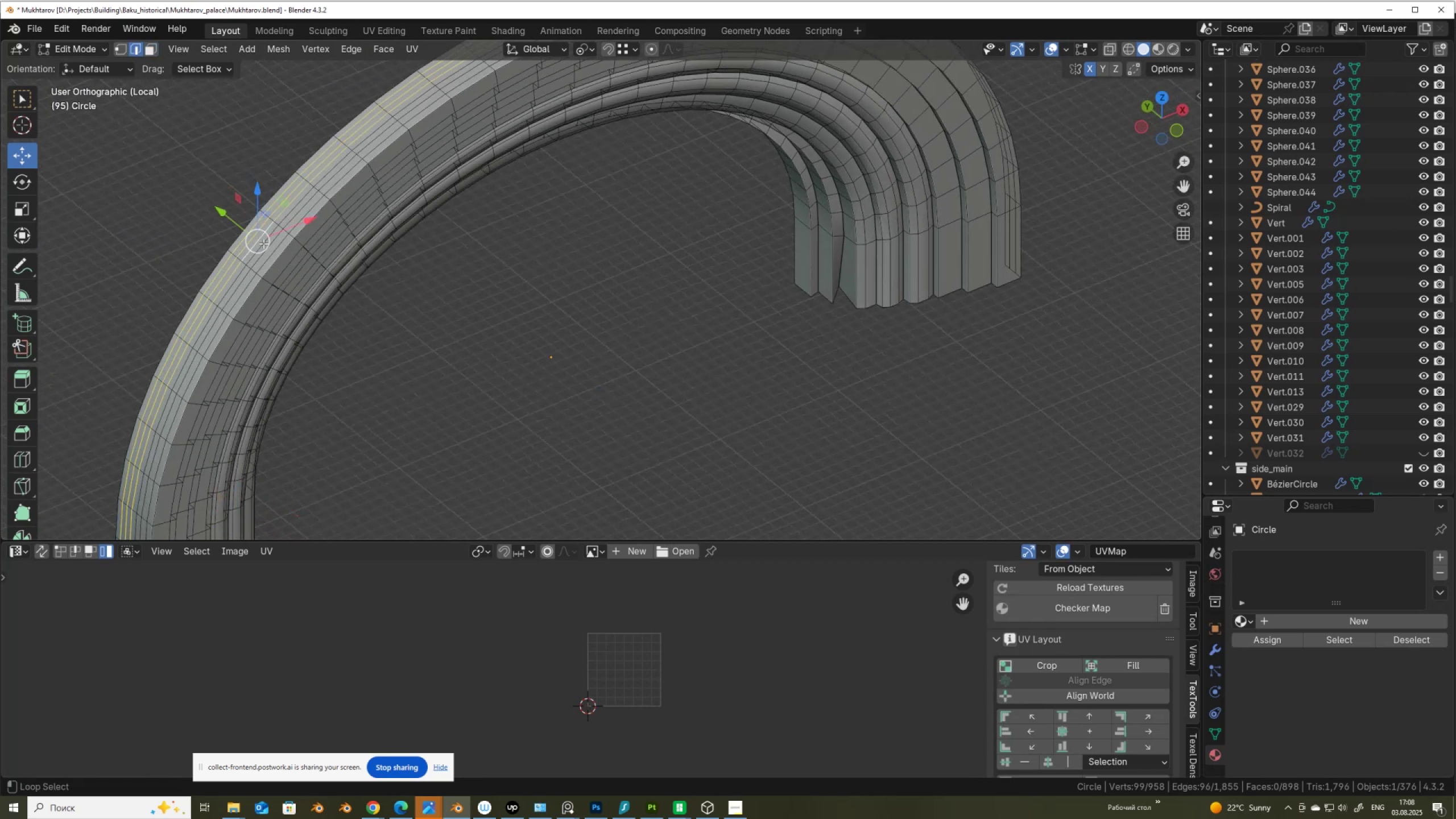 
hold_key(key=ShiftLeft, duration=0.94)
left_click([263, 243])
 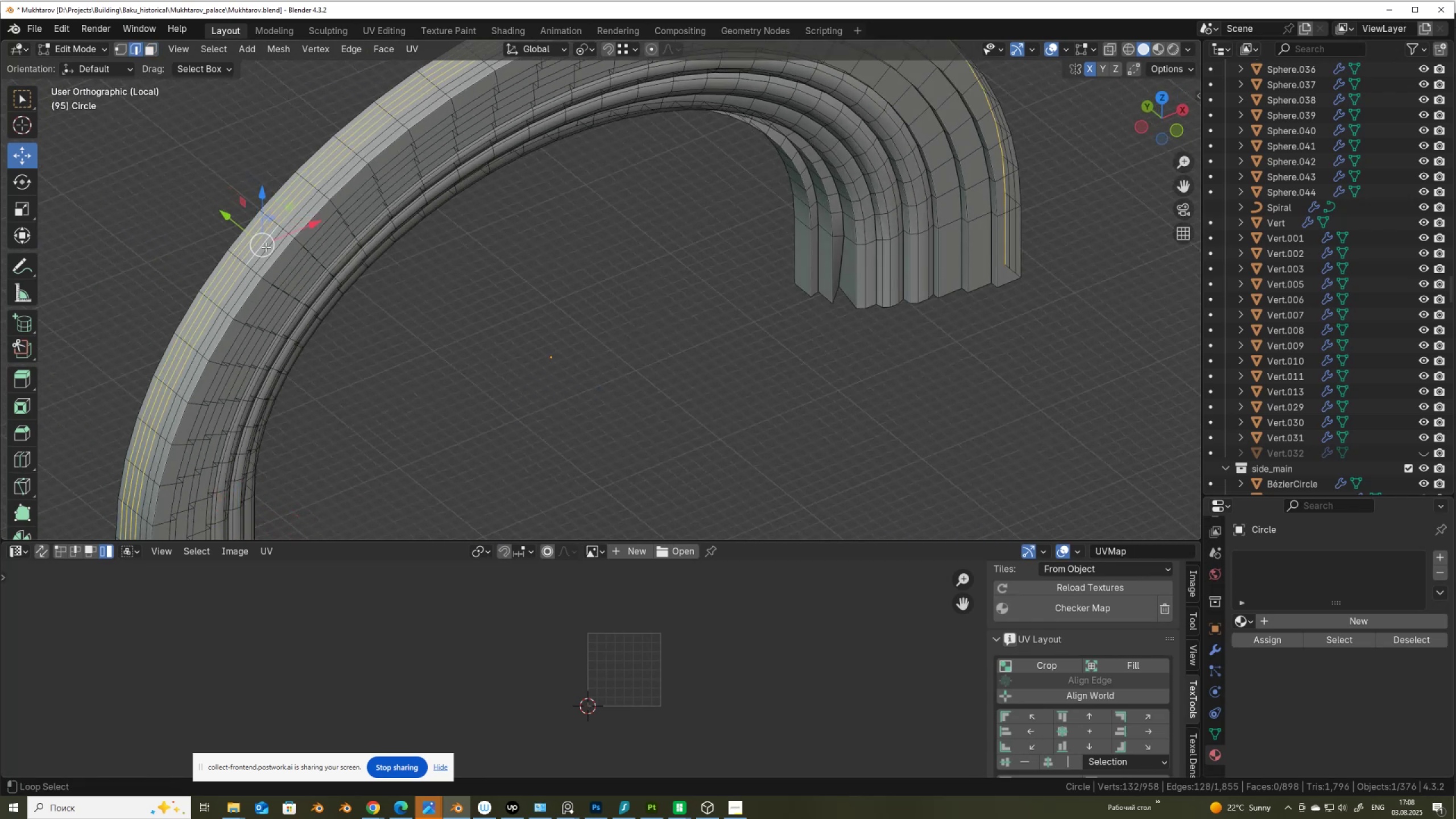 
double_click([266, 247])
 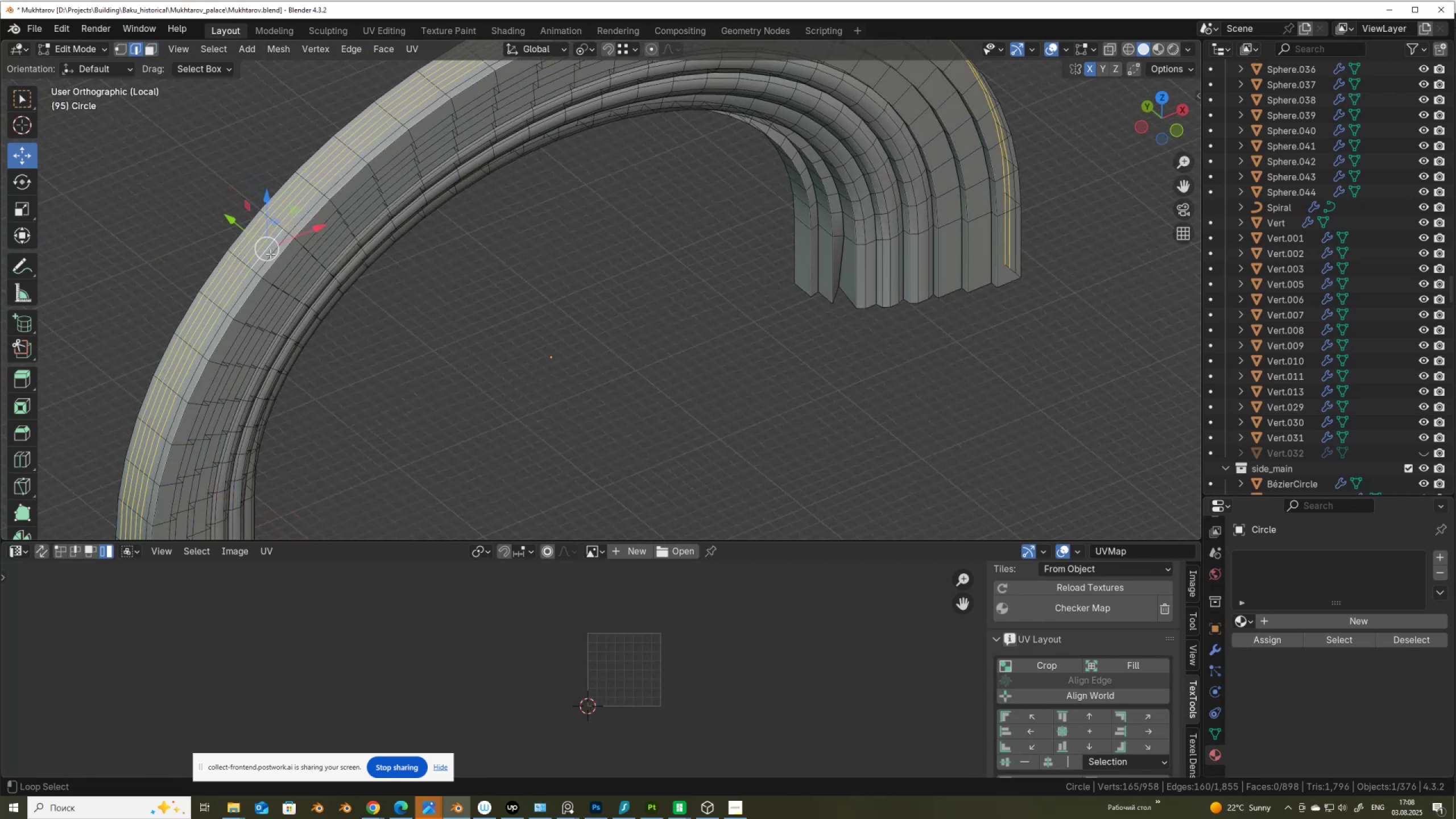 
triple_click([270, 254])
 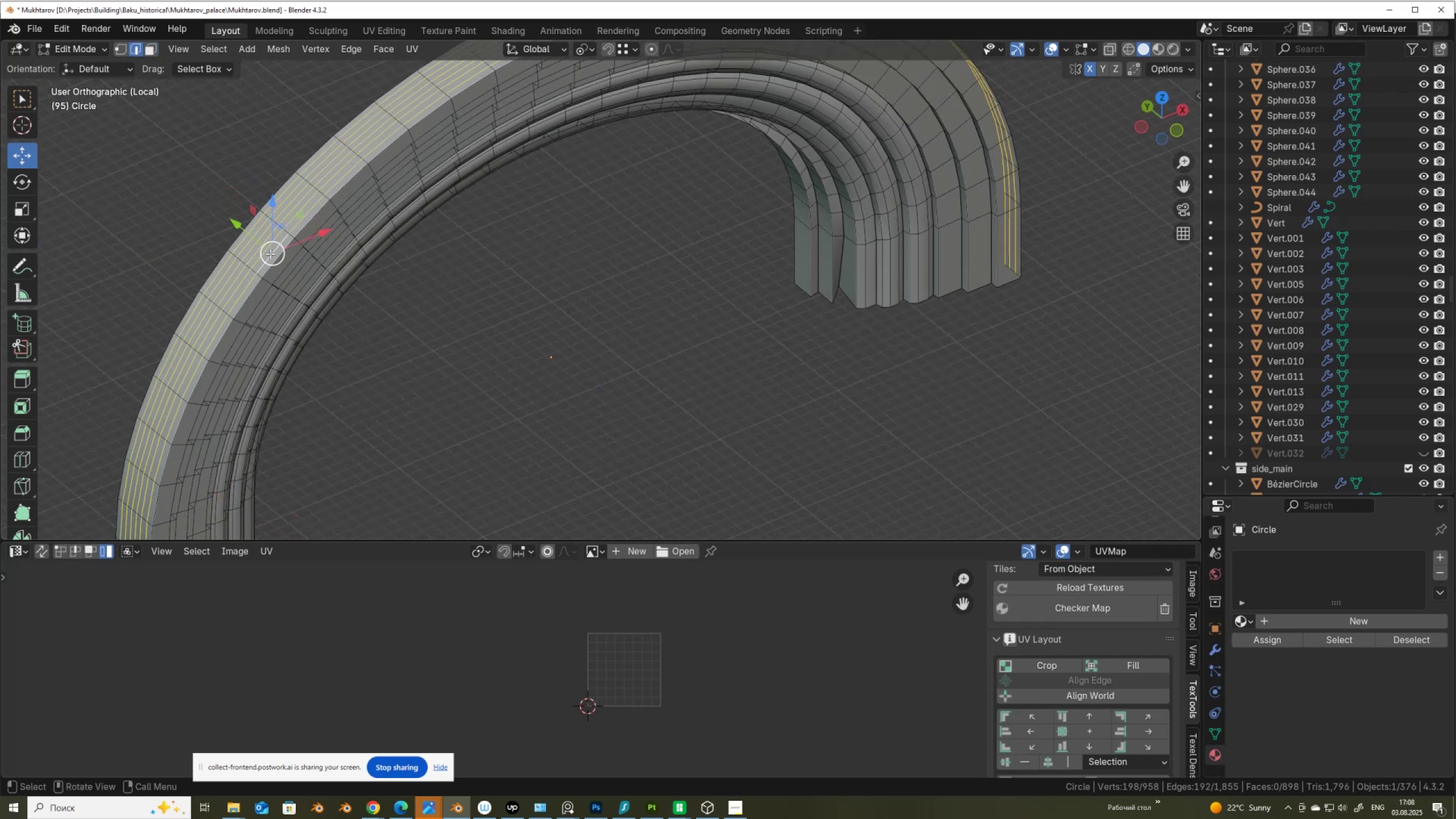 
hold_key(key=ControlLeft, duration=0.42)
 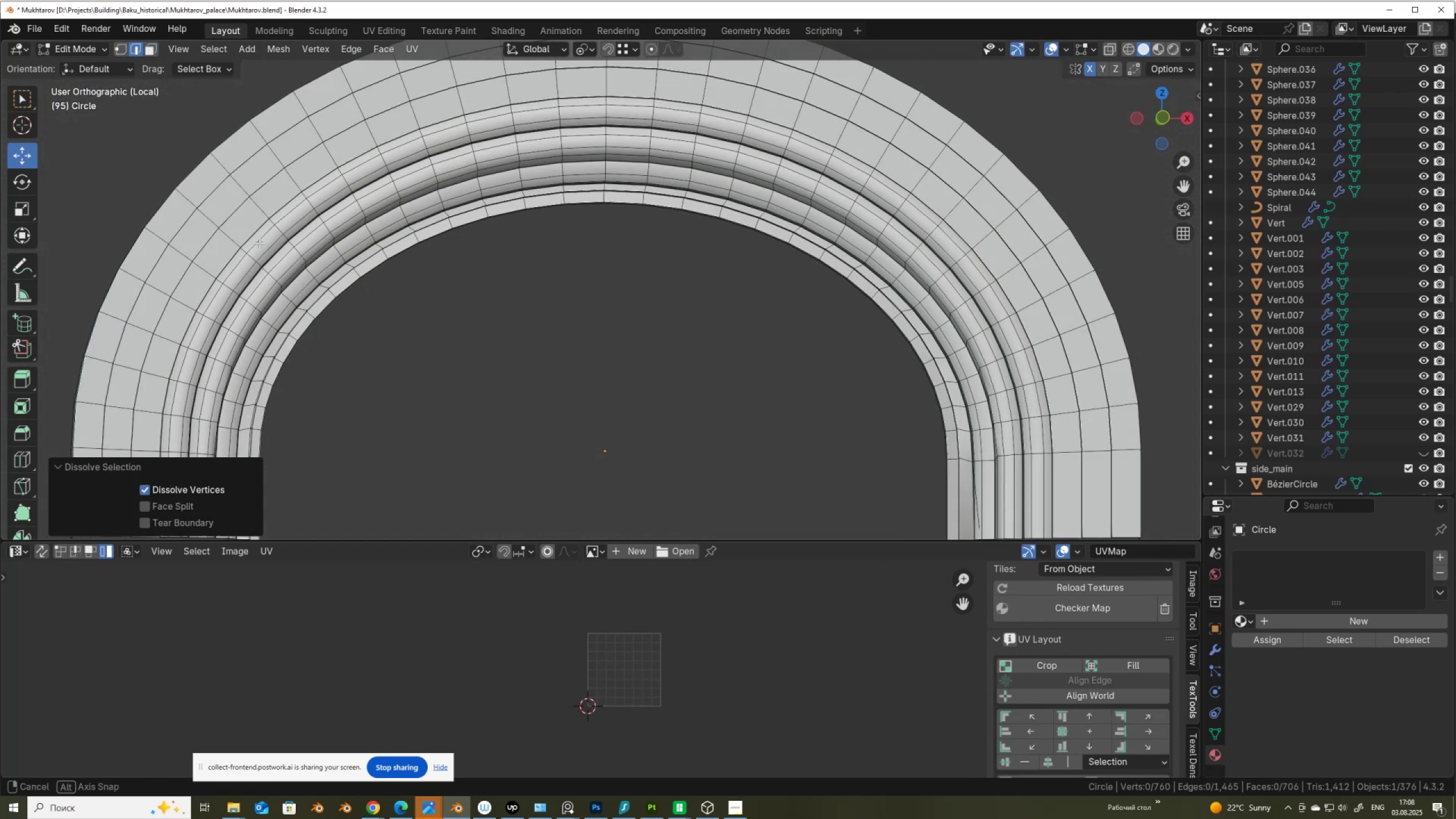 
key(X)
 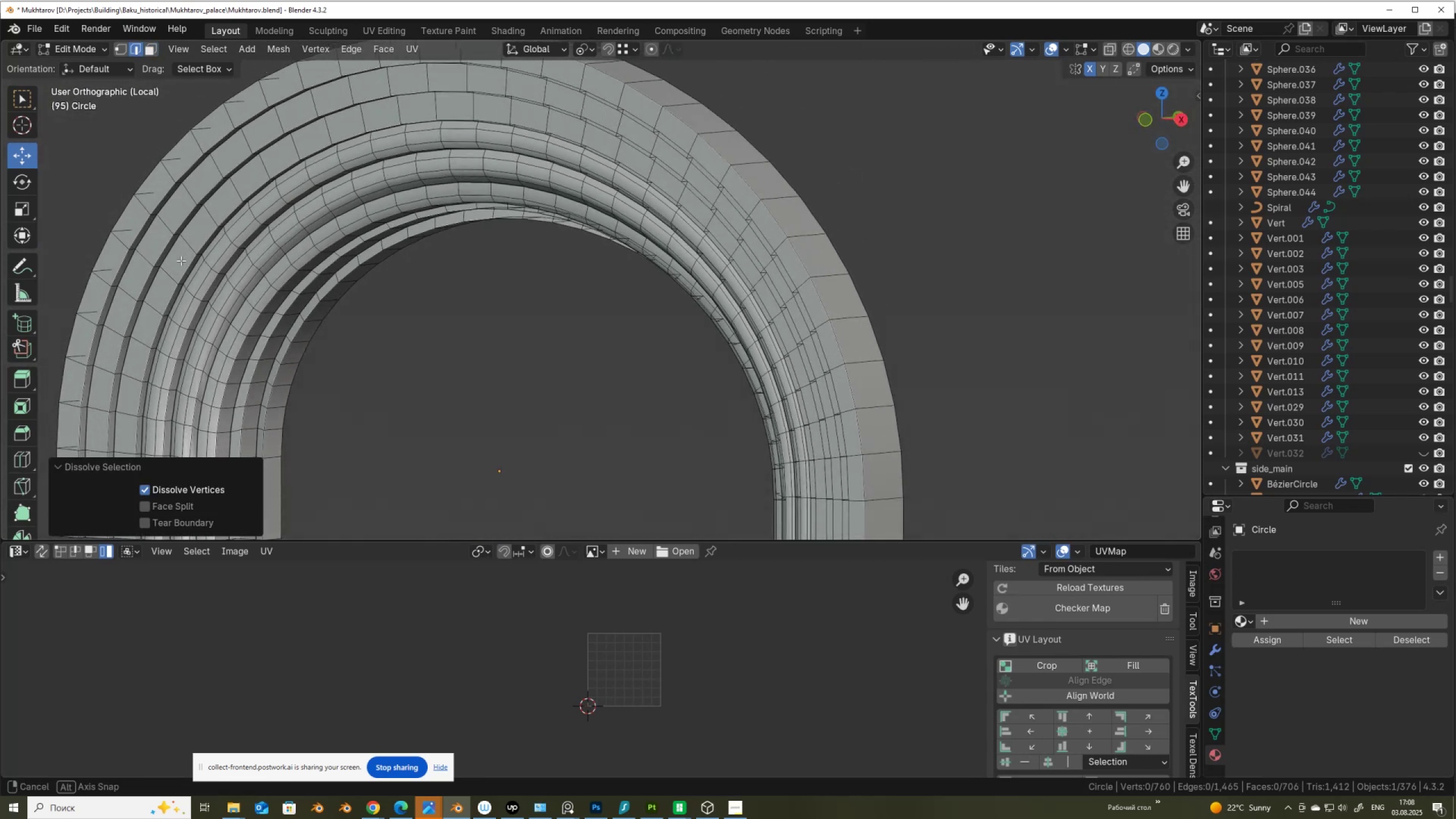 
hold_key(key=ShiftLeft, duration=0.56)
 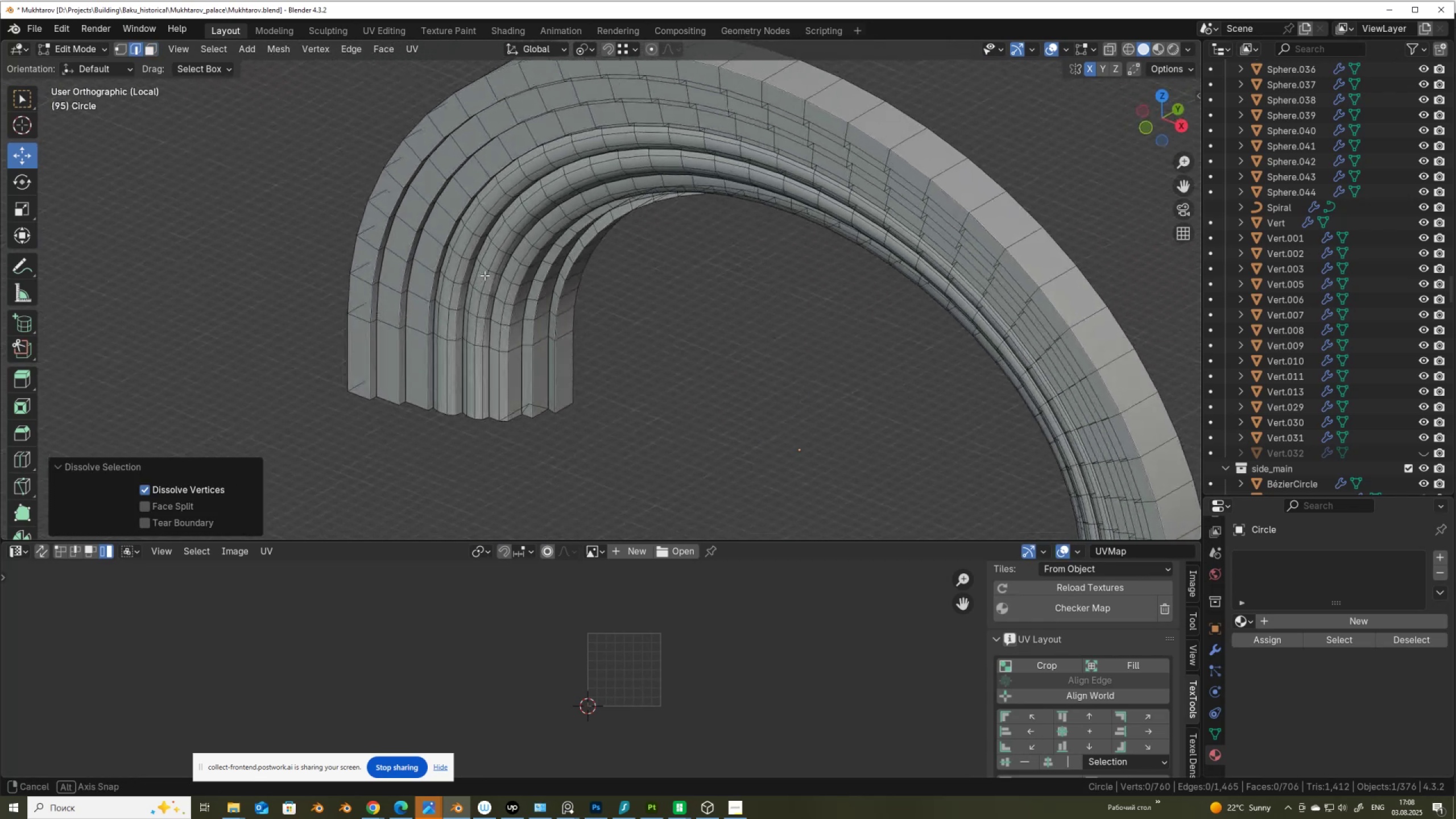 
hold_key(key=AltLeft, duration=0.32)
 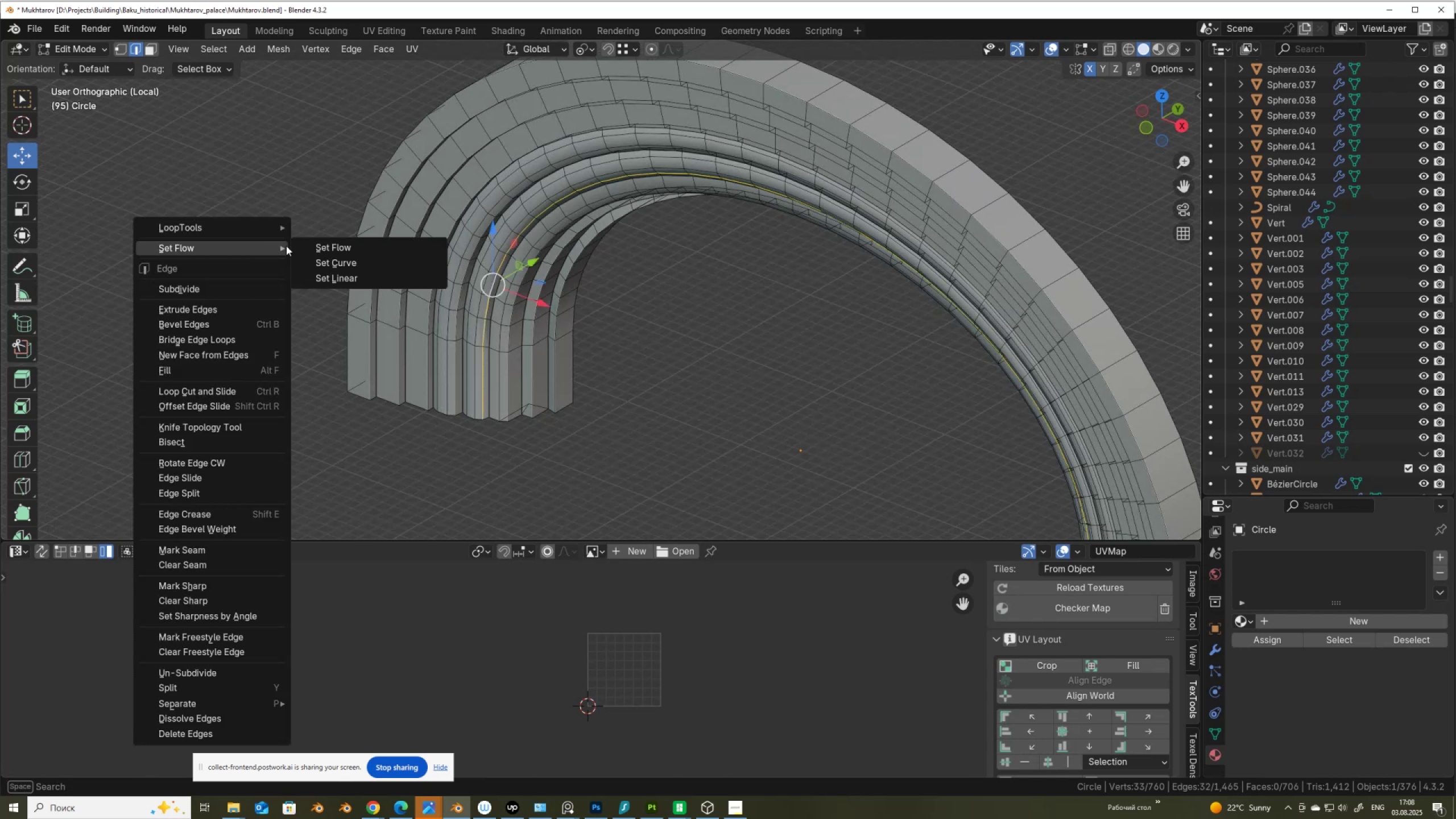 
left_click([326, 243])
 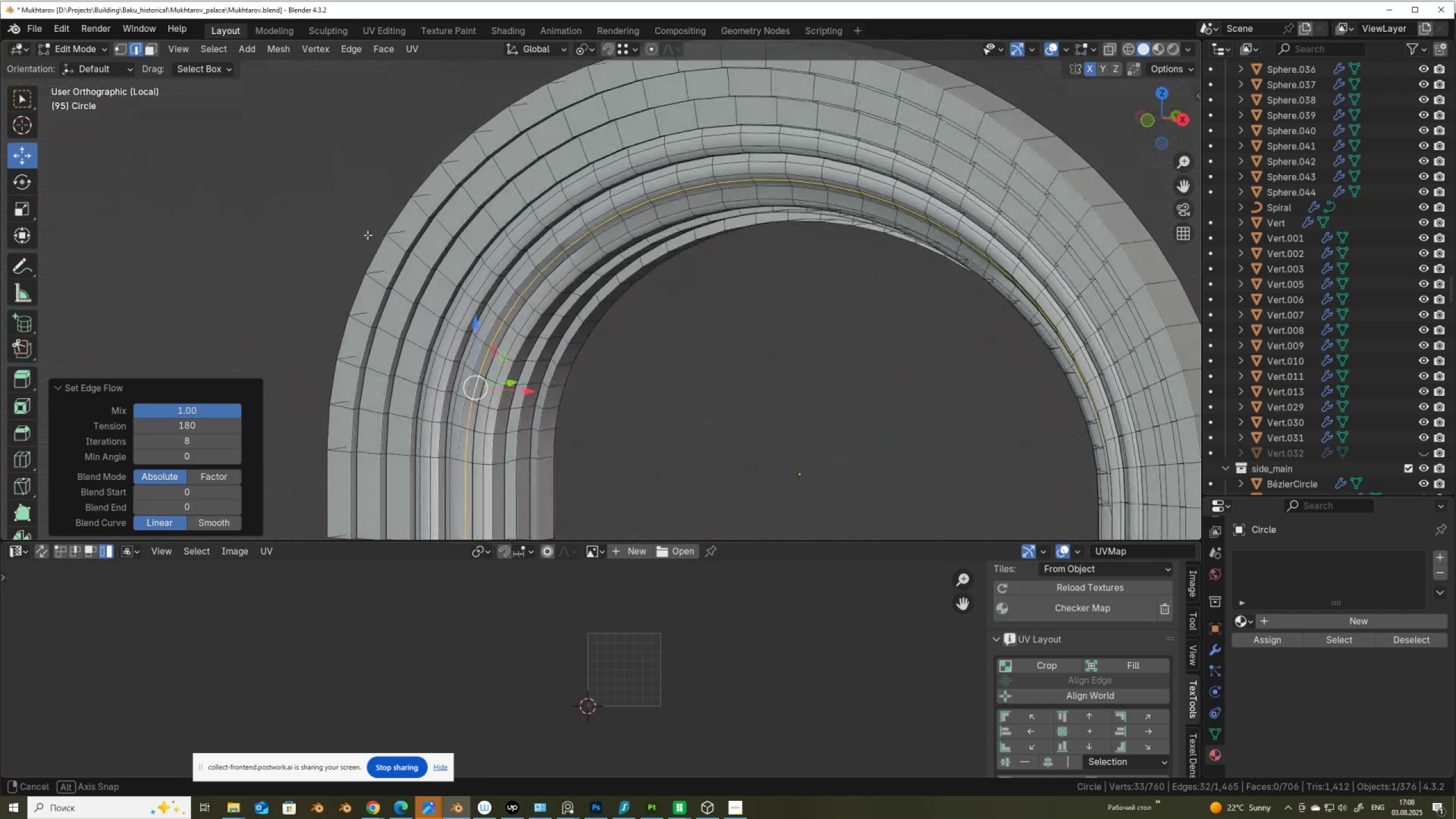 
key(Control+ControlLeft)
 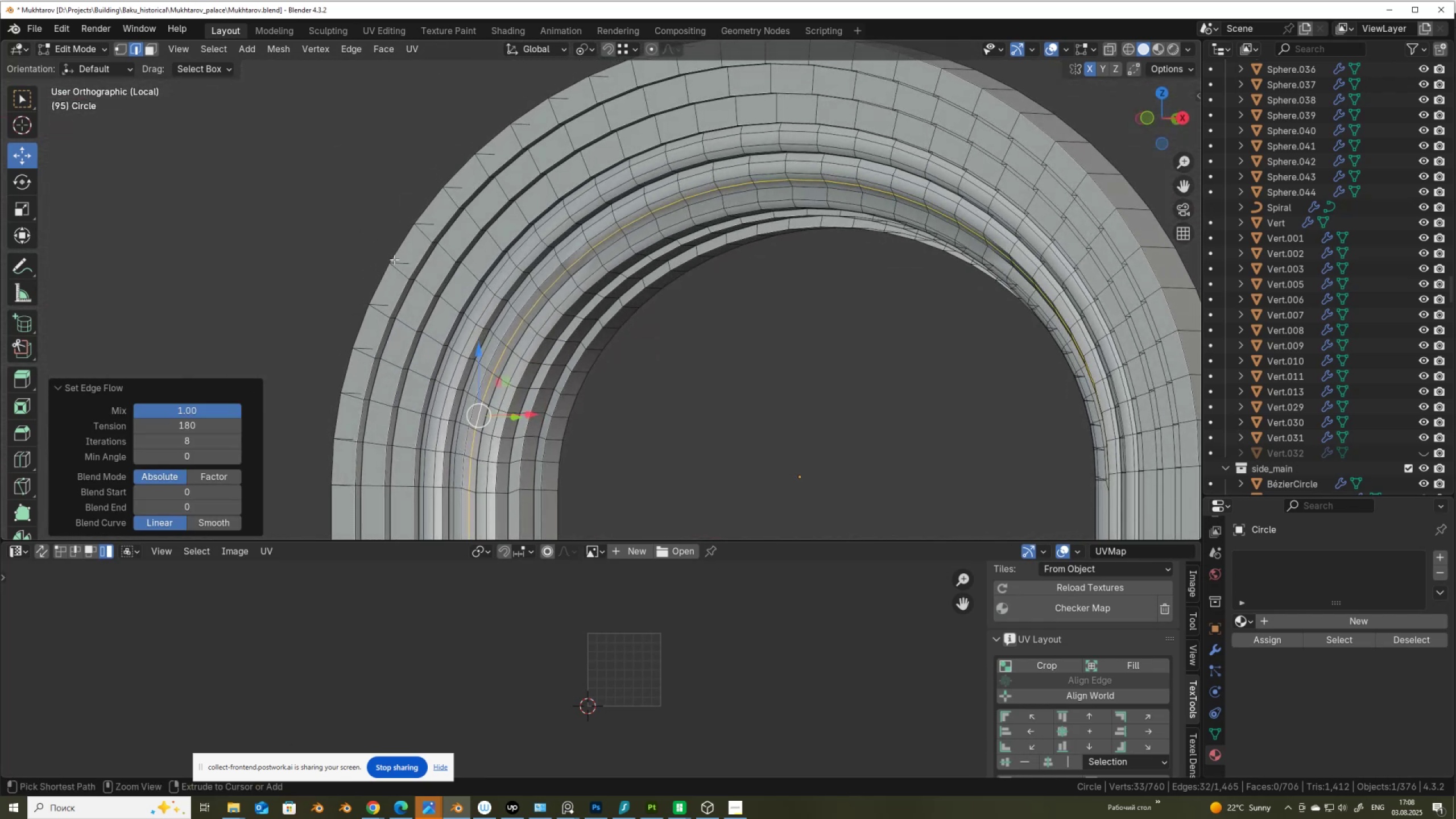 
key(Control+Z)
 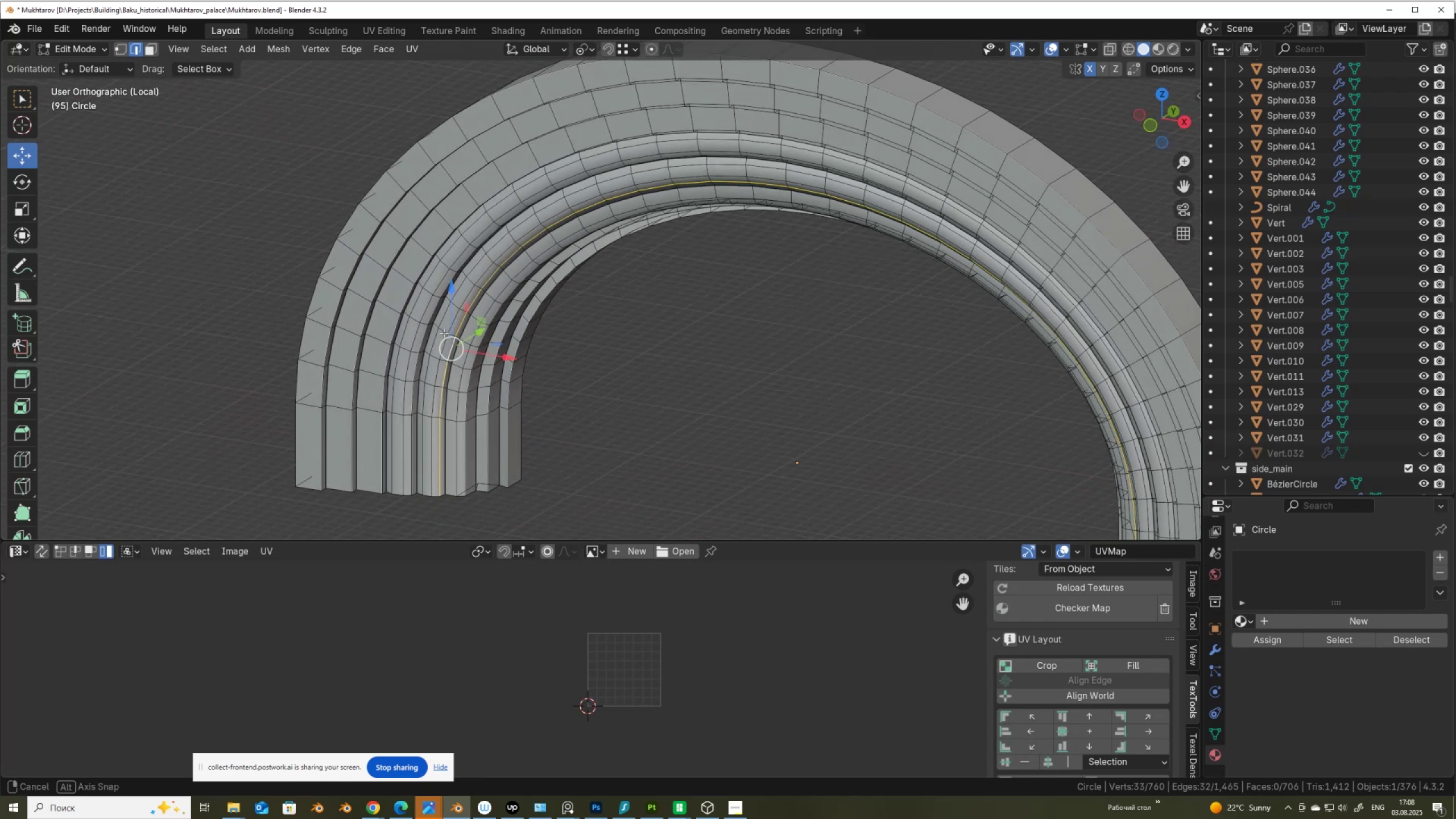 
scroll: coordinate [441, 333], scroll_direction: up, amount: 1.0
 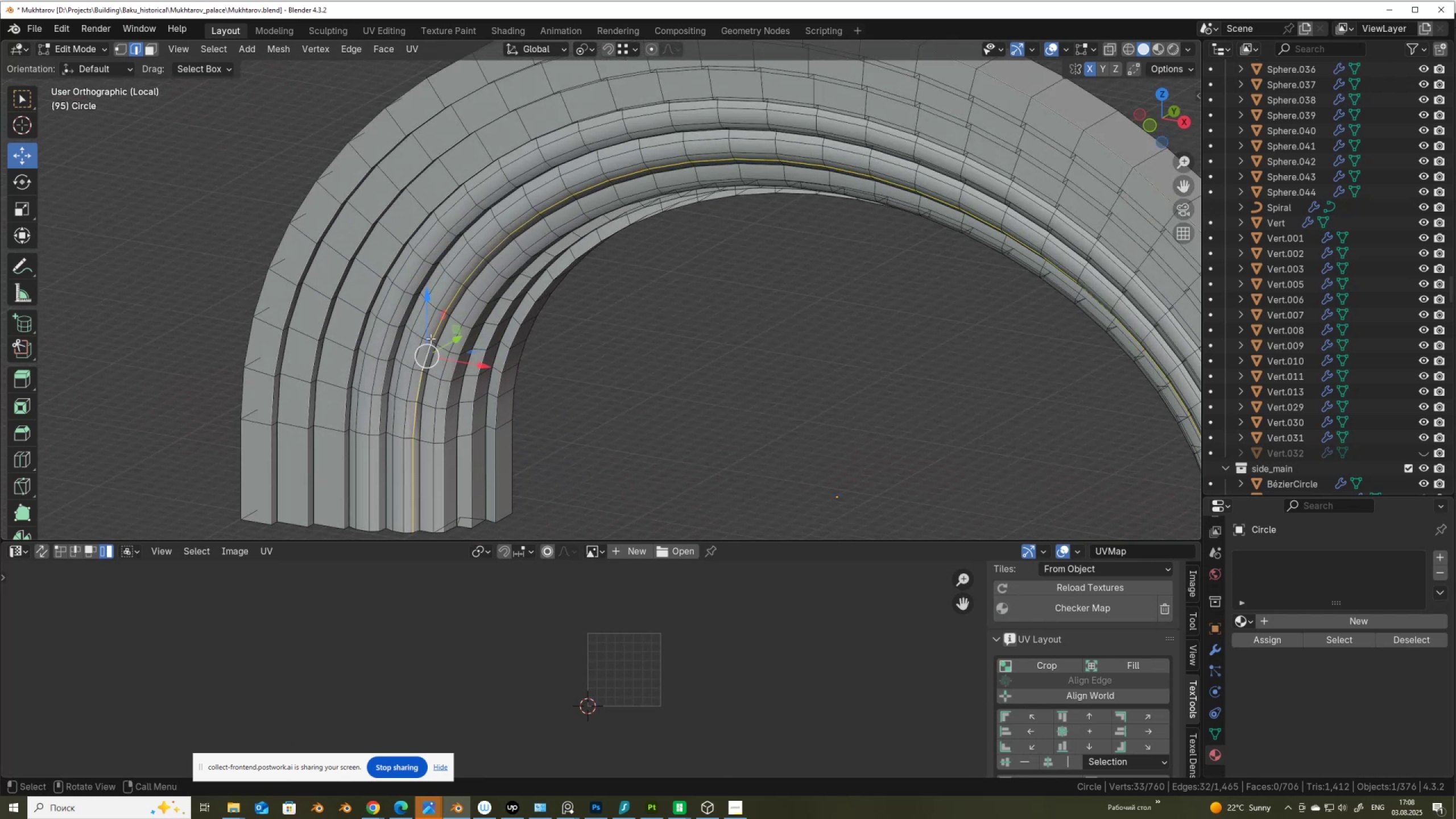 
scroll: coordinate [503, 335], scroll_direction: down, amount: 2.0
 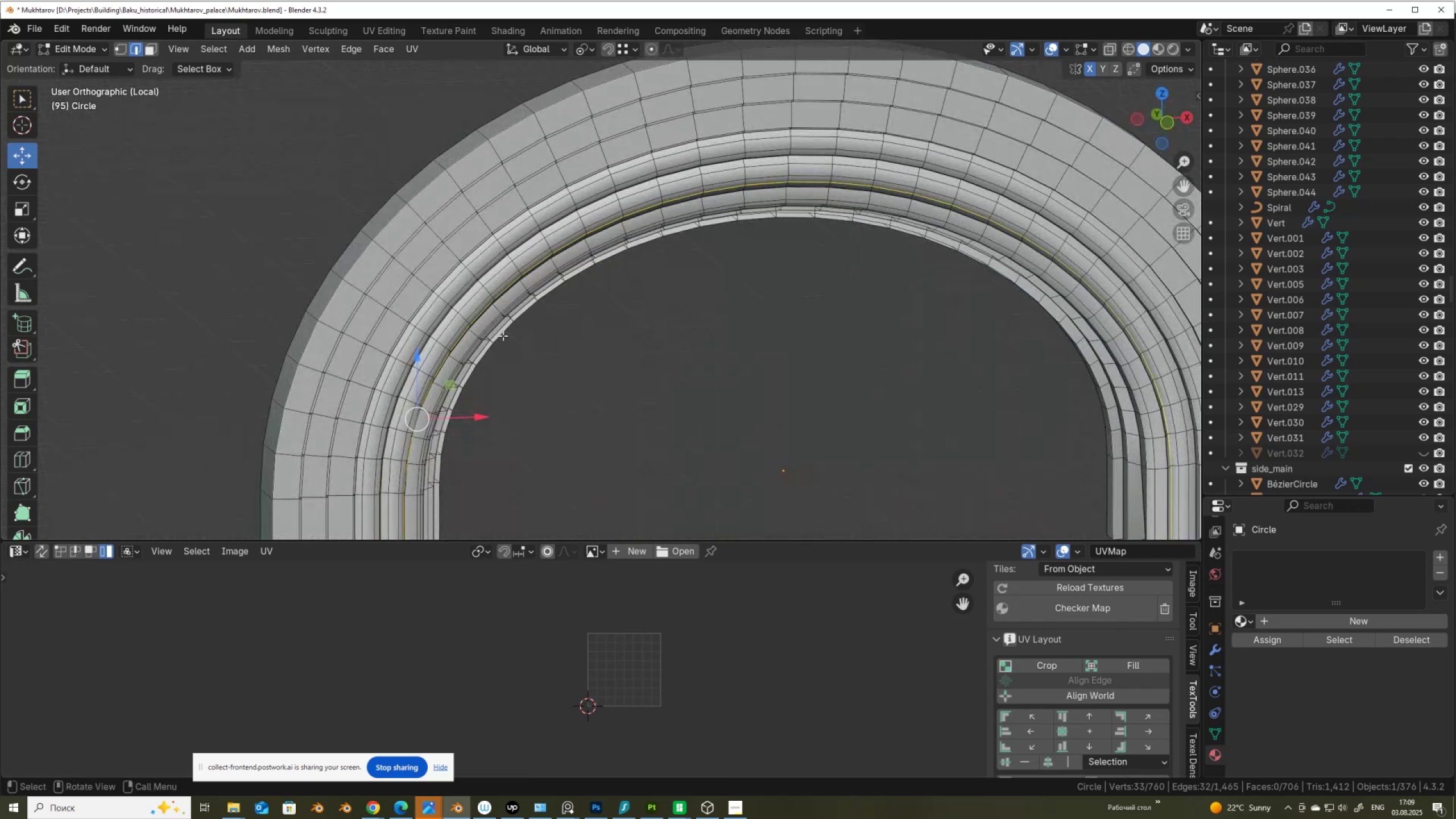 
hold_key(key=ShiftLeft, duration=0.42)
 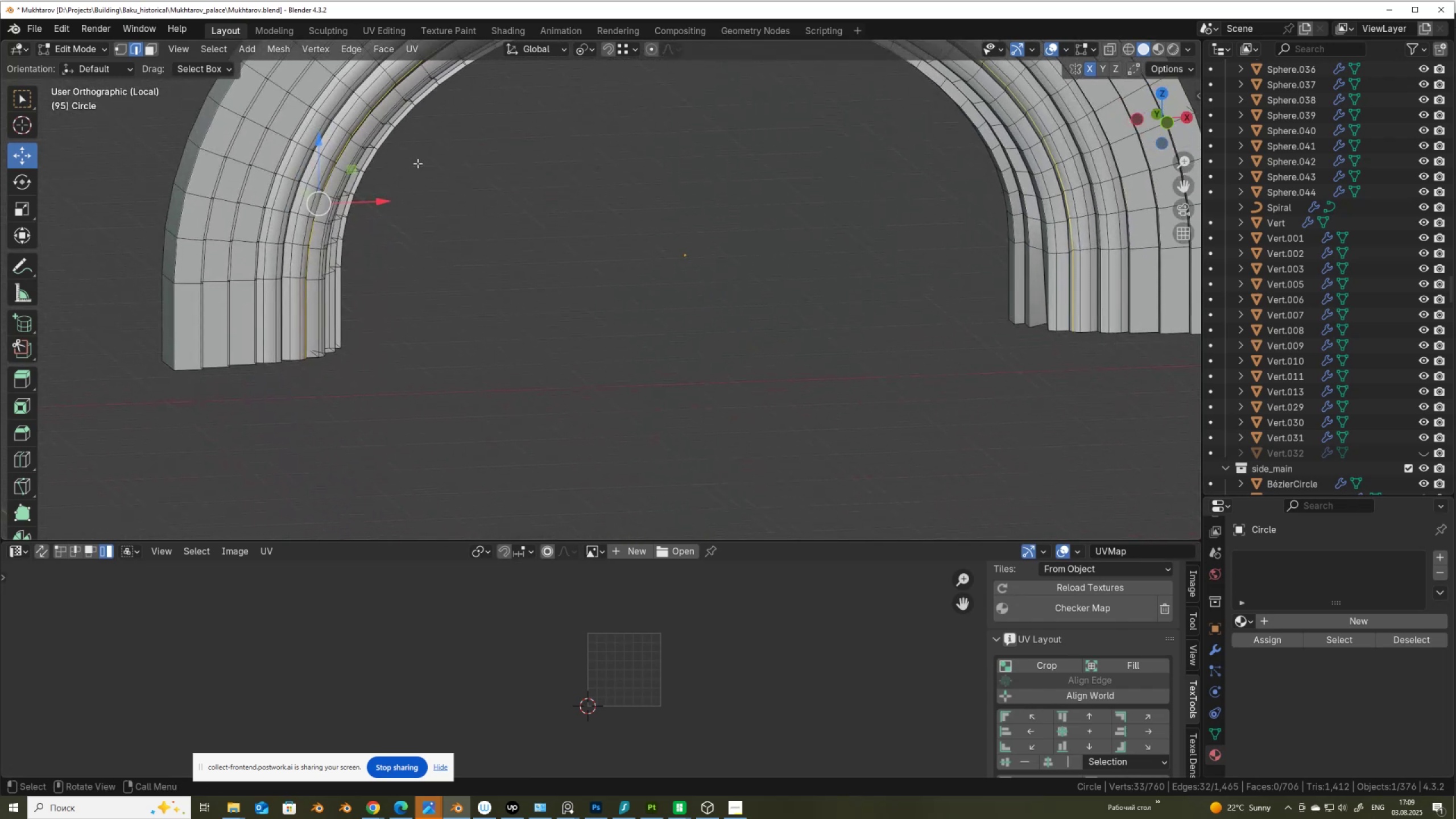 
scroll: coordinate [445, 196], scroll_direction: down, amount: 2.0
 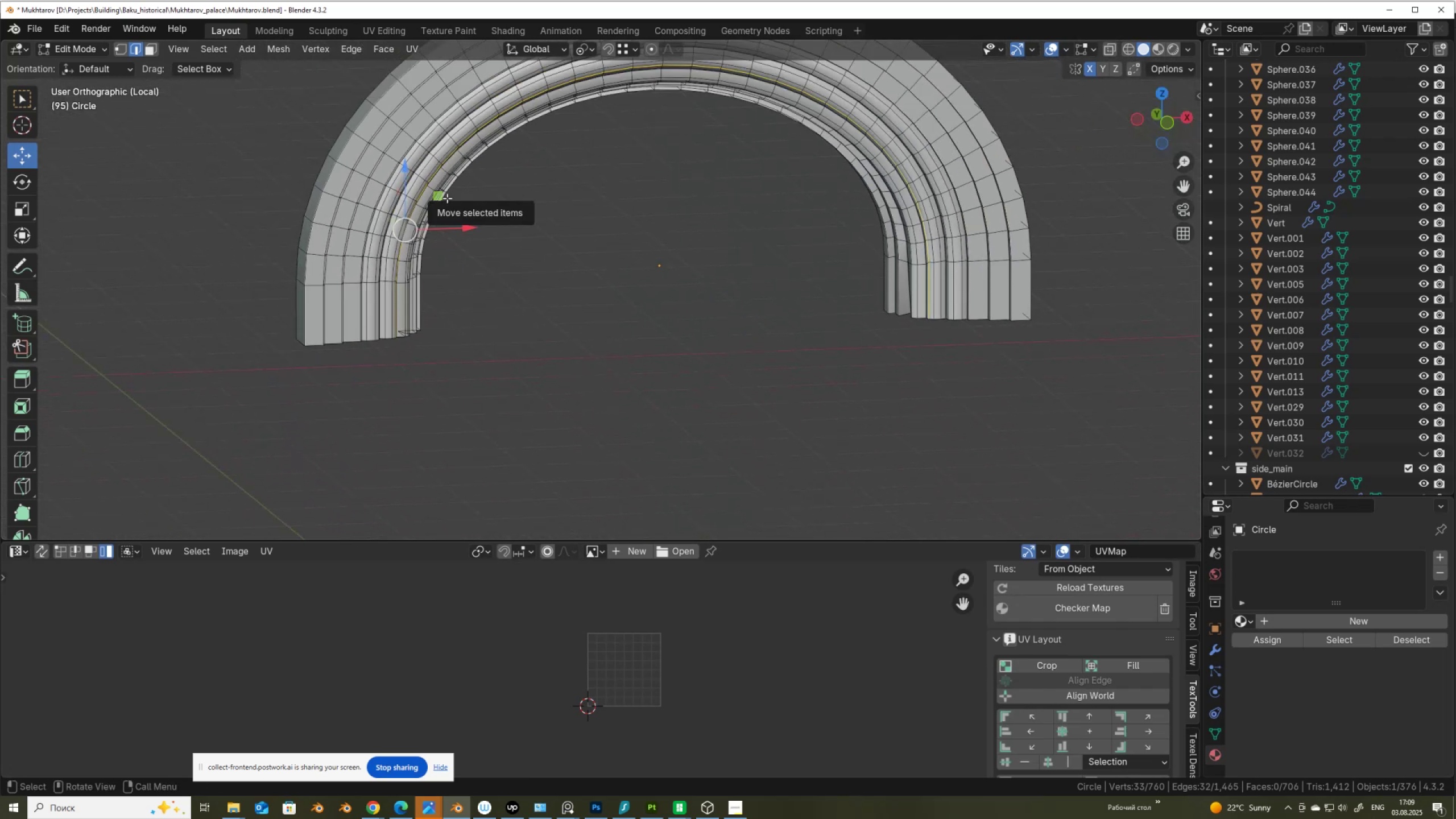 
key(3)
 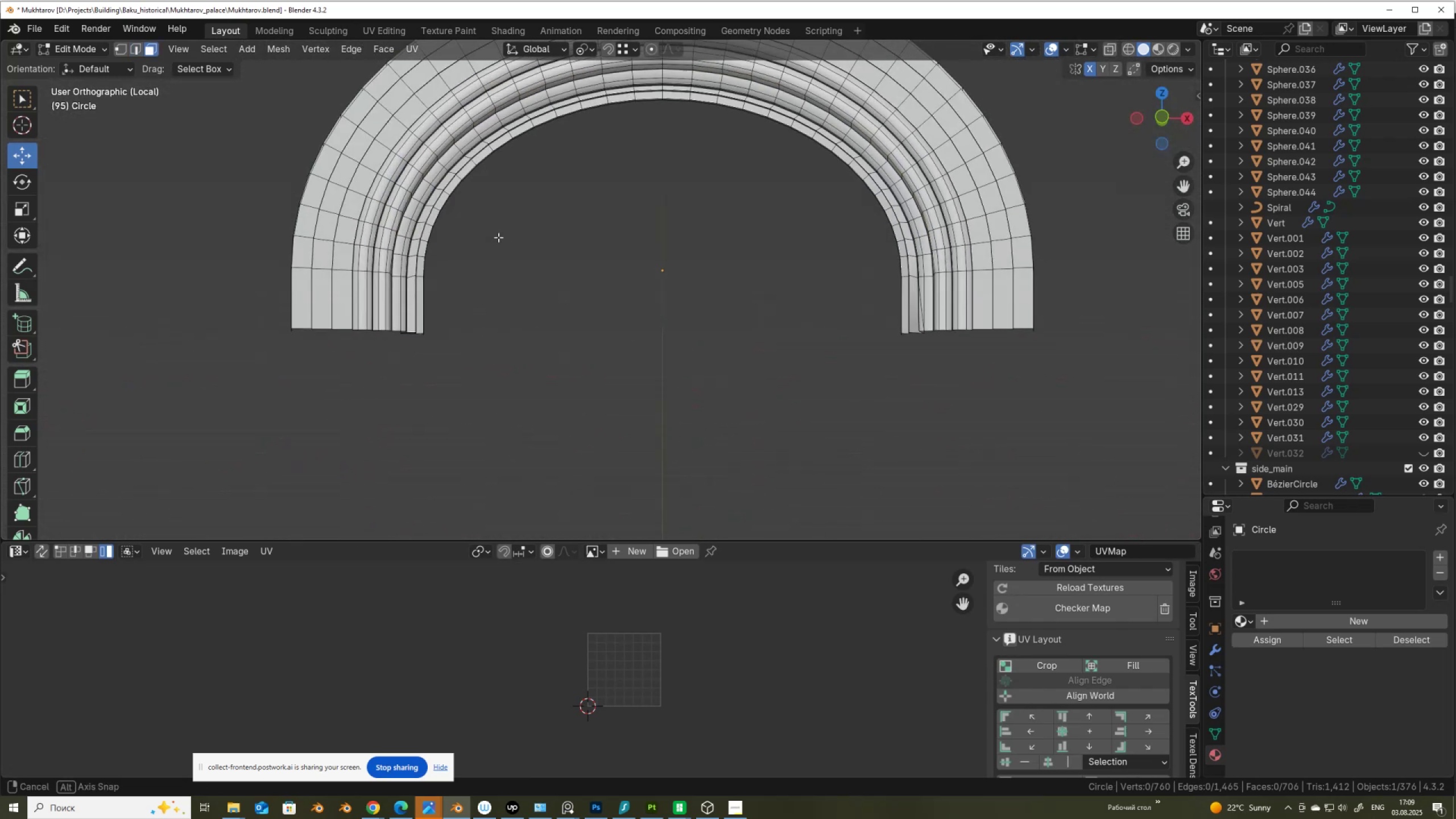 
hold_key(key=AltLeft, duration=0.44)
 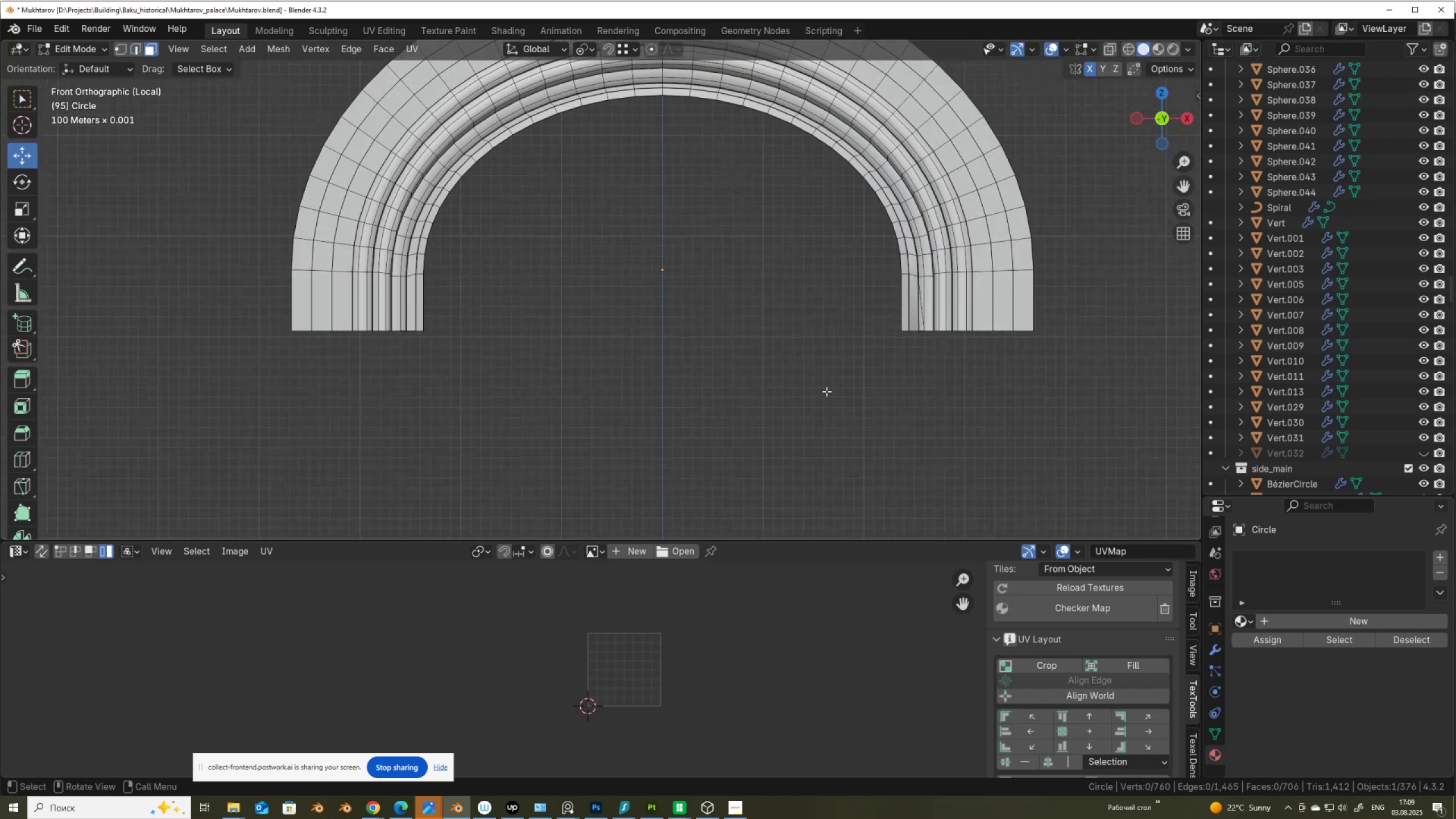 
key(Alt+AltLeft)
 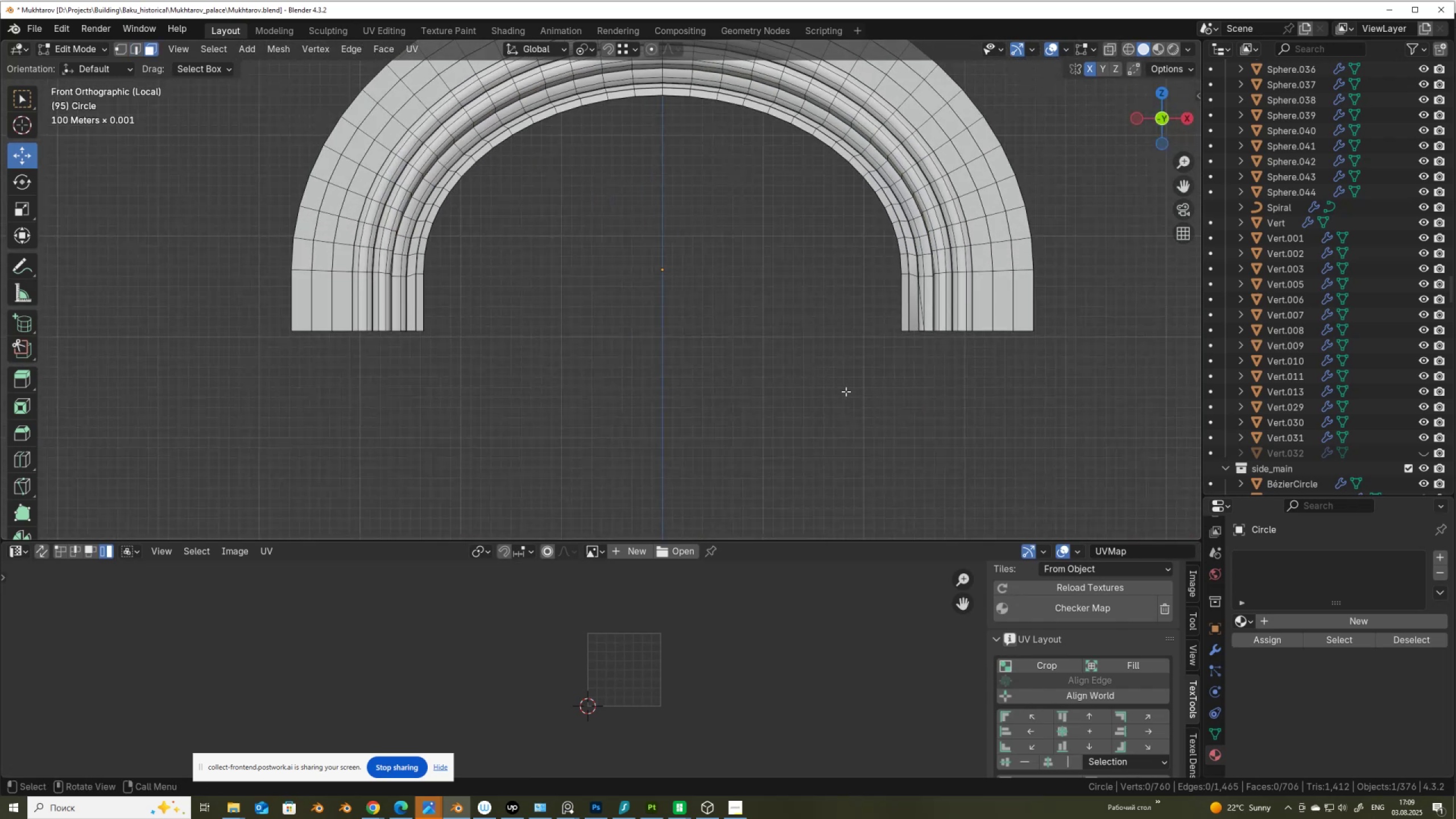 
type(zsz0)
key(NumpadEnter)
type(x)
 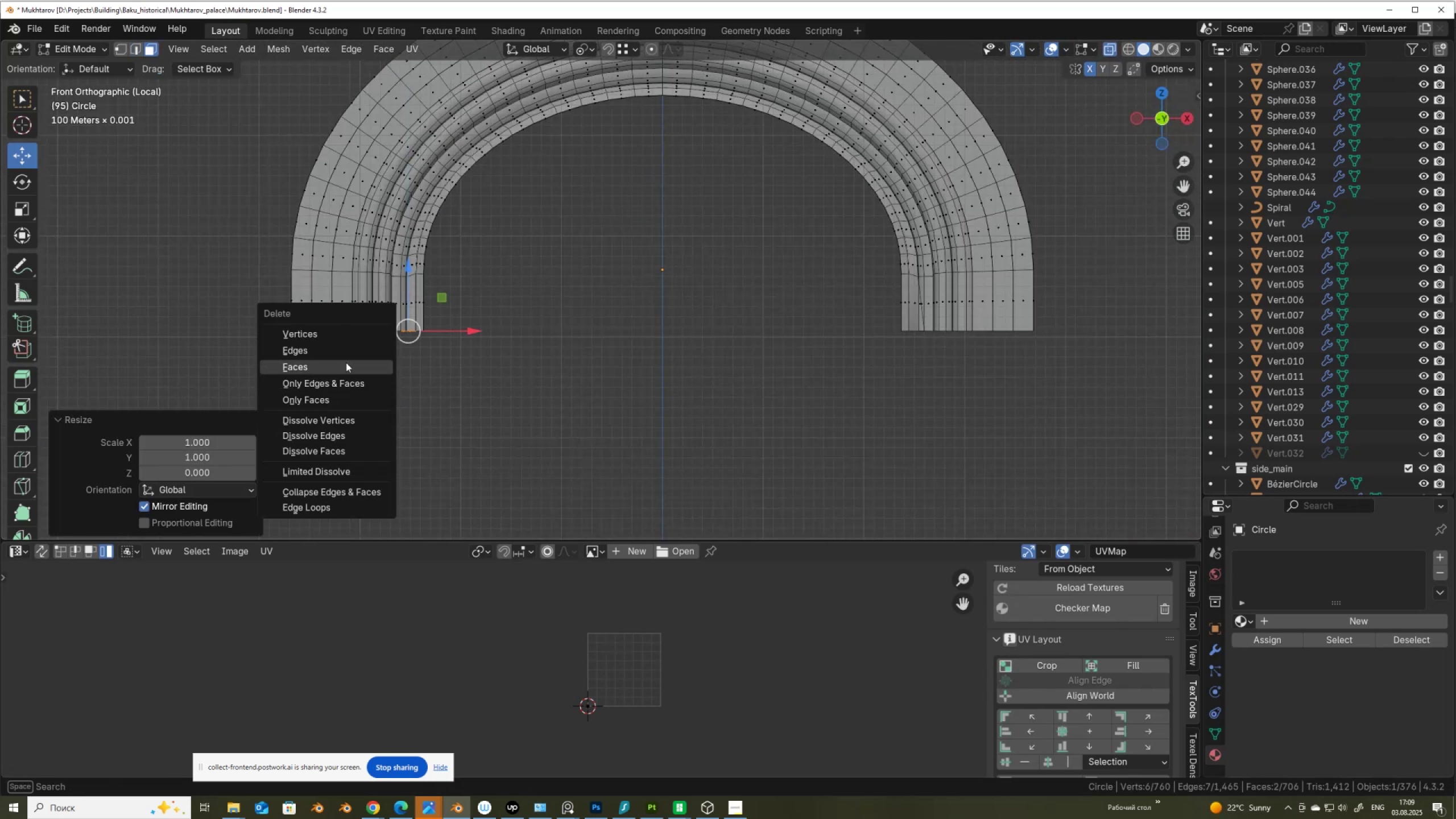 
left_click([346, 359])
 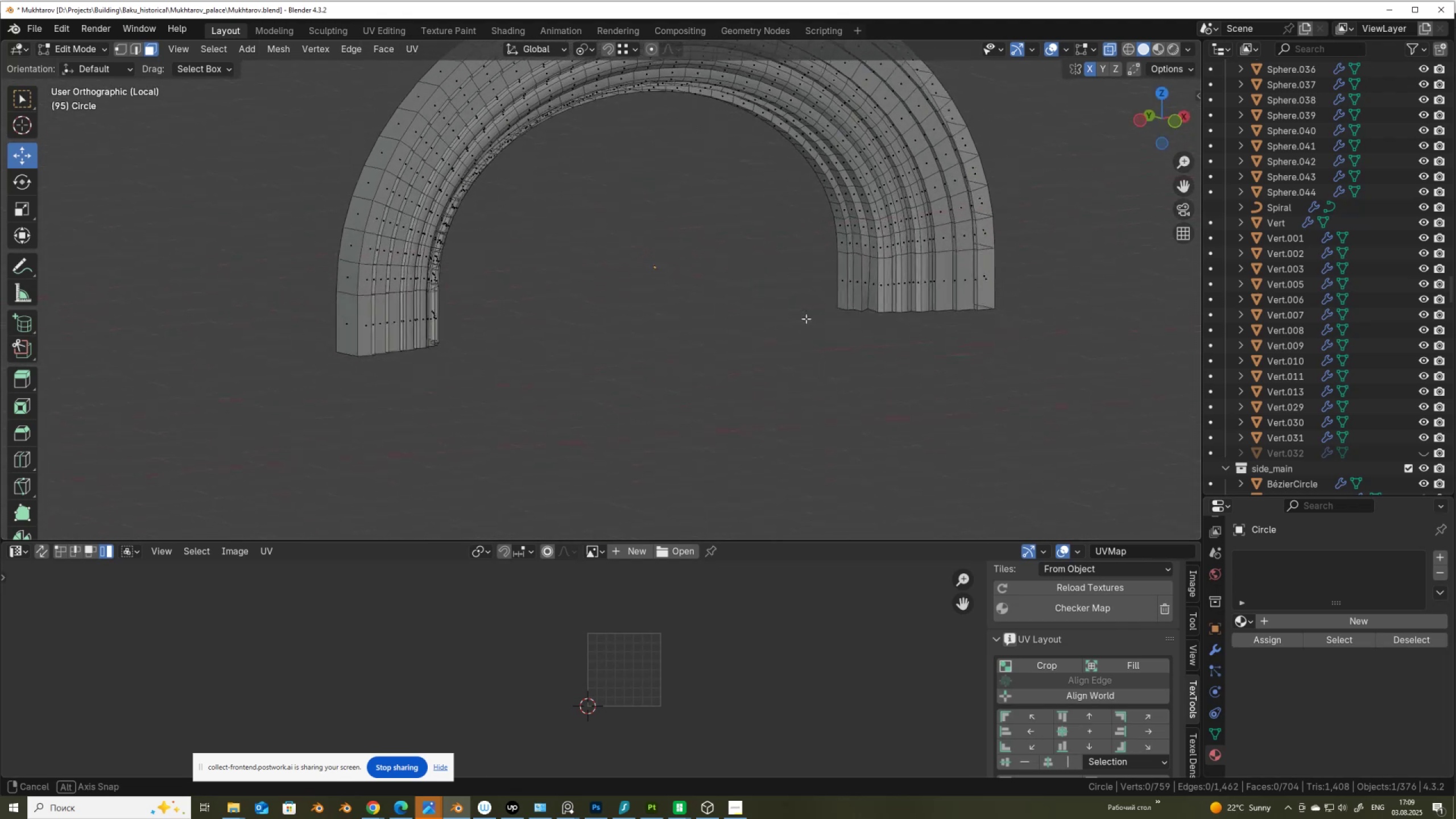 
hold_key(key=AltLeft, duration=0.49)
 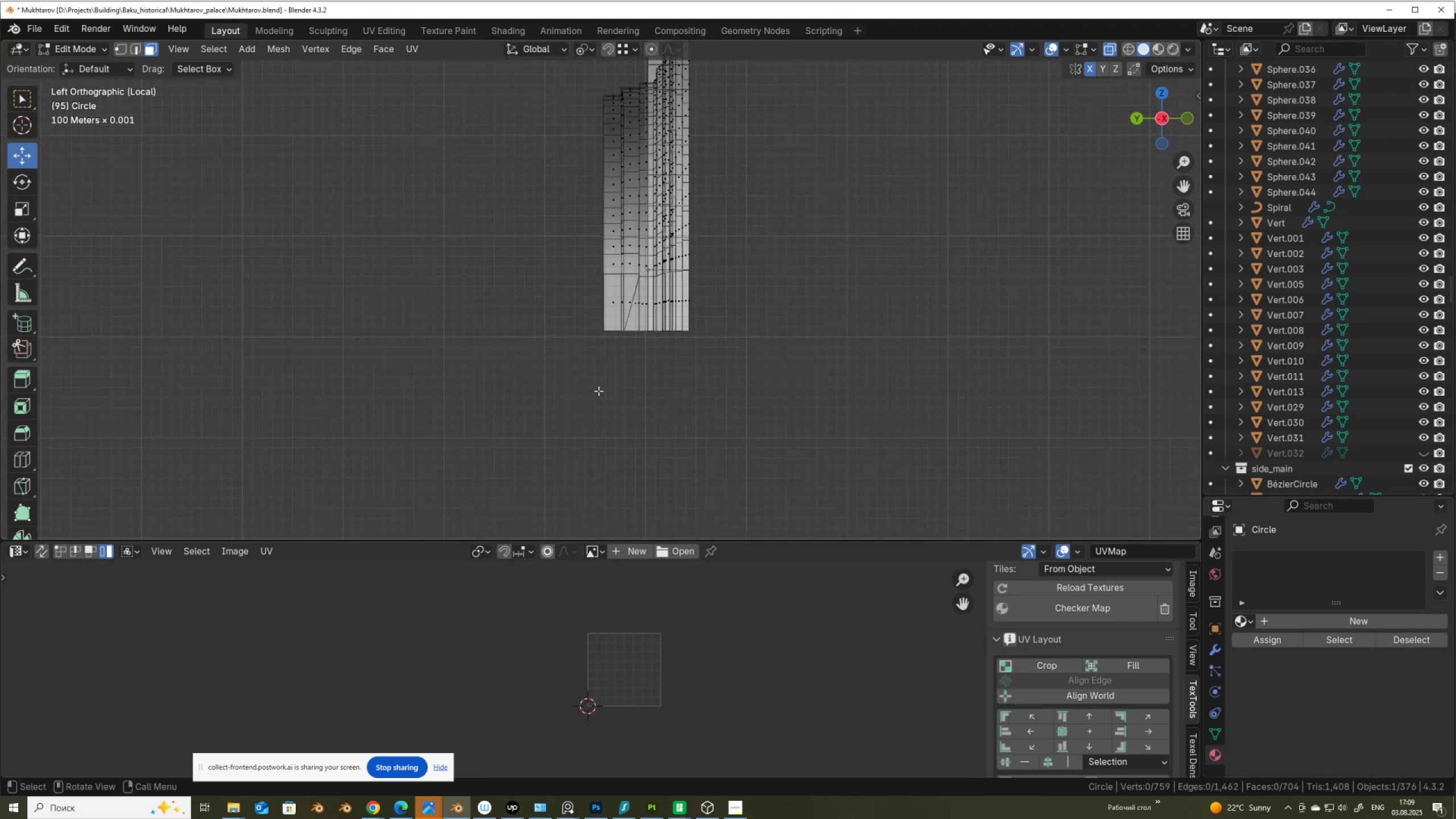 
scroll: coordinate [653, 390], scroll_direction: up, amount: 5.0
 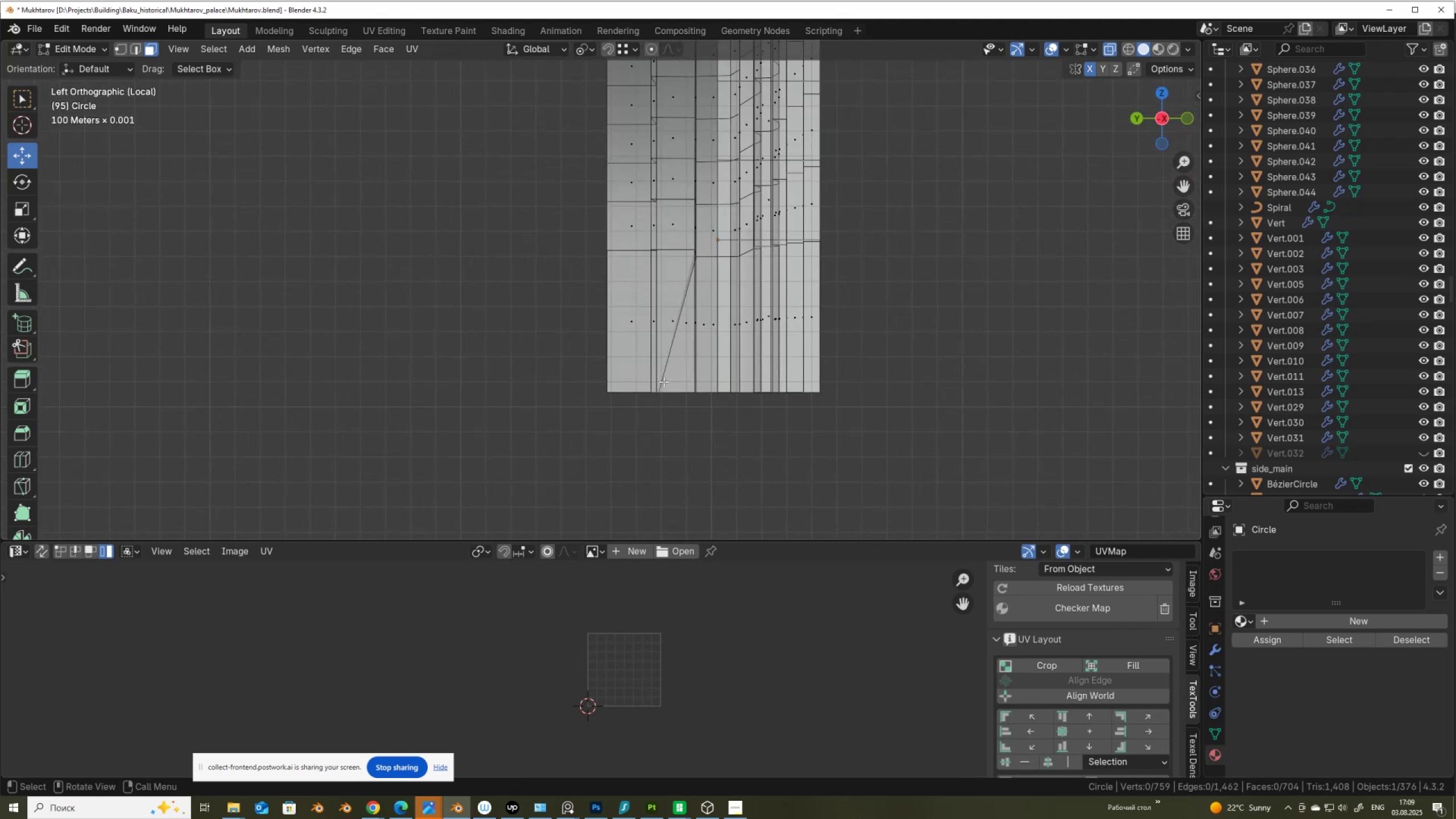 
key(1)
 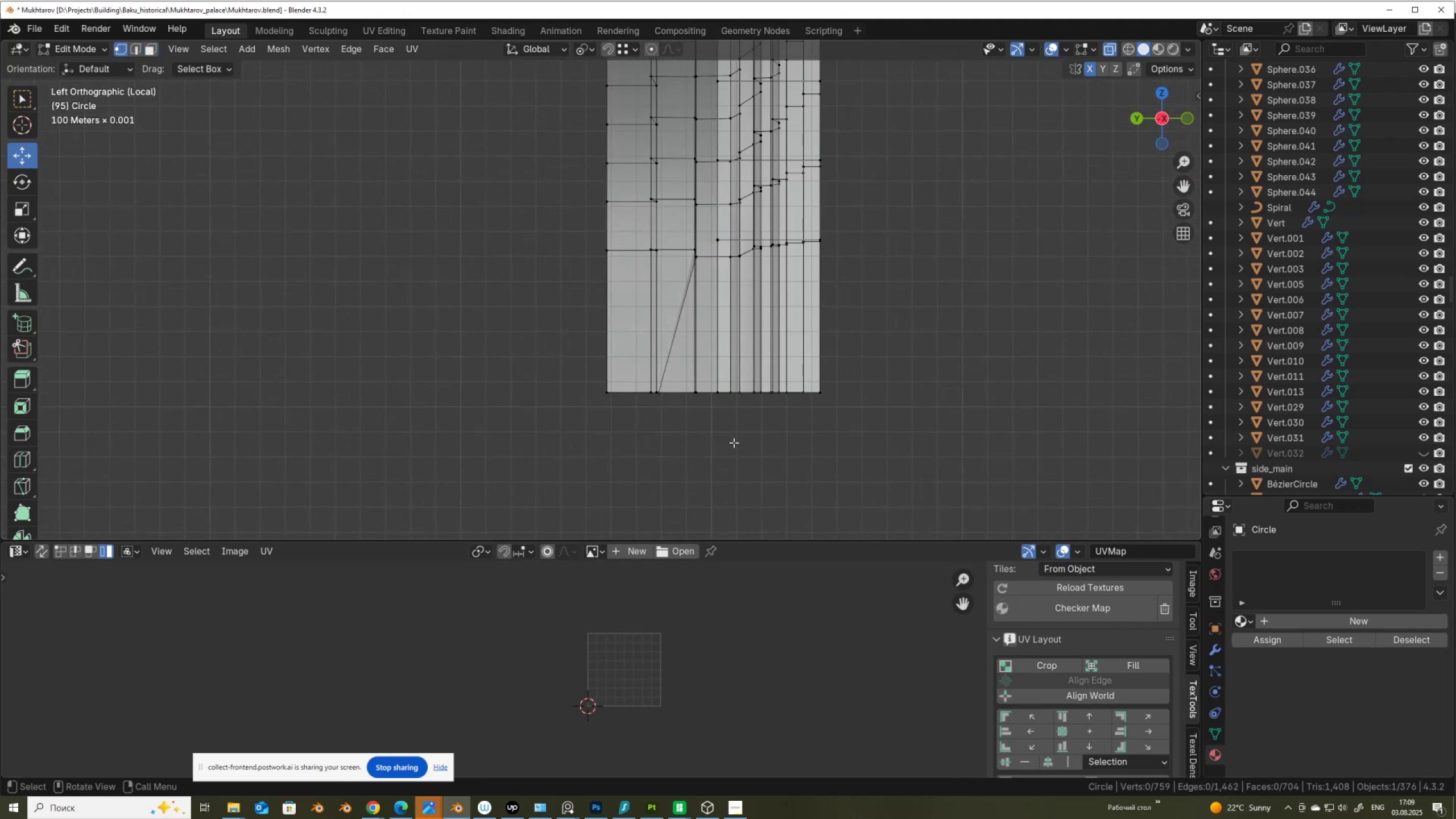 
scroll: coordinate [684, 423], scroll_direction: up, amount: 2.0
 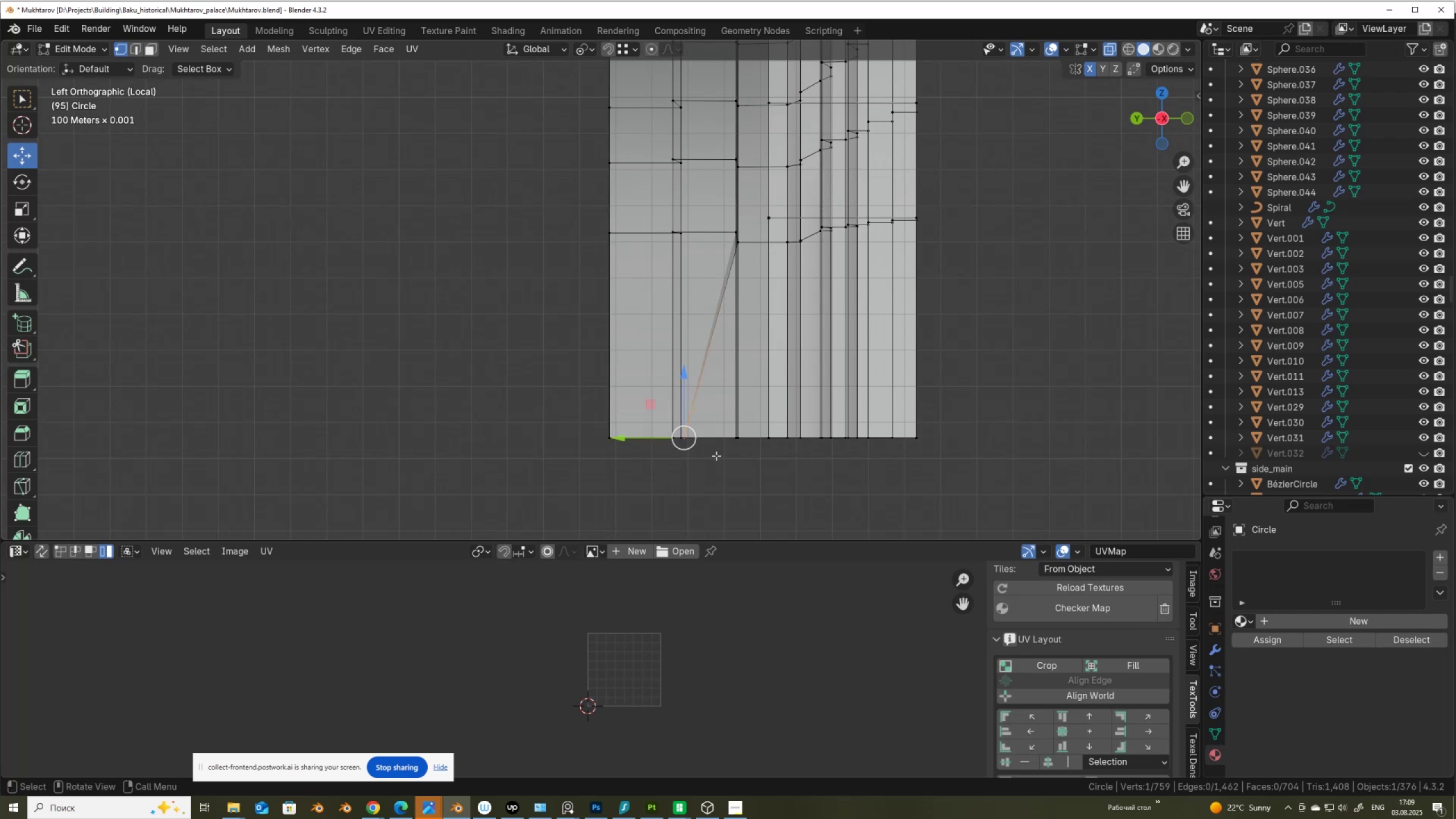 
hold_key(key=ControlLeft, duration=0.89)
 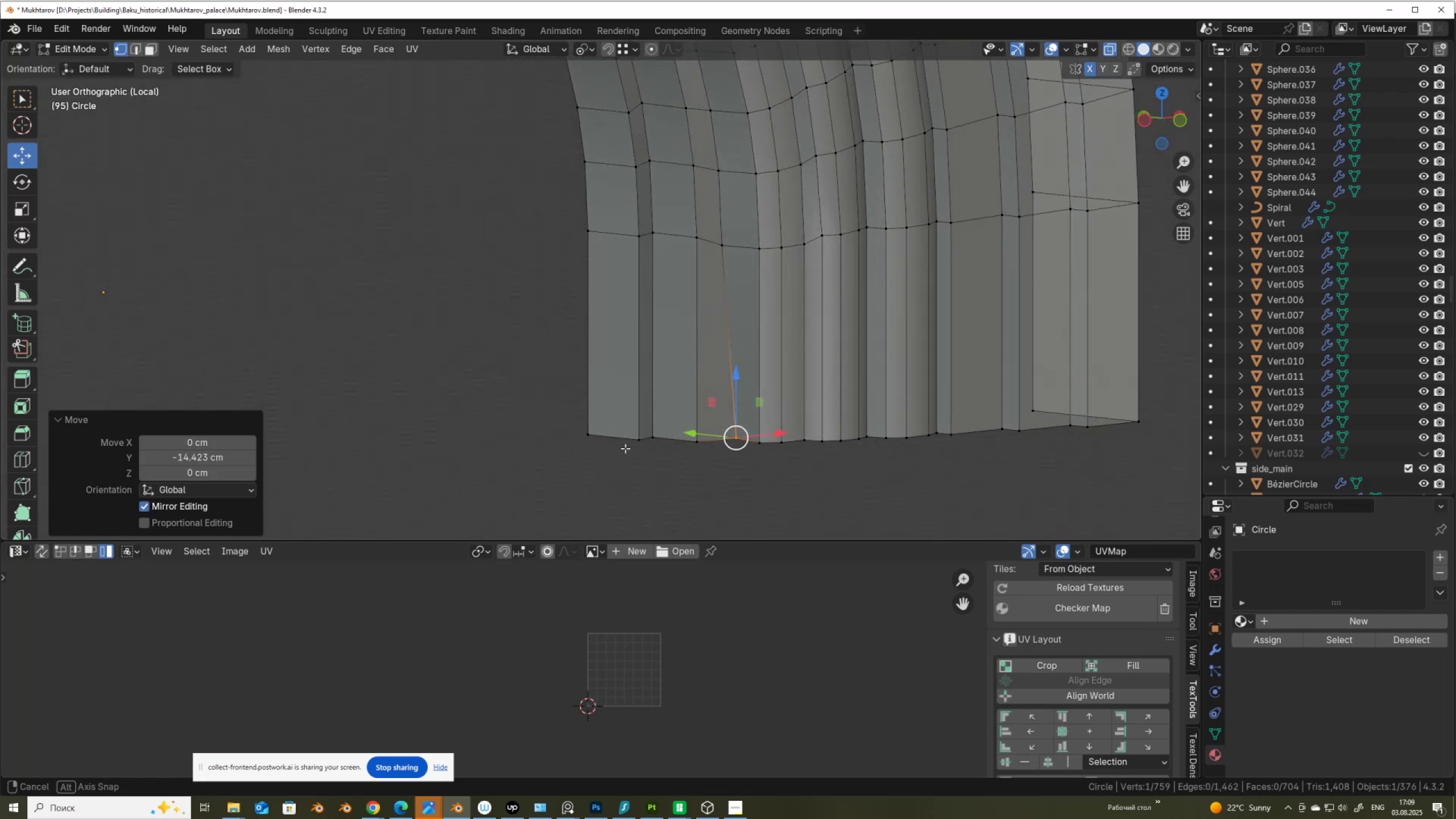 
hold_key(key=AltLeft, duration=0.46)
 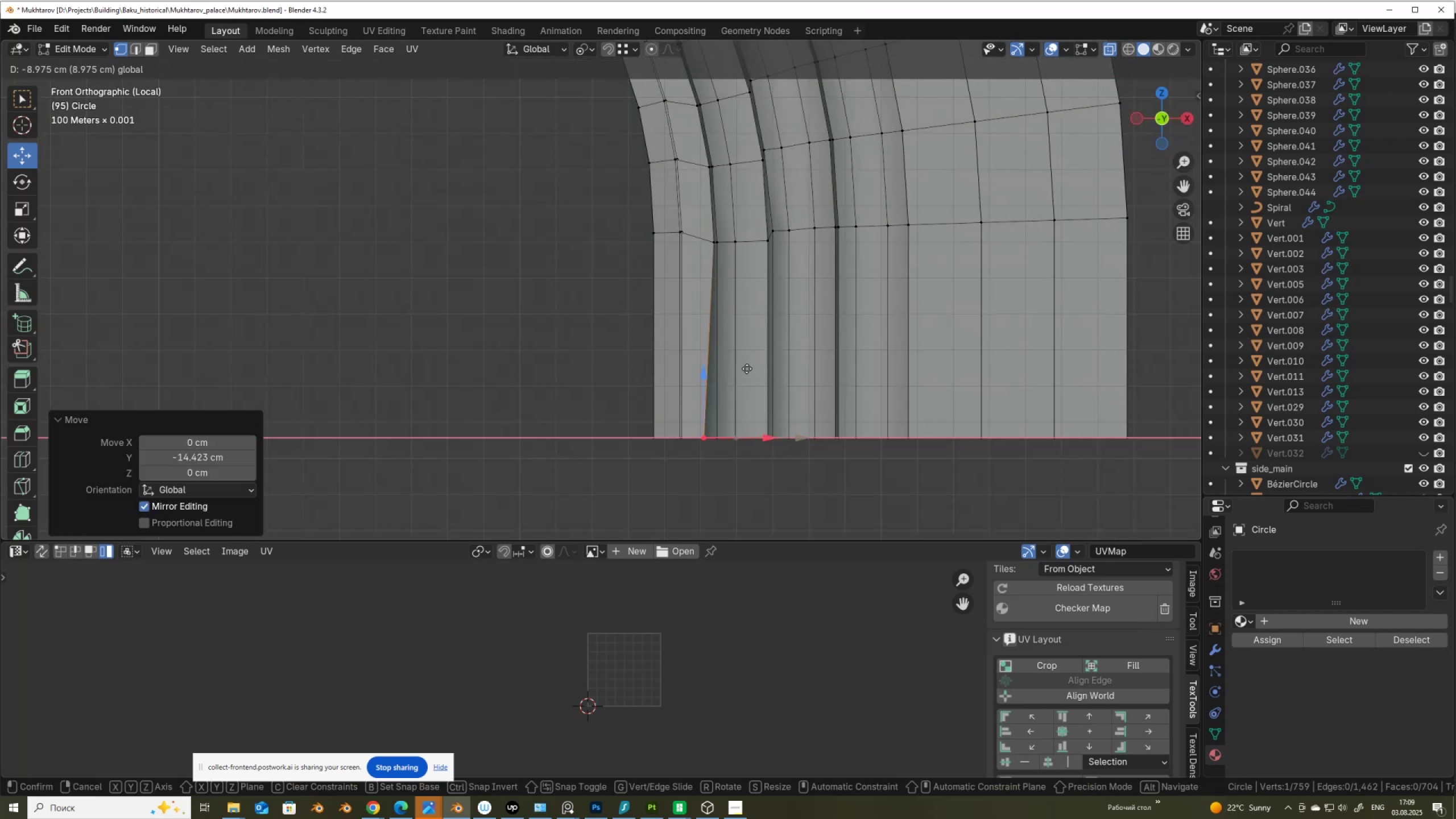 
hold_key(key=ControlLeft, duration=1.17)
 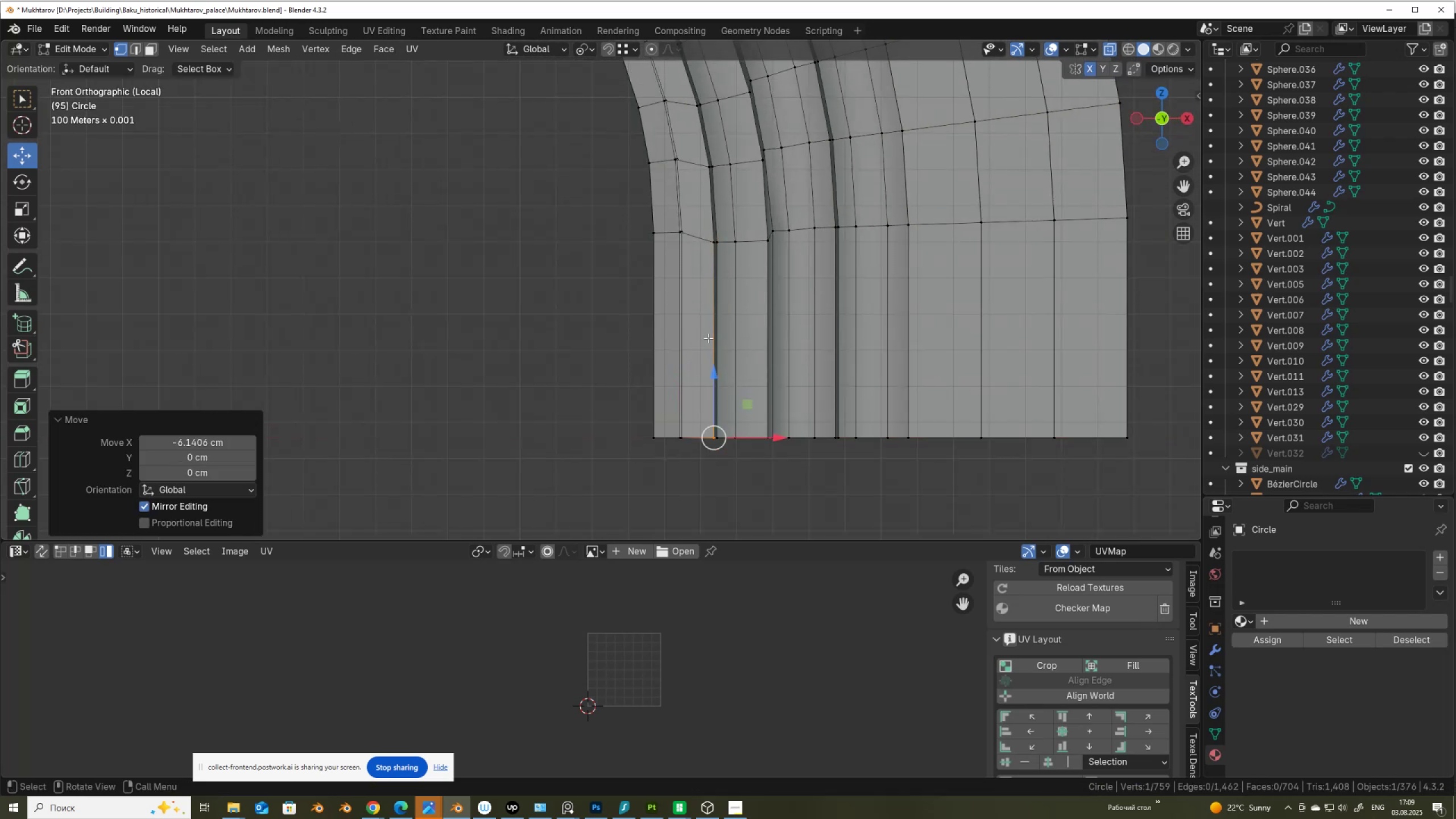 
scroll: coordinate [708, 343], scroll_direction: down, amount: 3.0
 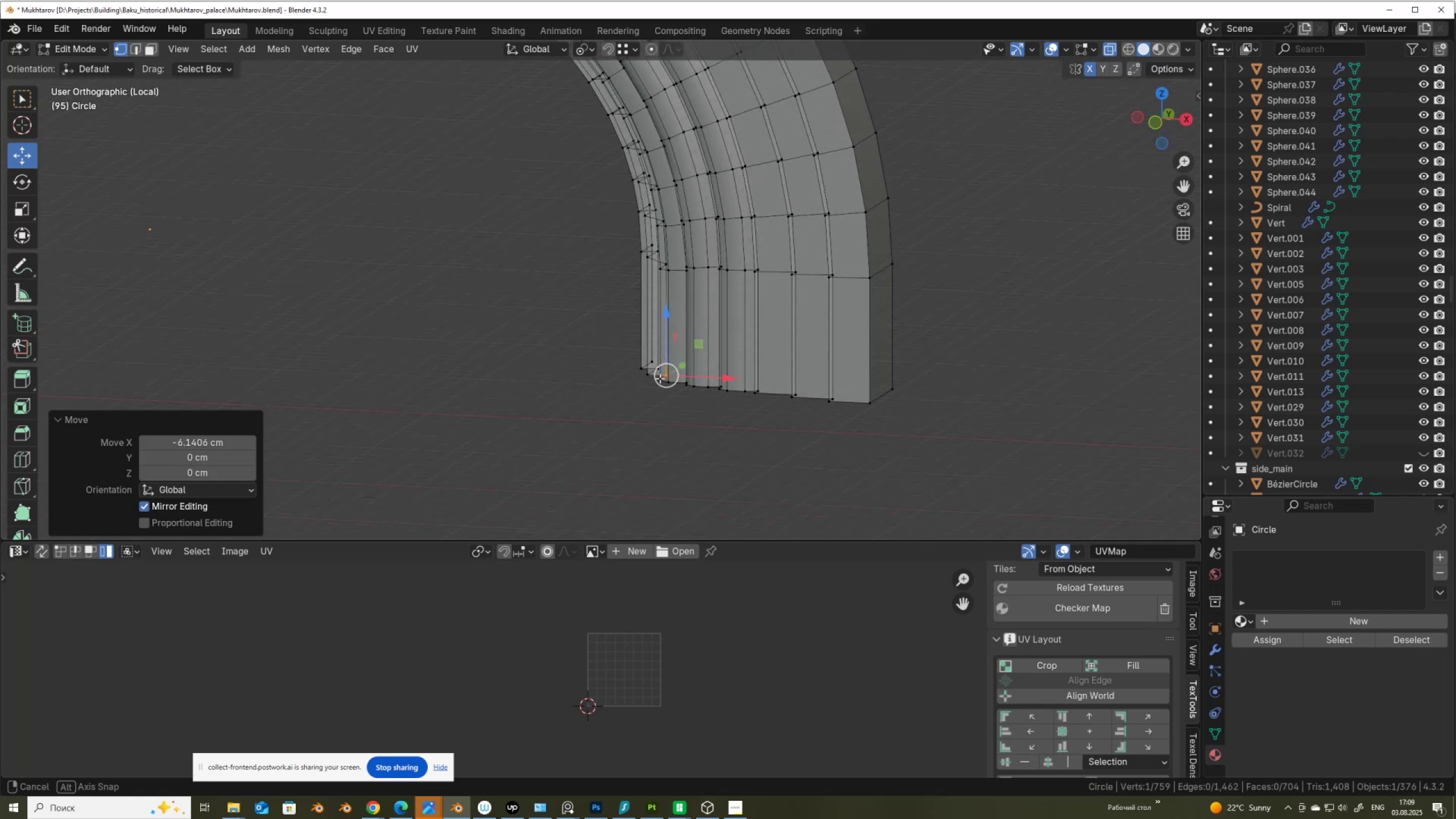 
key(Alt+AltLeft)
 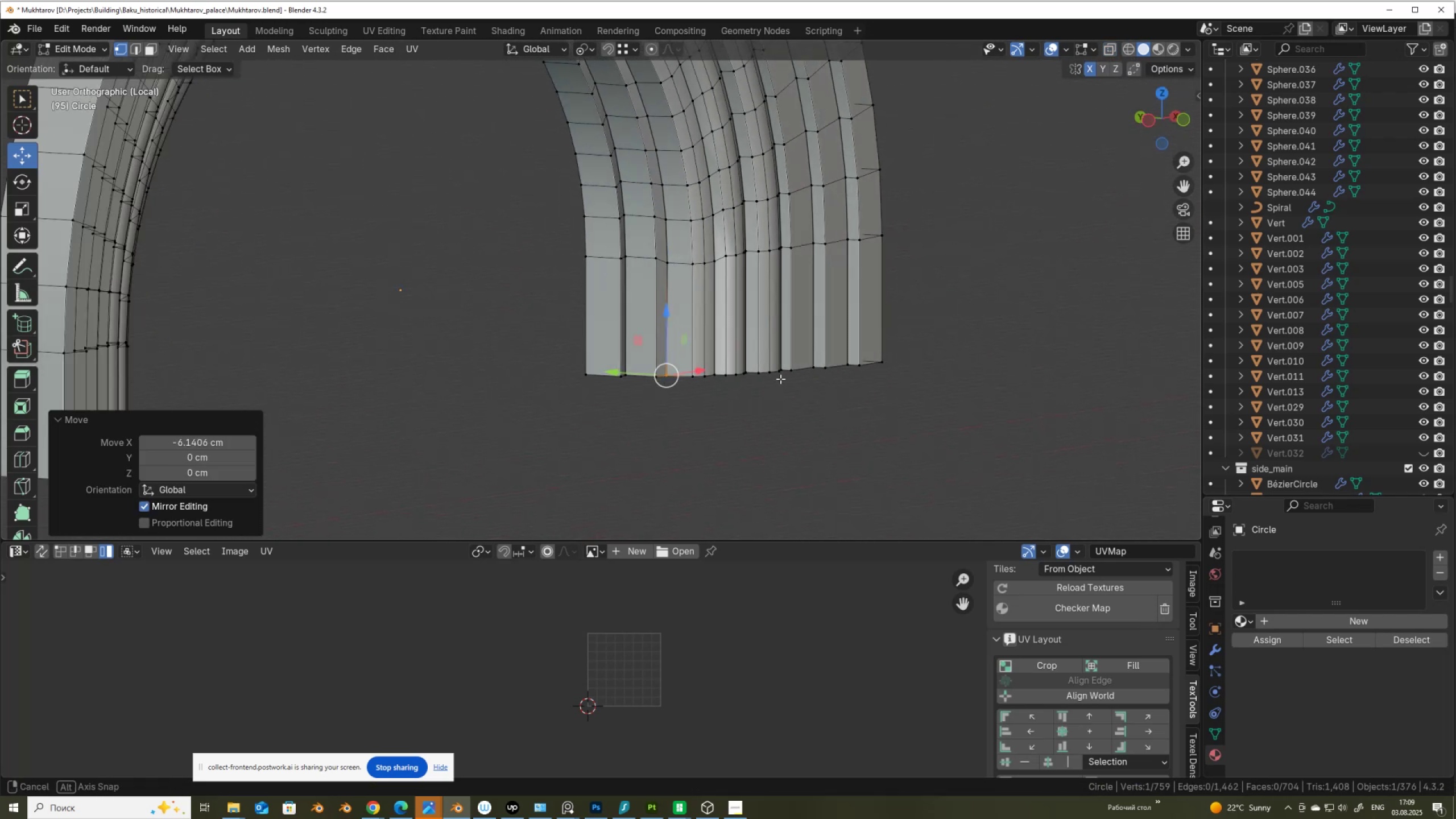 
key(Alt+Z)
 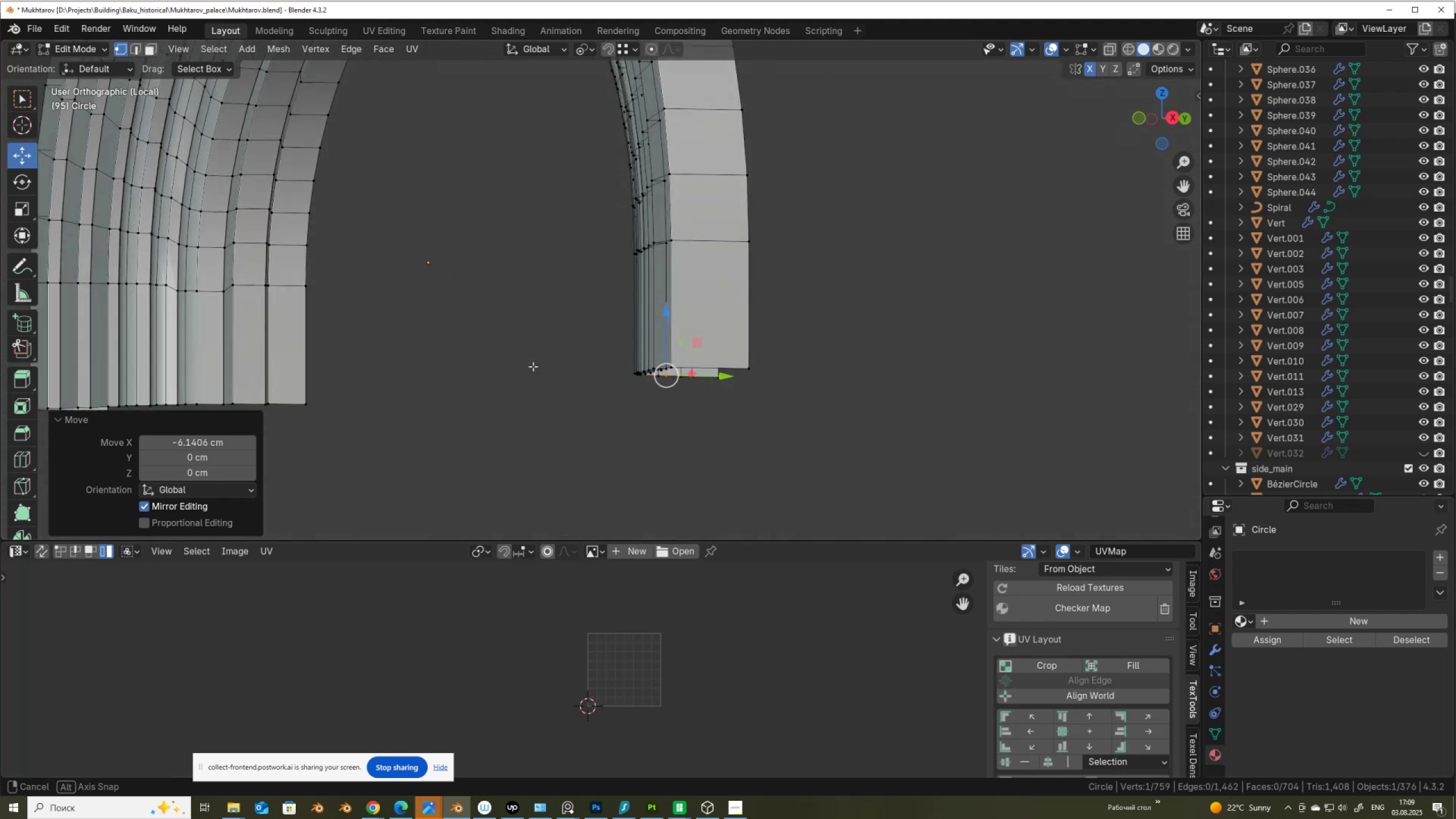 
scroll: coordinate [536, 372], scroll_direction: down, amount: 3.0
 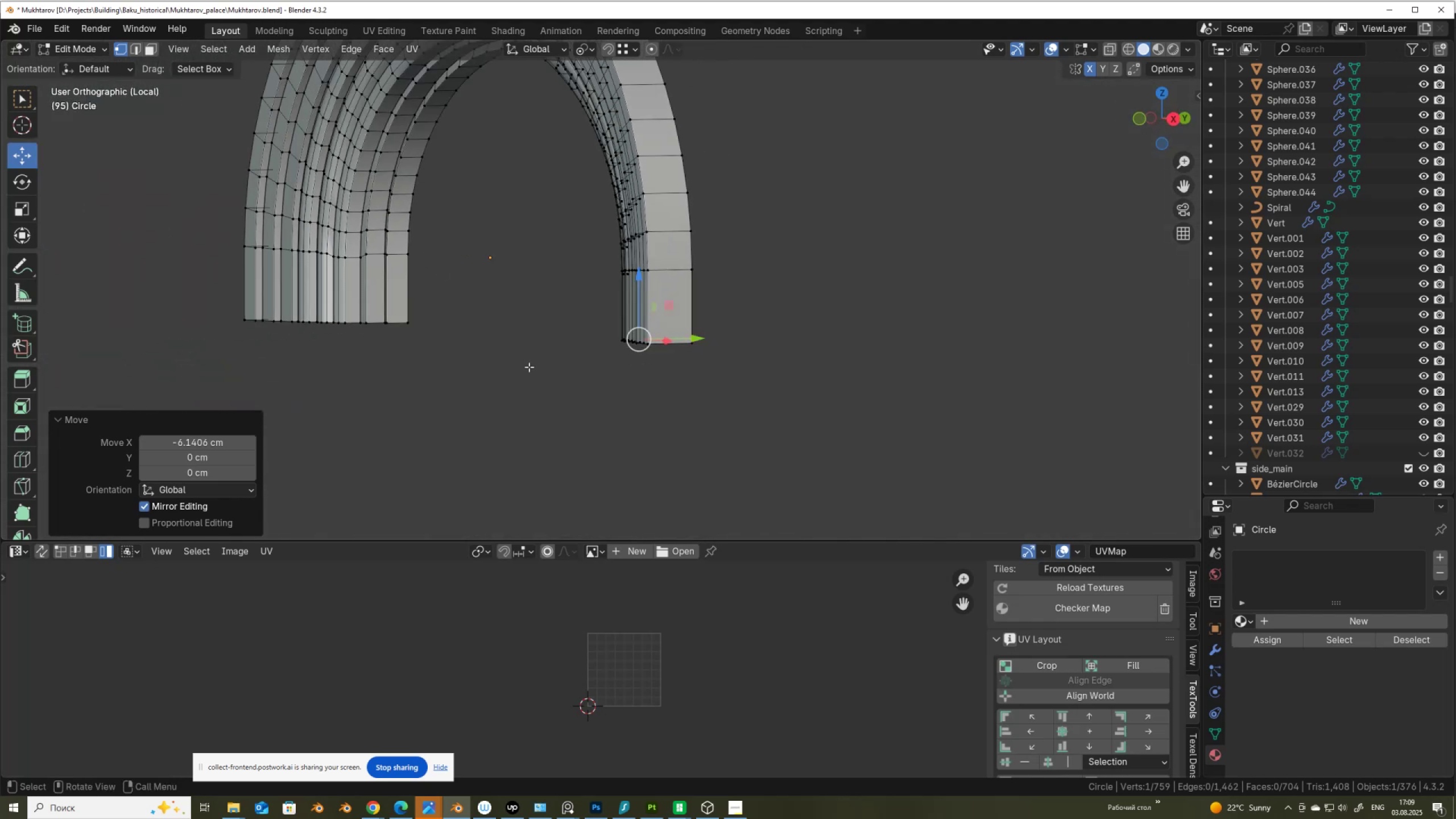 
hold_key(key=ShiftLeft, duration=0.41)
scroll: coordinate [516, 359], scroll_direction: down, amount: 1.0
 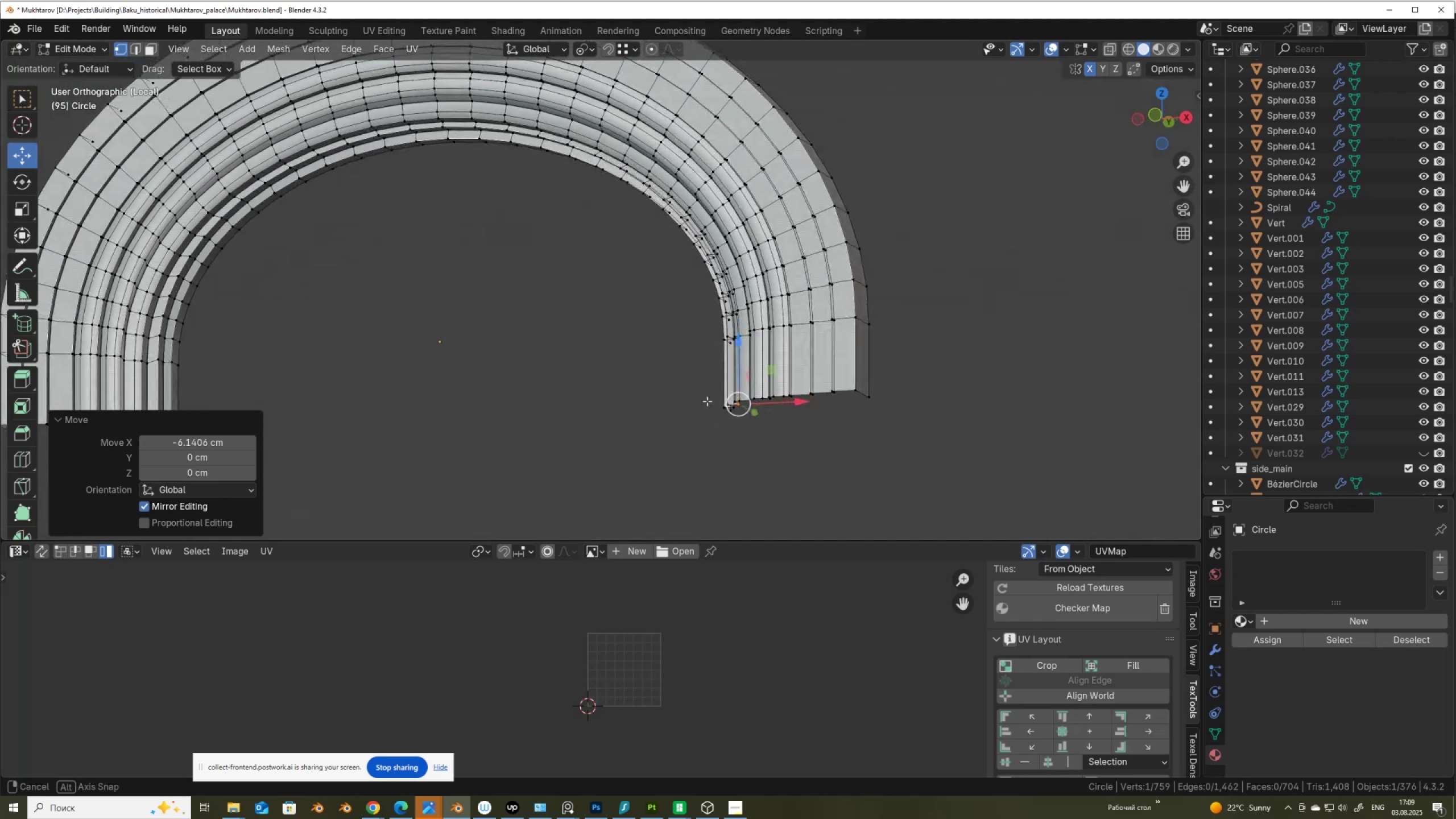 
hold_key(key=AltLeft, duration=0.51)
 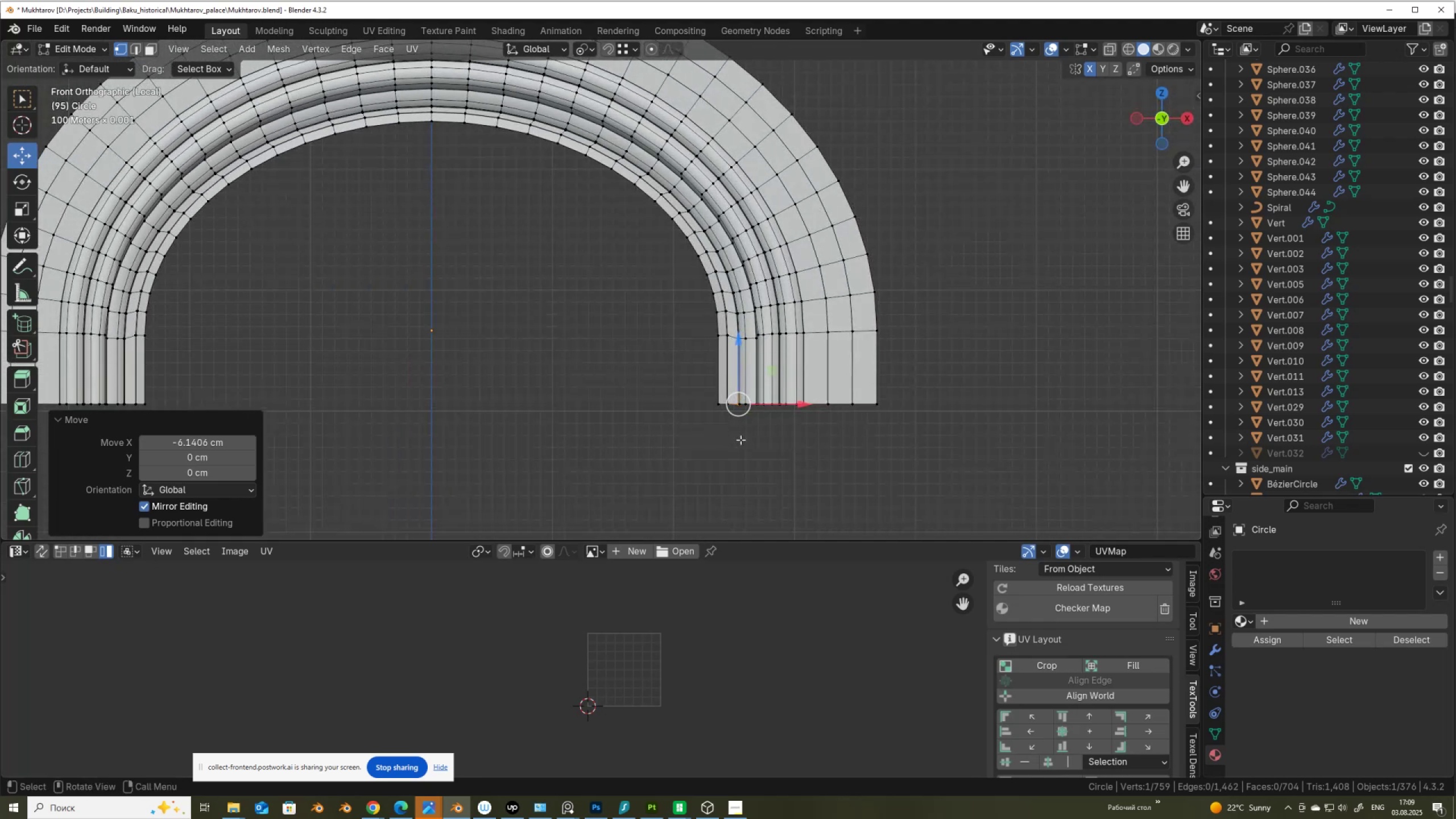 
scroll: coordinate [741, 440], scroll_direction: down, amount: 2.0
 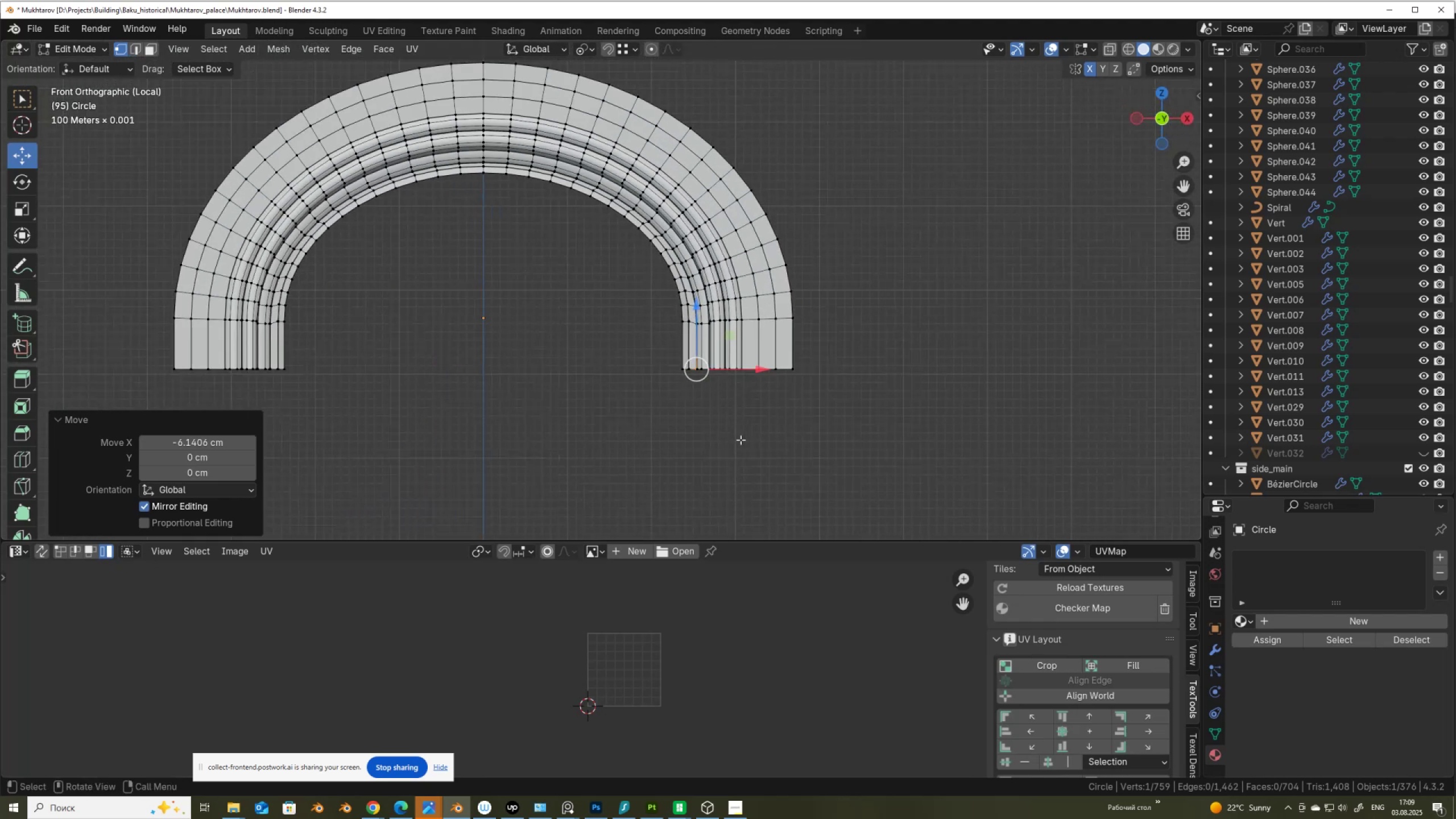 
type(au)
 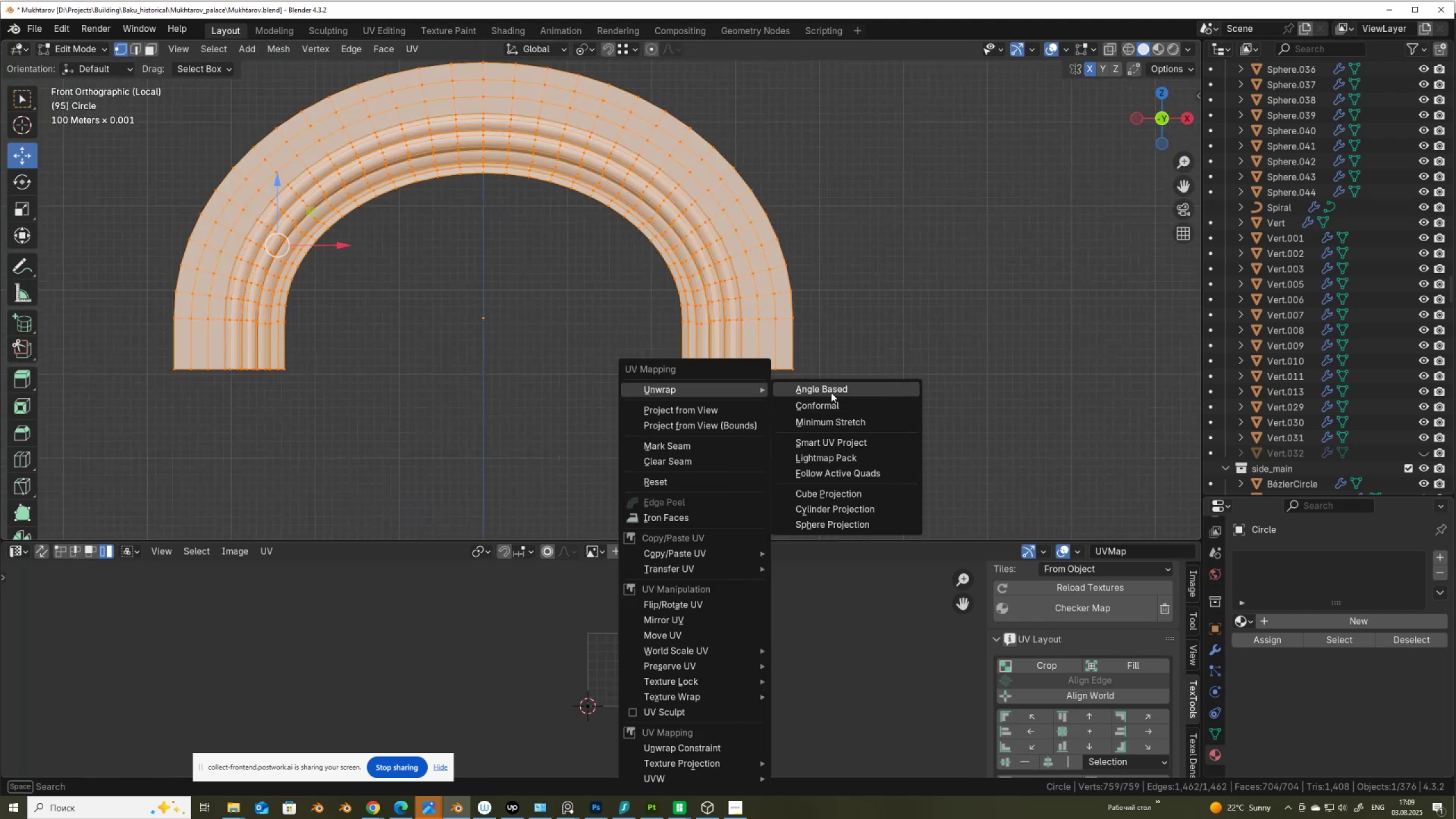 
left_click([834, 390])
 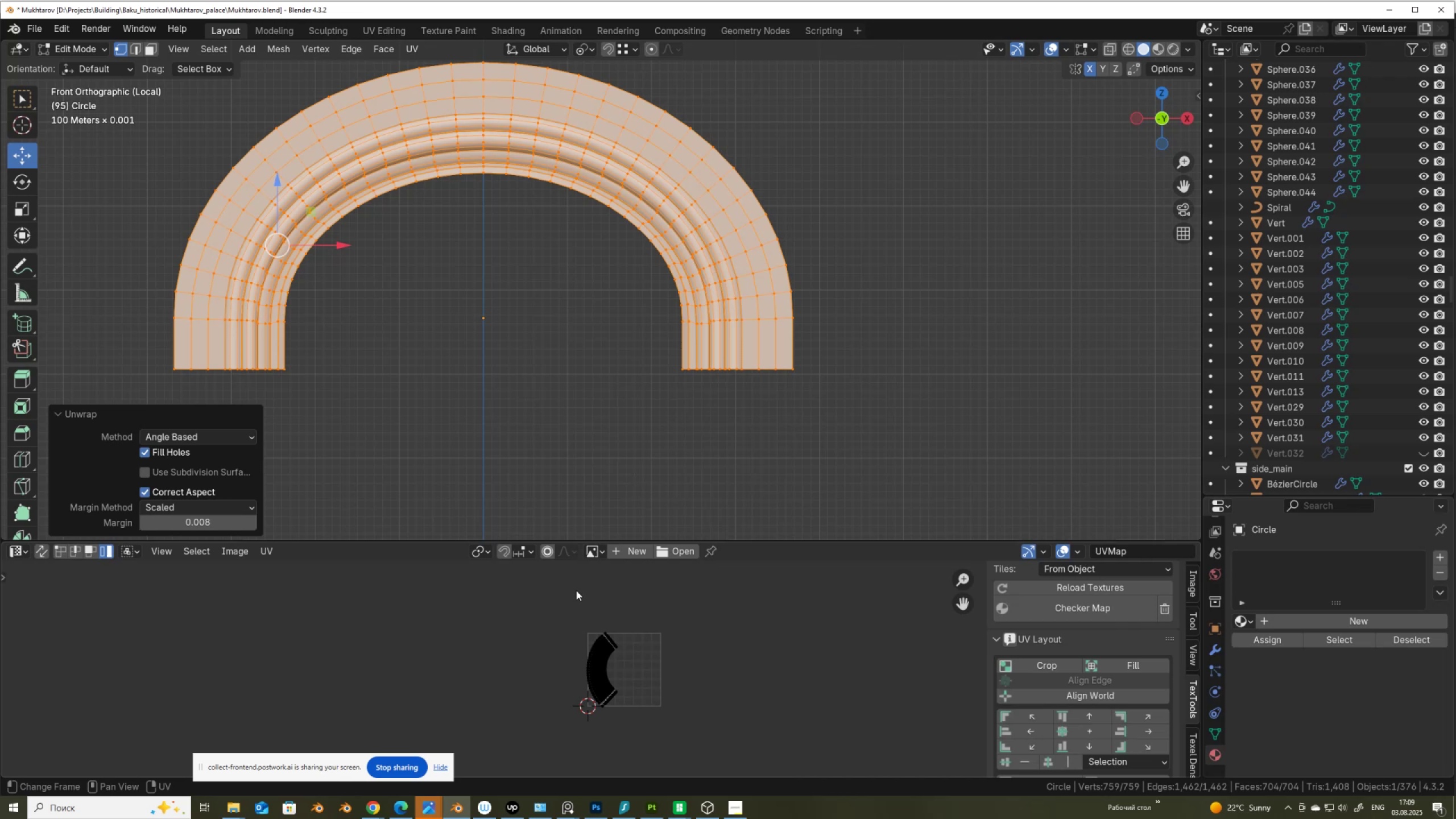 
scroll: coordinate [640, 680], scroll_direction: up, amount: 7.0
 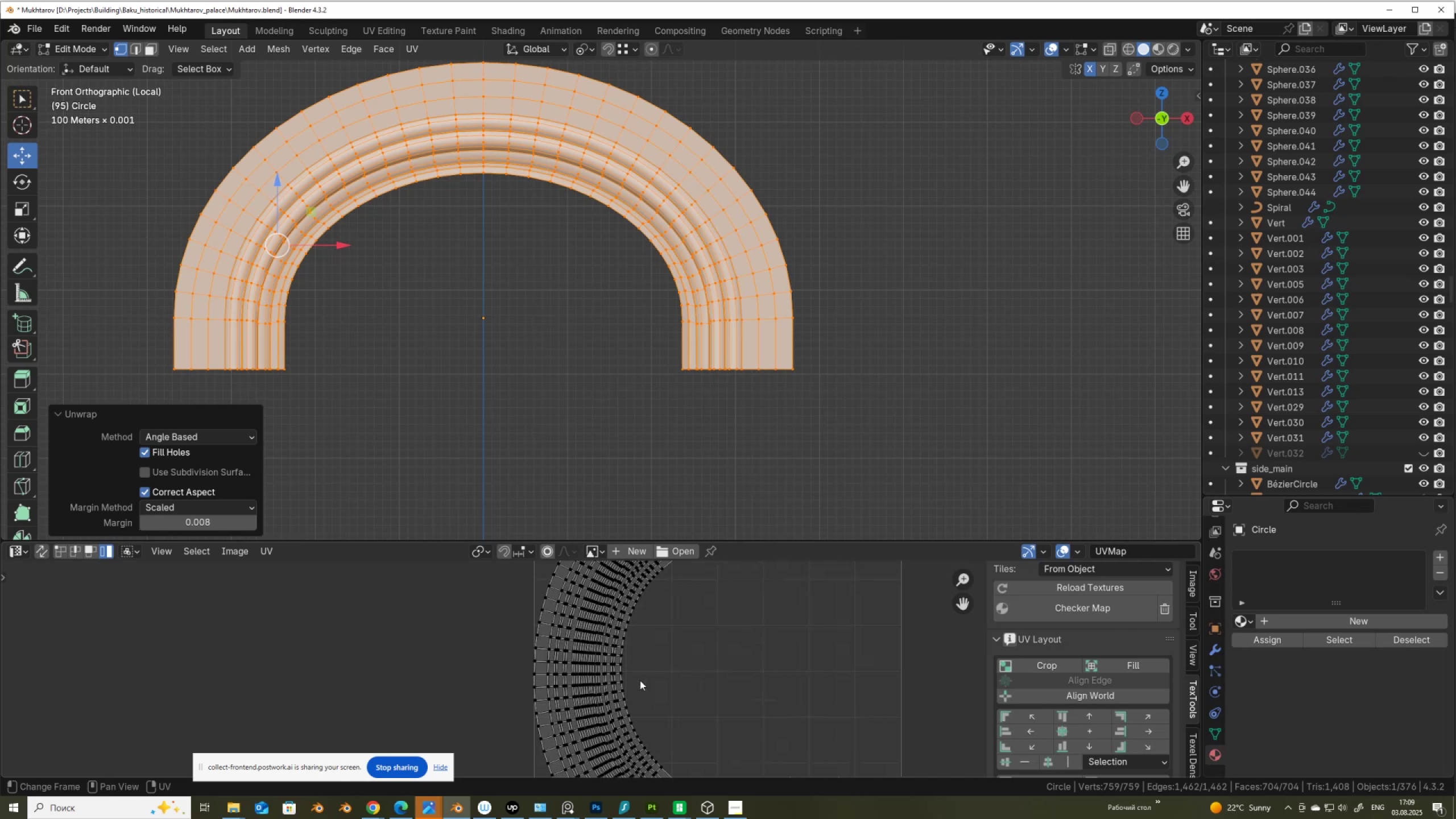 
key(A)
 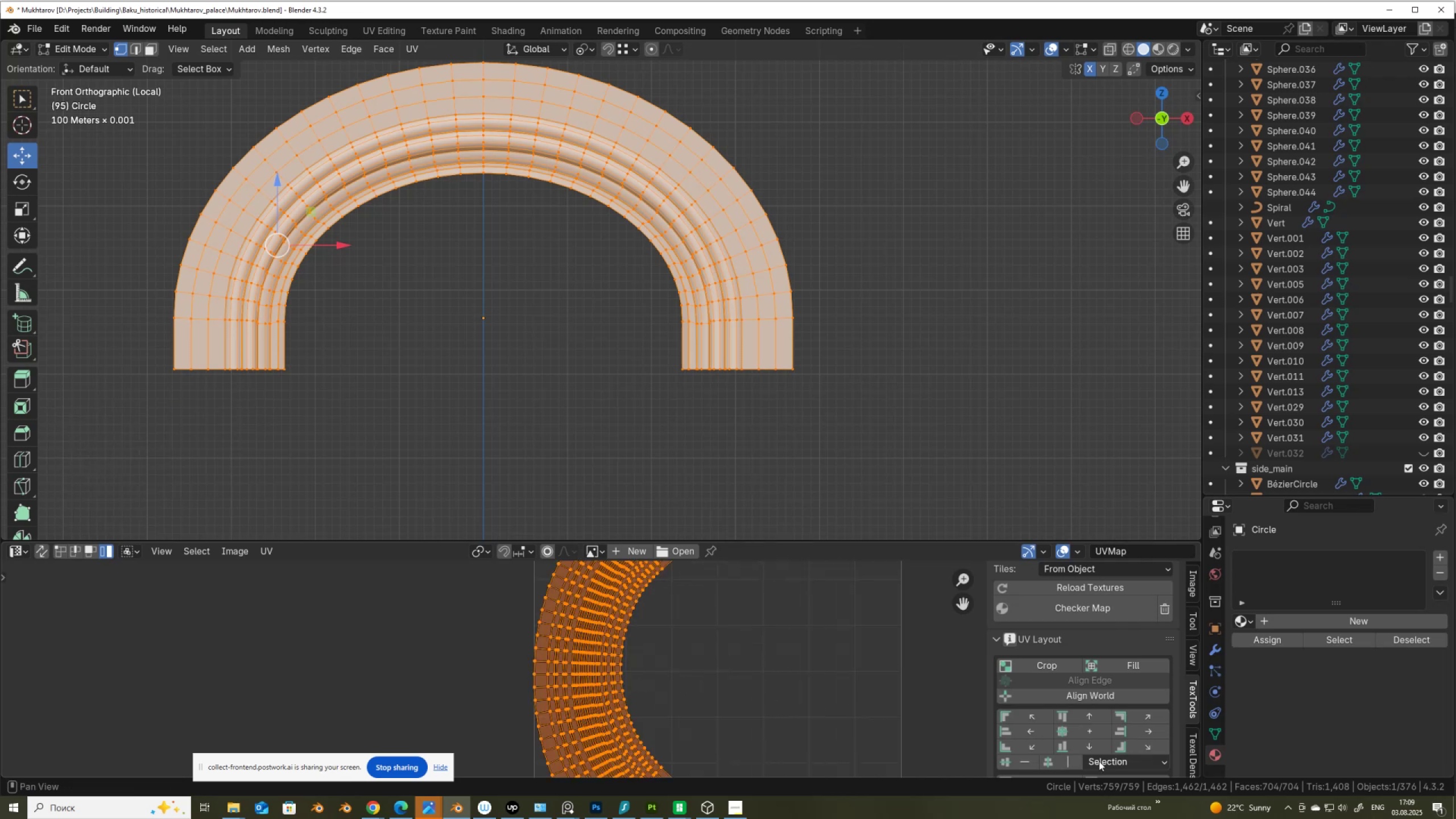 
scroll: coordinate [1134, 724], scroll_direction: down, amount: 5.0
 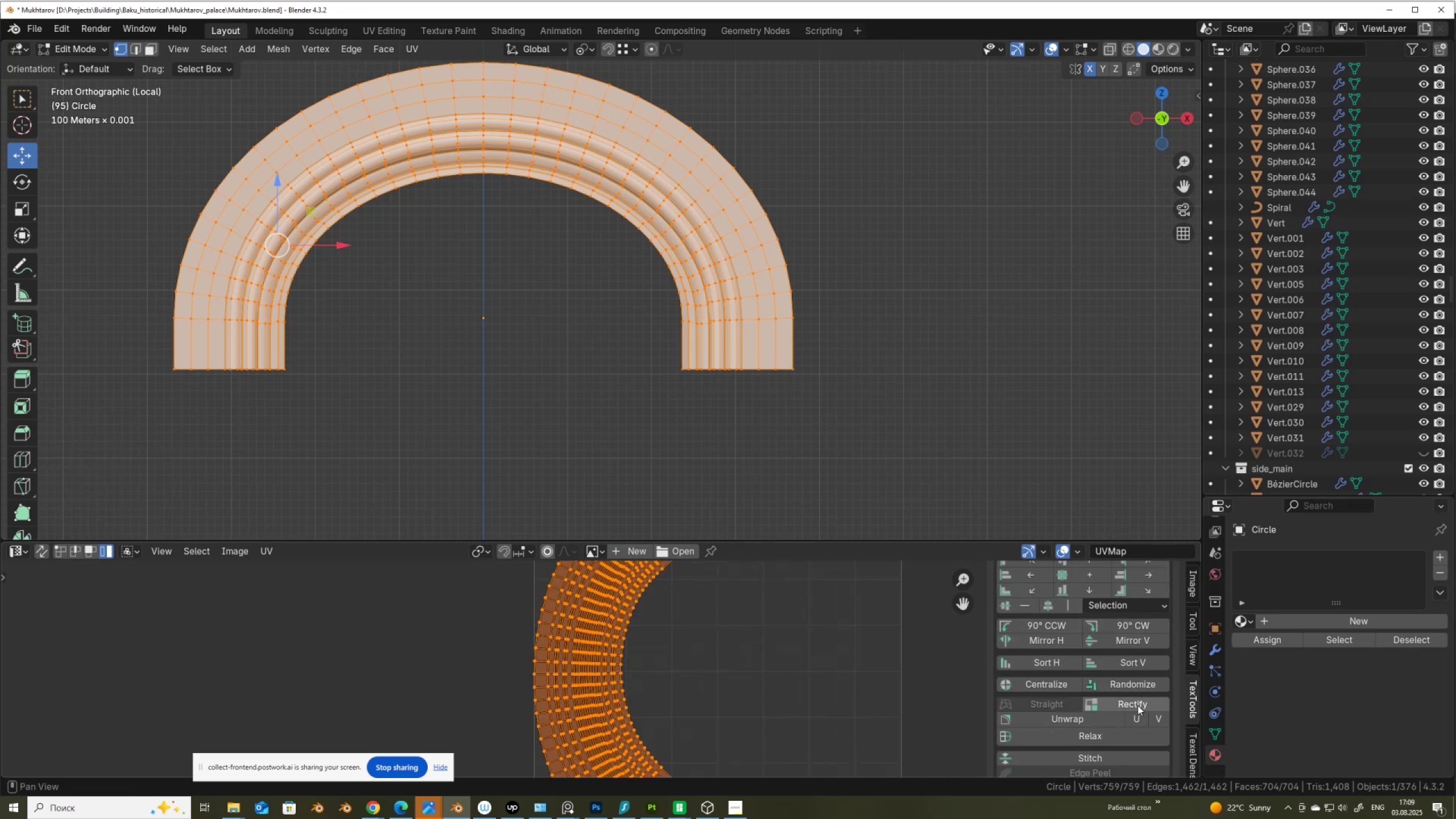 
left_click([1139, 703])
 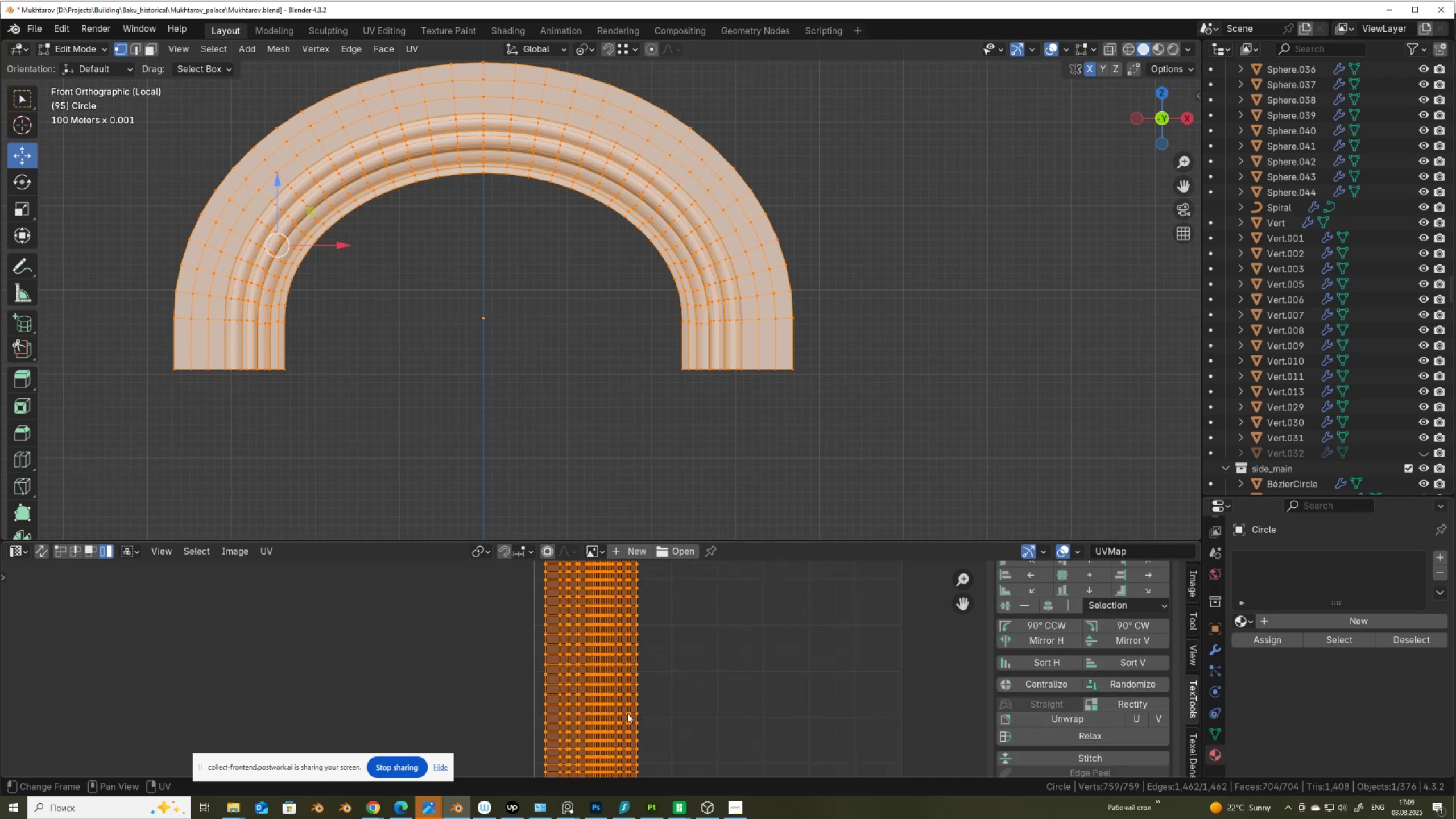 
scroll: coordinate [619, 672], scroll_direction: down, amount: 6.0
 